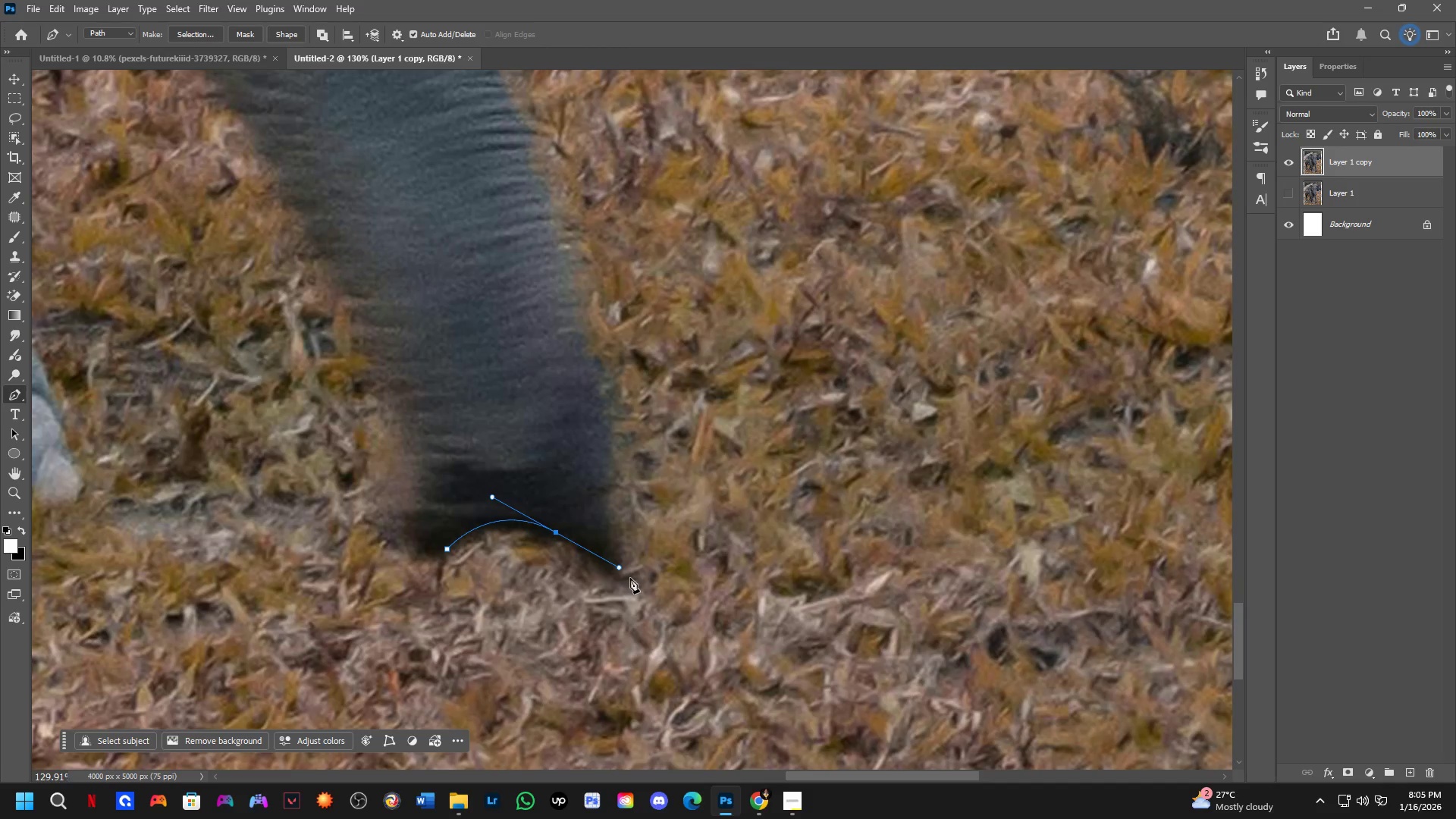 
left_click_drag(start_coordinate=[730, 613], to_coordinate=[629, 600])
 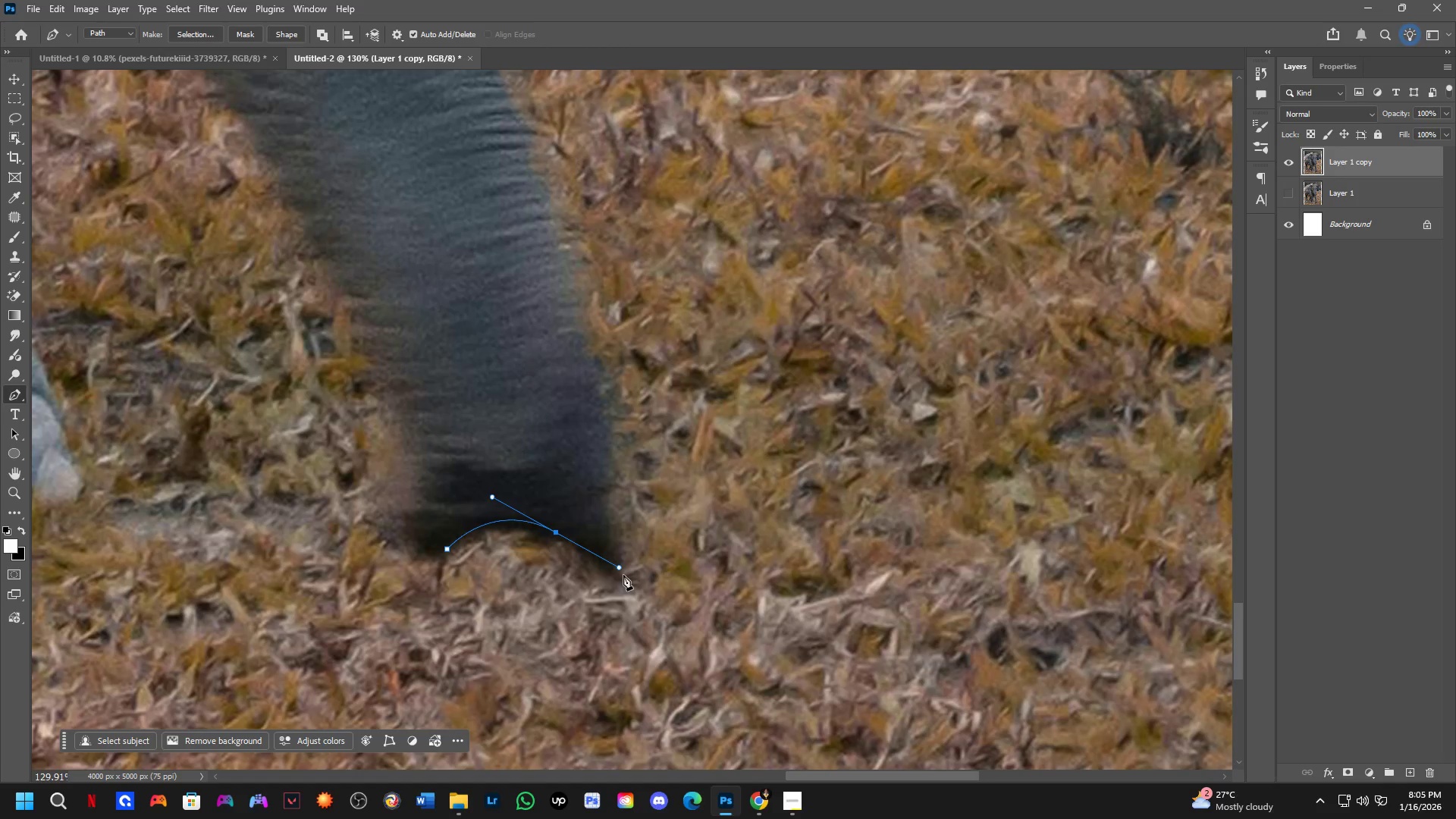 
left_click_drag(start_coordinate=[617, 528], to_coordinate=[607, 472])
 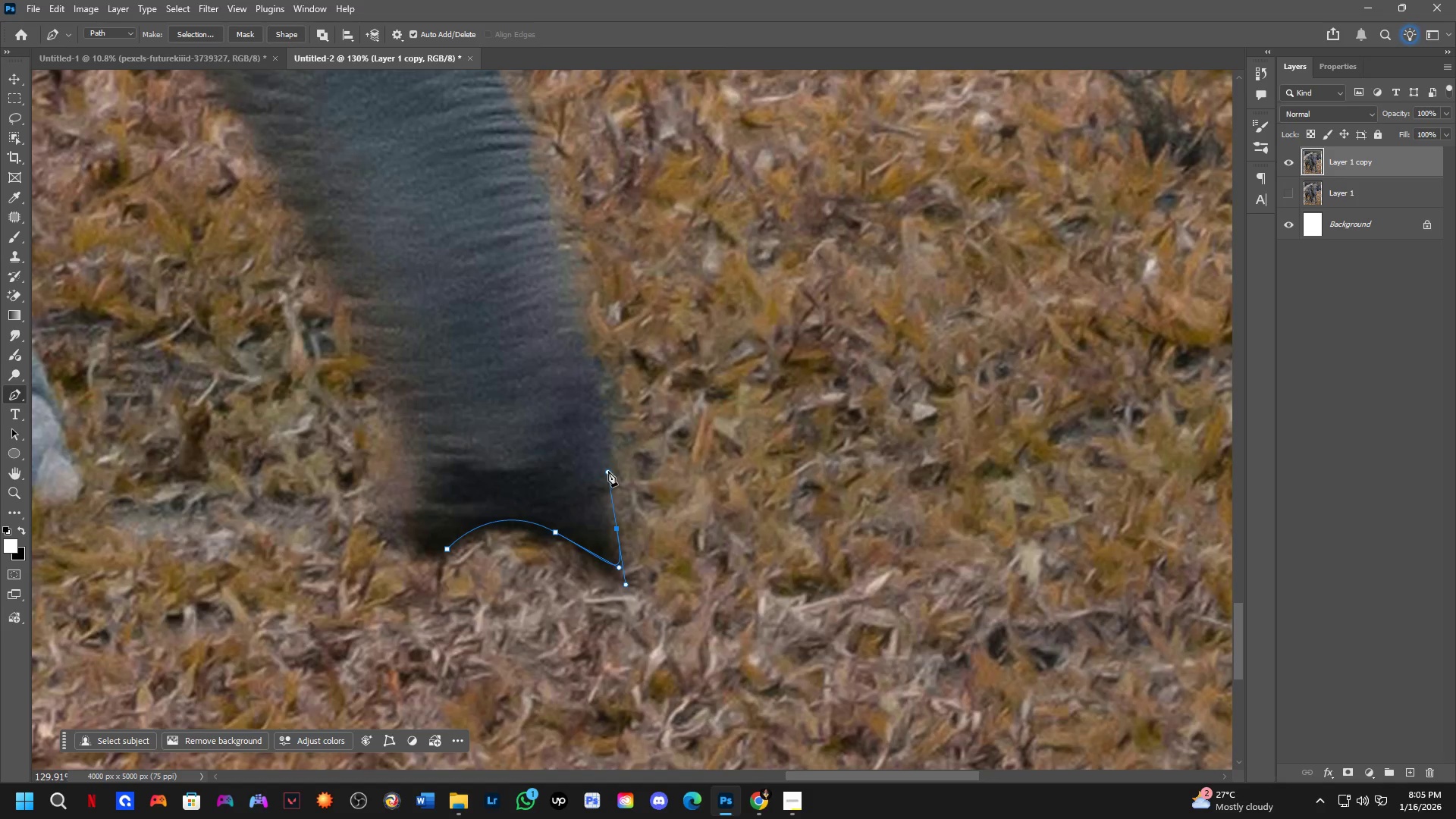 
hold_key(key=Space, duration=0.41)
 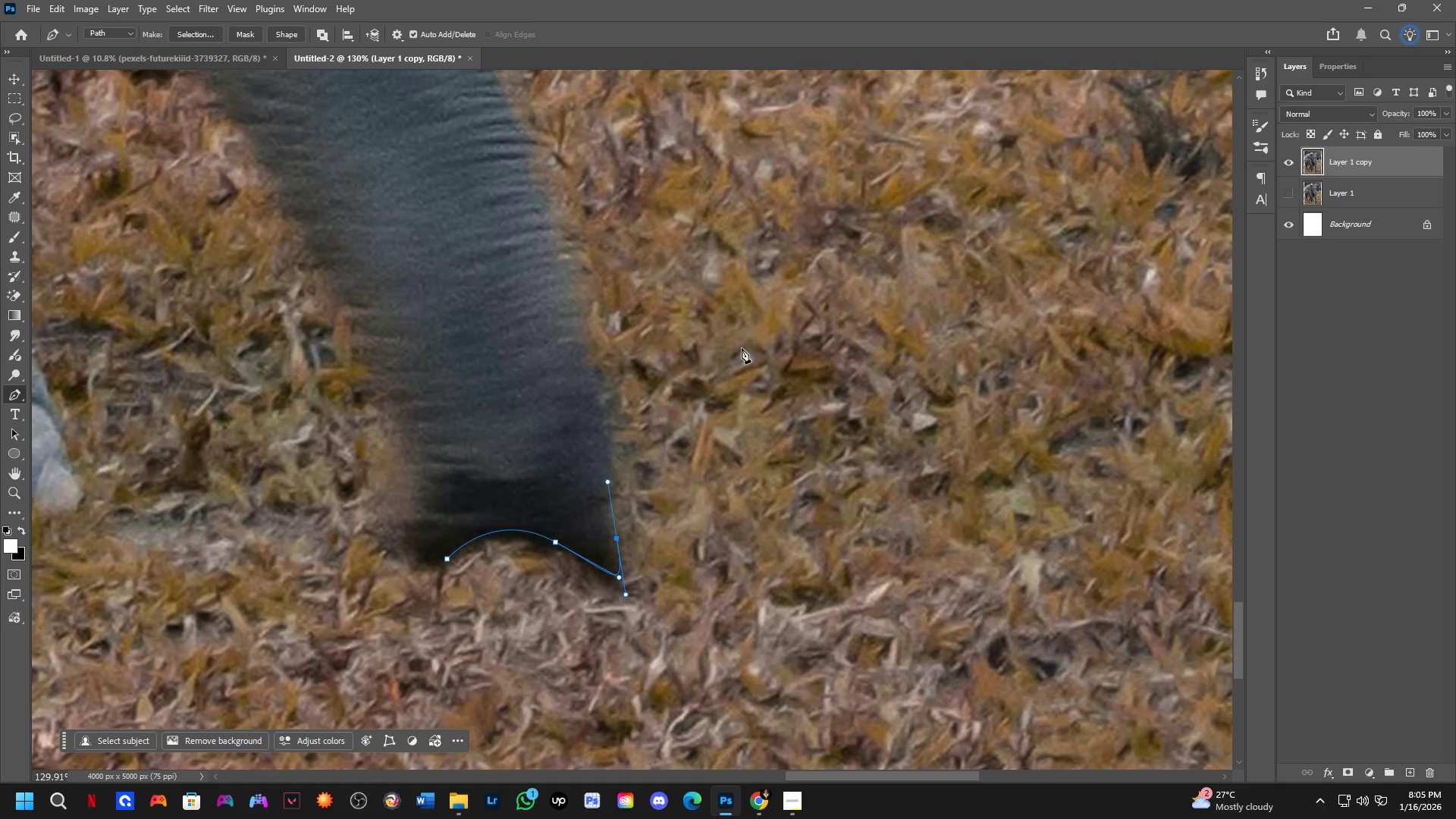 
left_click_drag(start_coordinate=[623, 435], to_coordinate=[623, 445])
 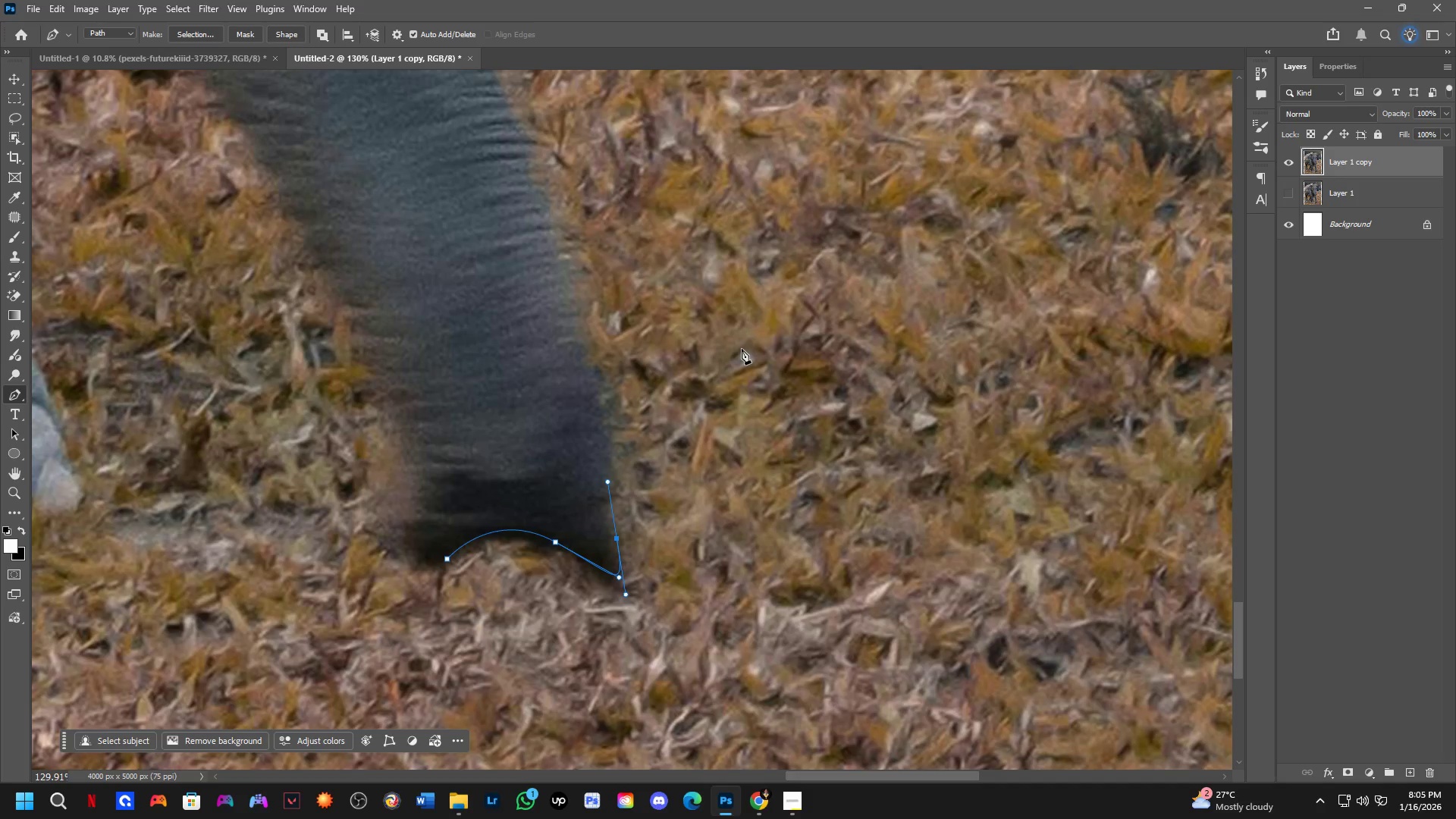 
hold_key(key=Space, duration=0.55)
 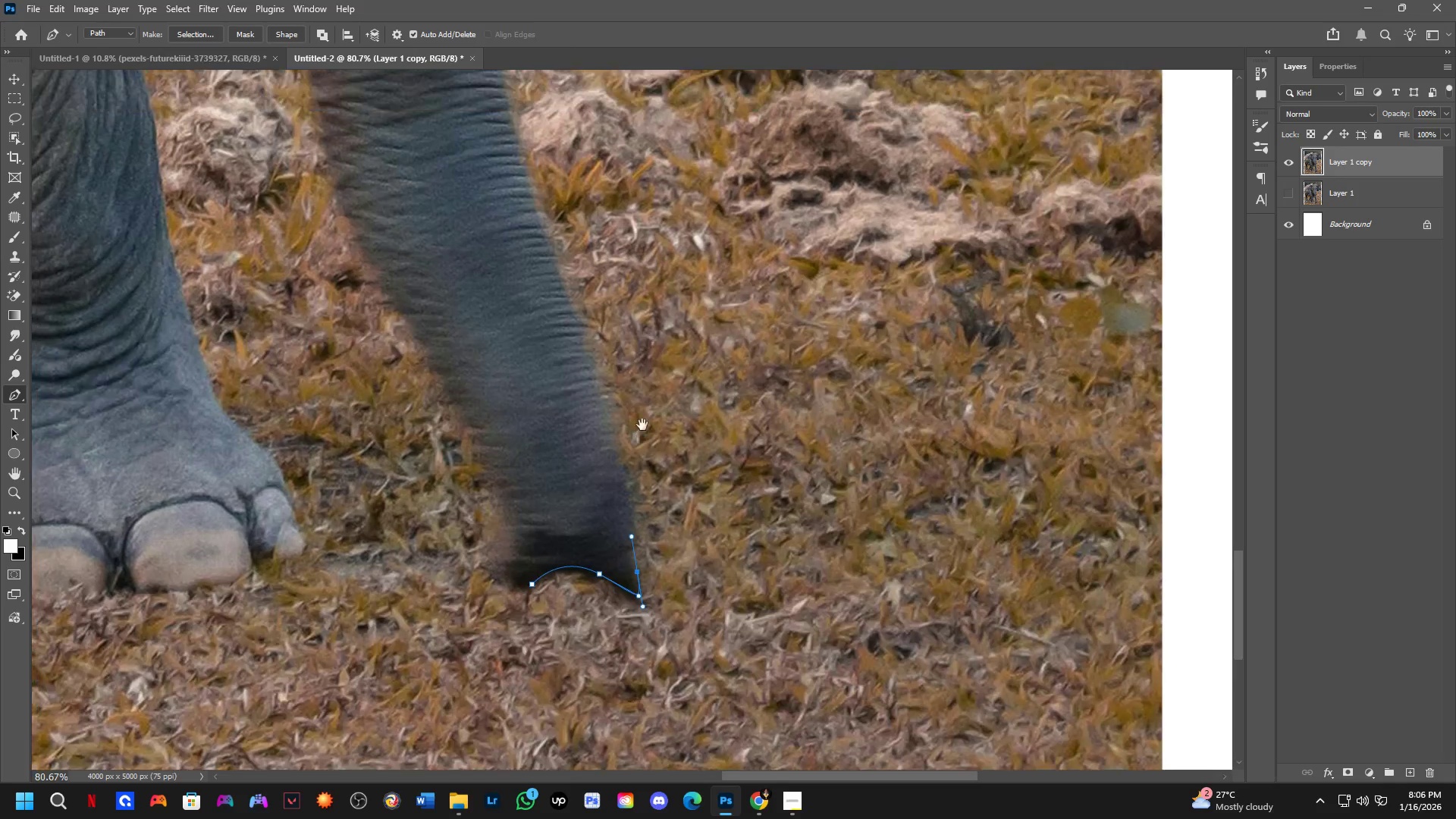 
left_click_drag(start_coordinate=[623, 312], to_coordinate=[633, 379])
 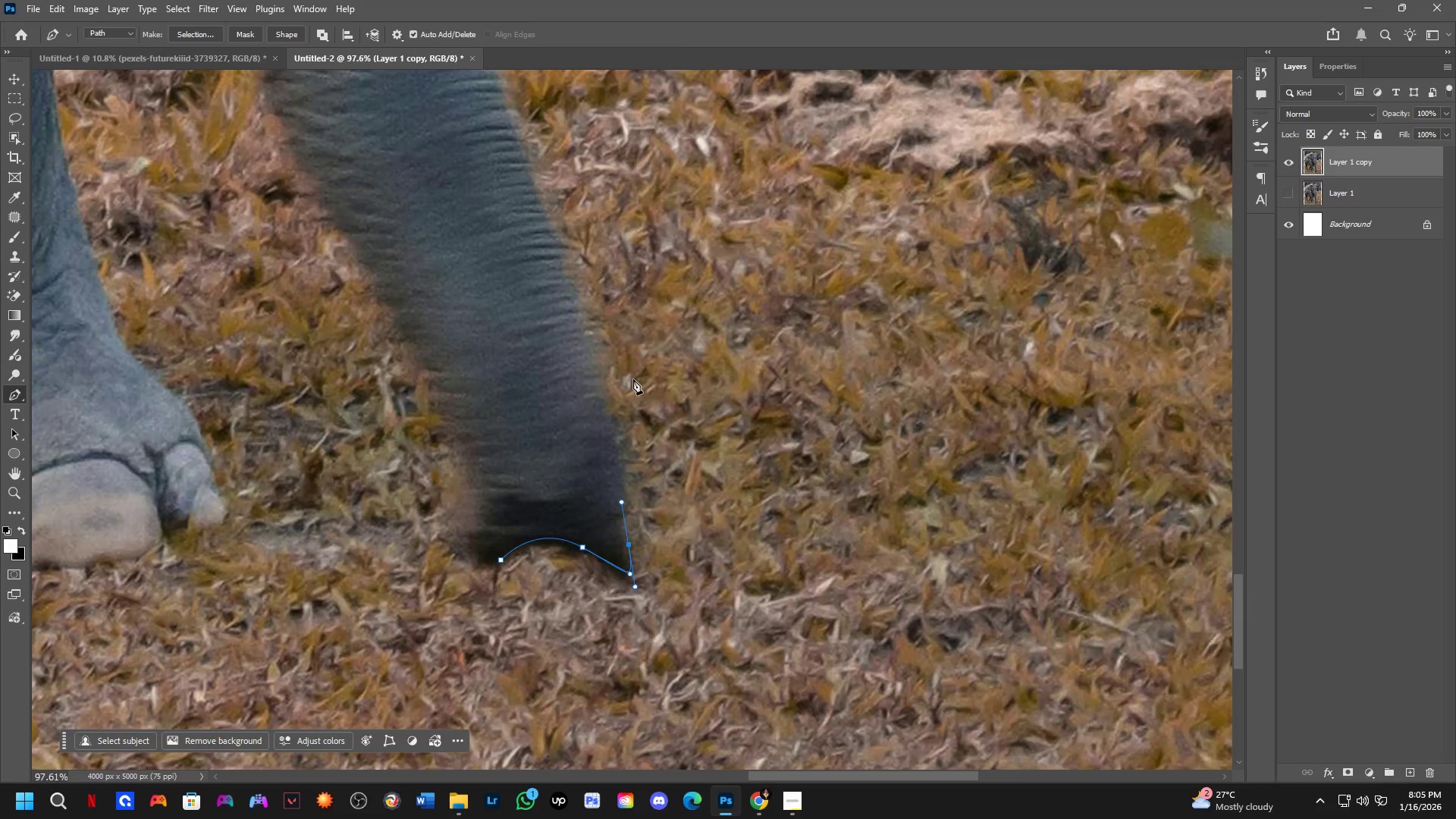 
scroll: coordinate [621, 305], scroll_direction: down, amount: 3.0
 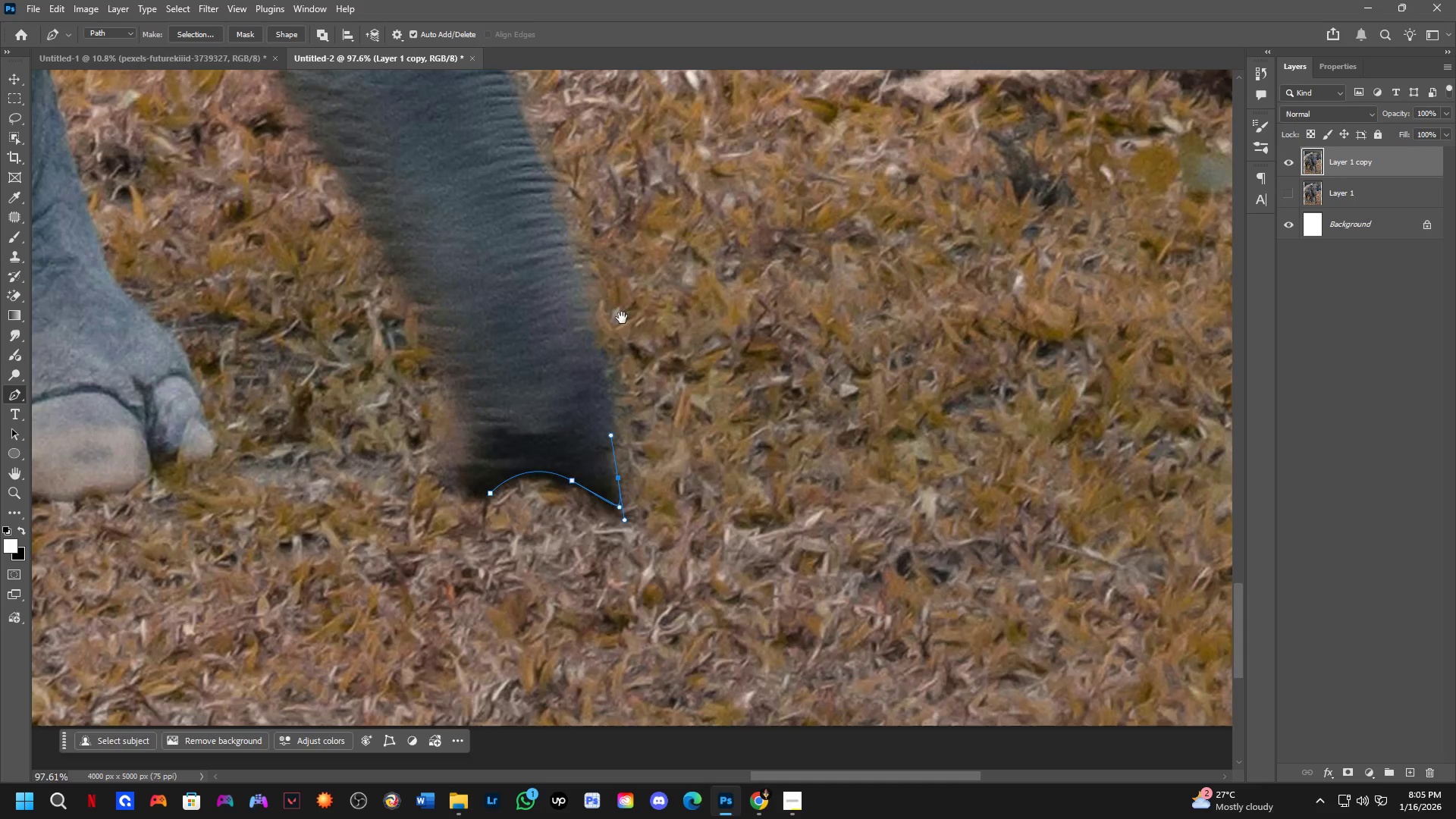 
hold_key(key=Space, duration=0.44)
 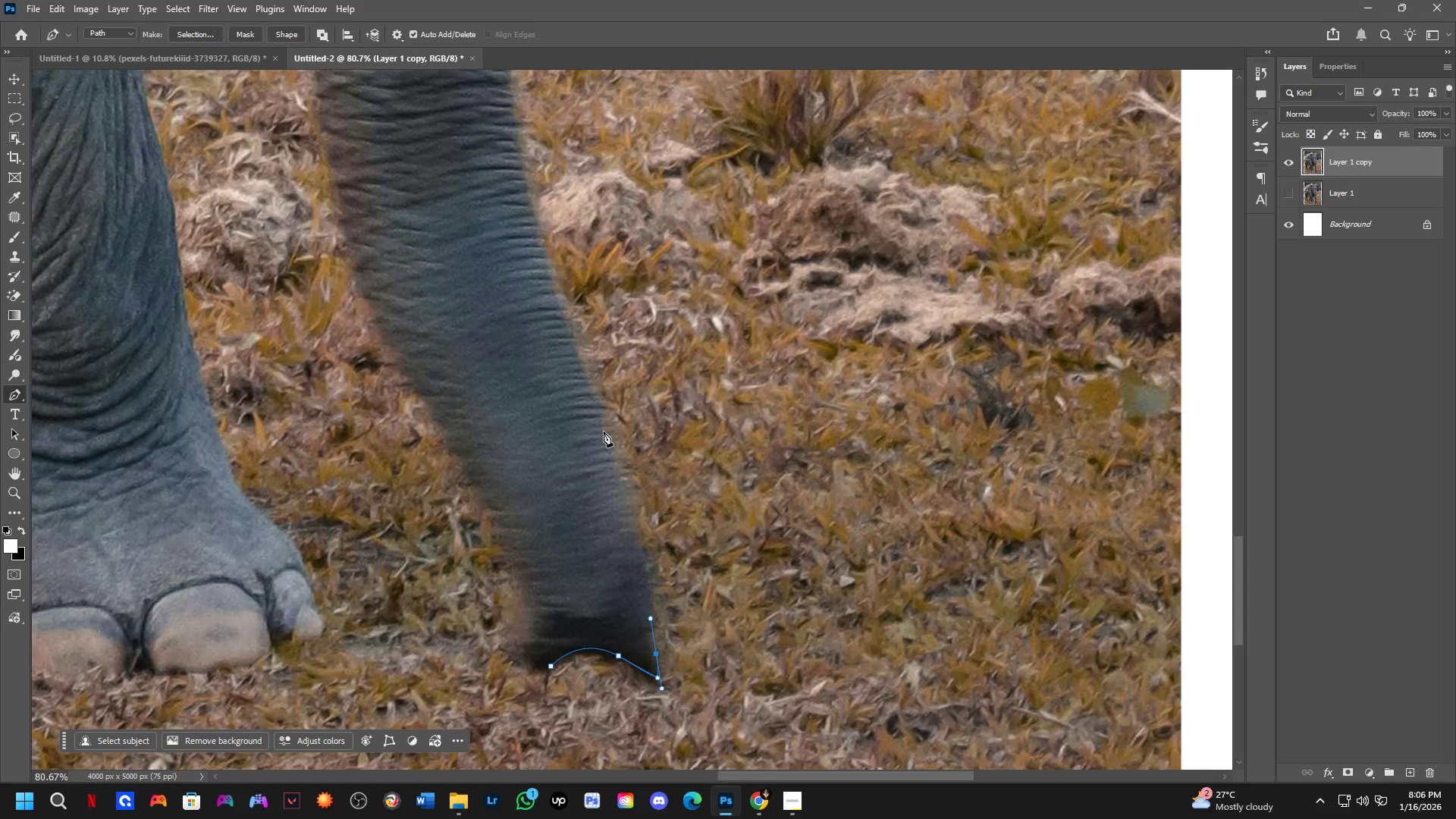 
left_click_drag(start_coordinate=[632, 362], to_coordinate=[647, 442])
 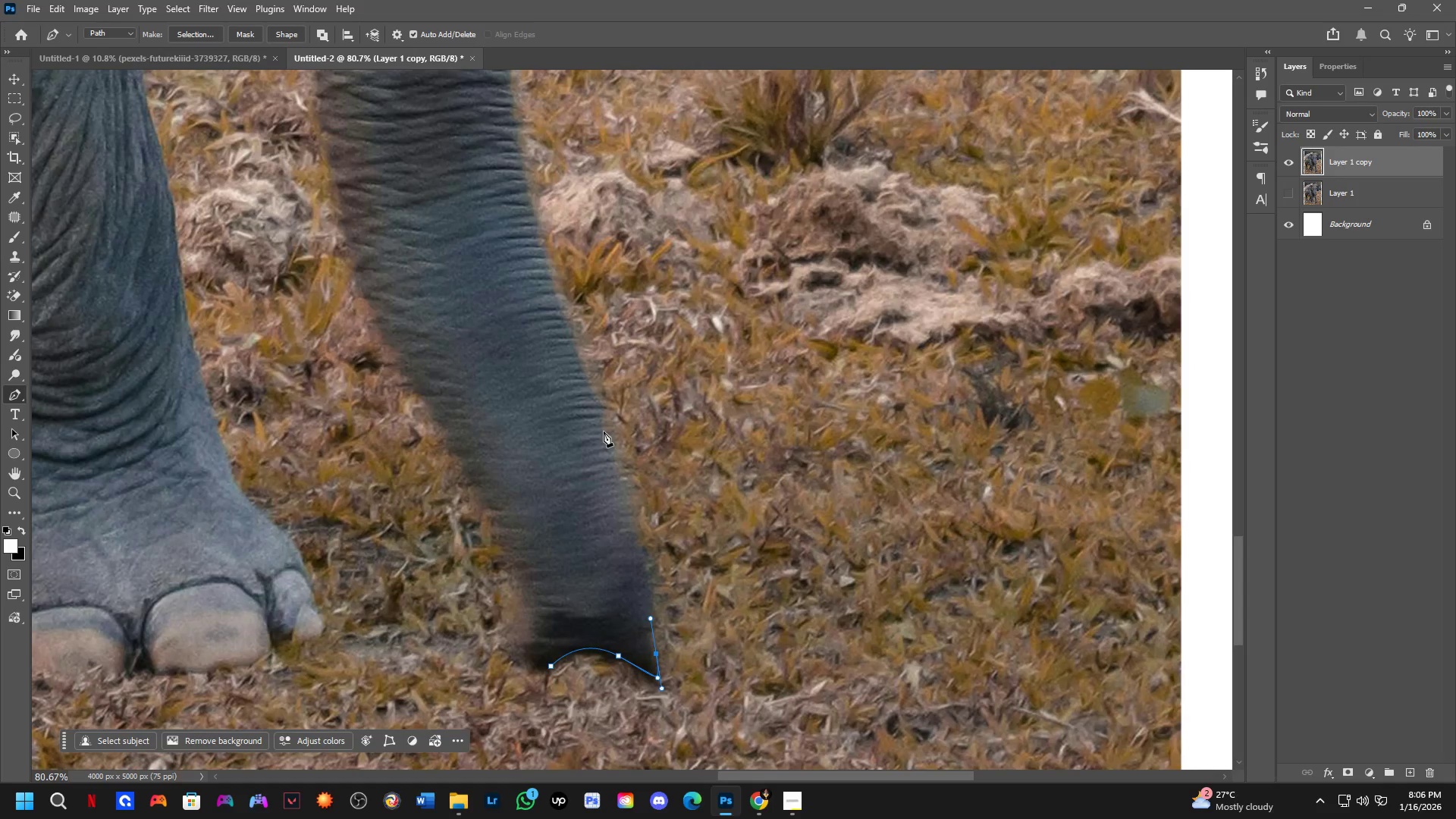 
scroll: coordinate [633, 380], scroll_direction: down, amount: 2.0
 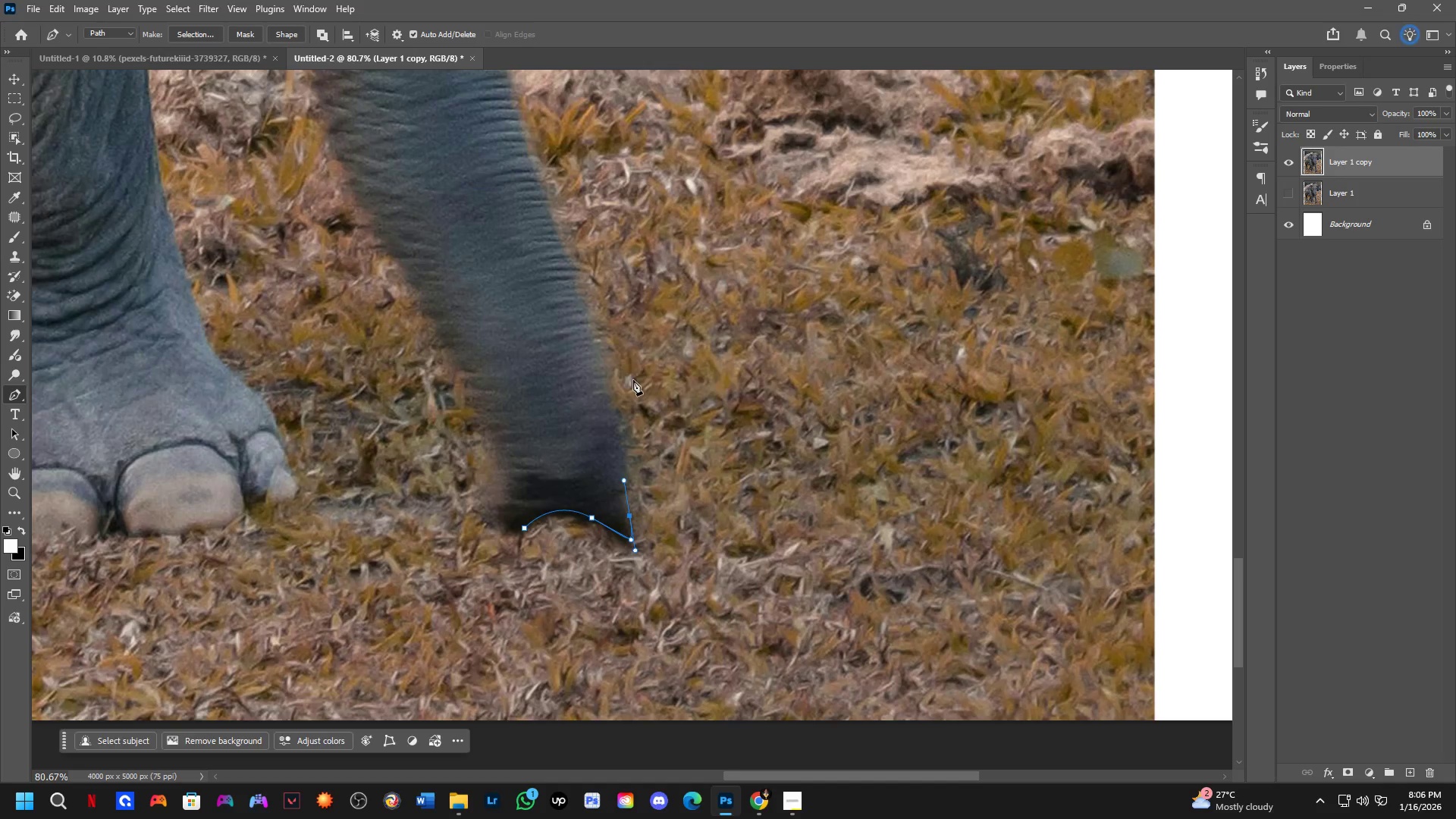 
left_click_drag(start_coordinate=[604, 431], to_coordinate=[571, 331])
 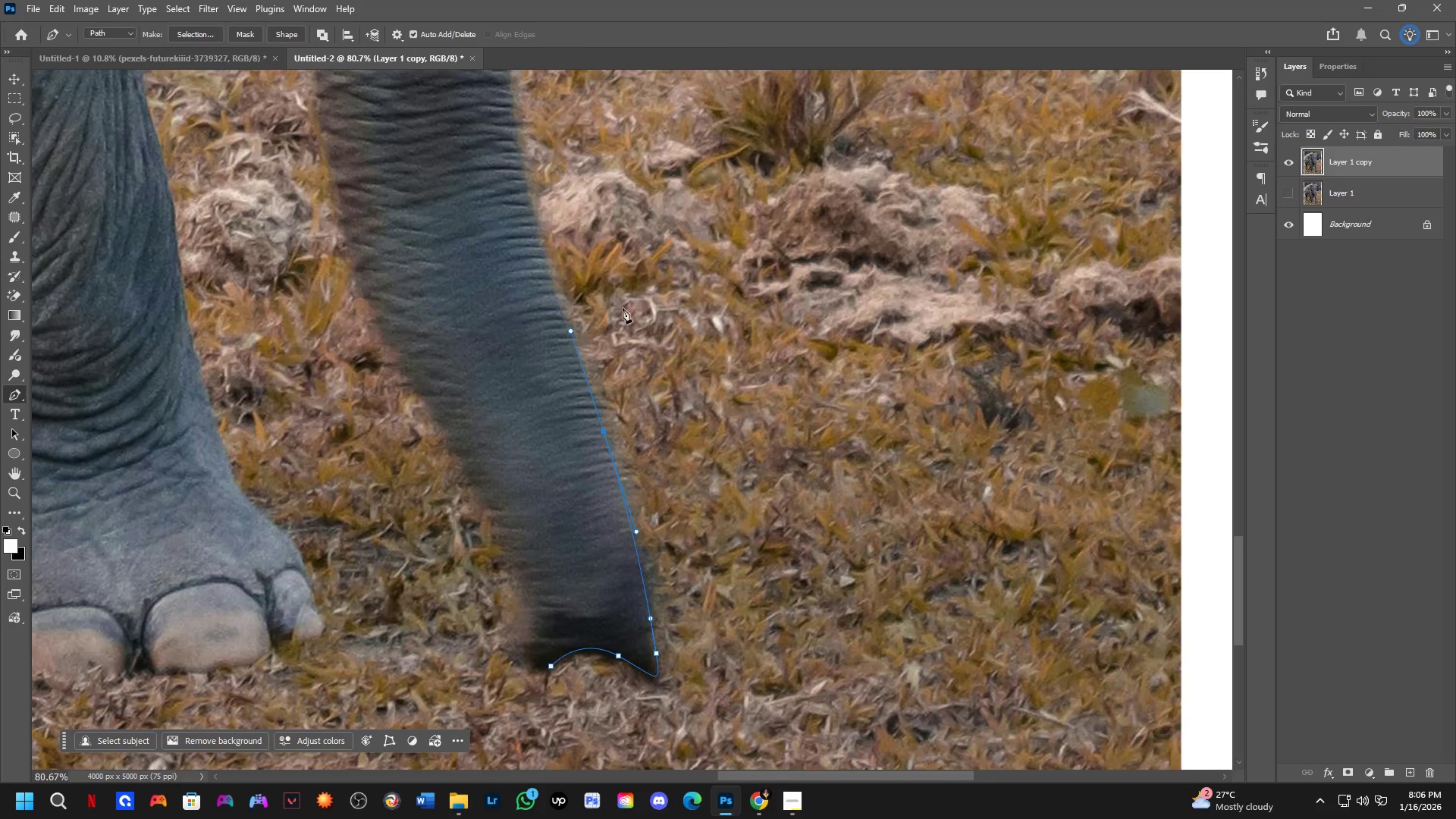 
hold_key(key=Space, duration=0.53)
 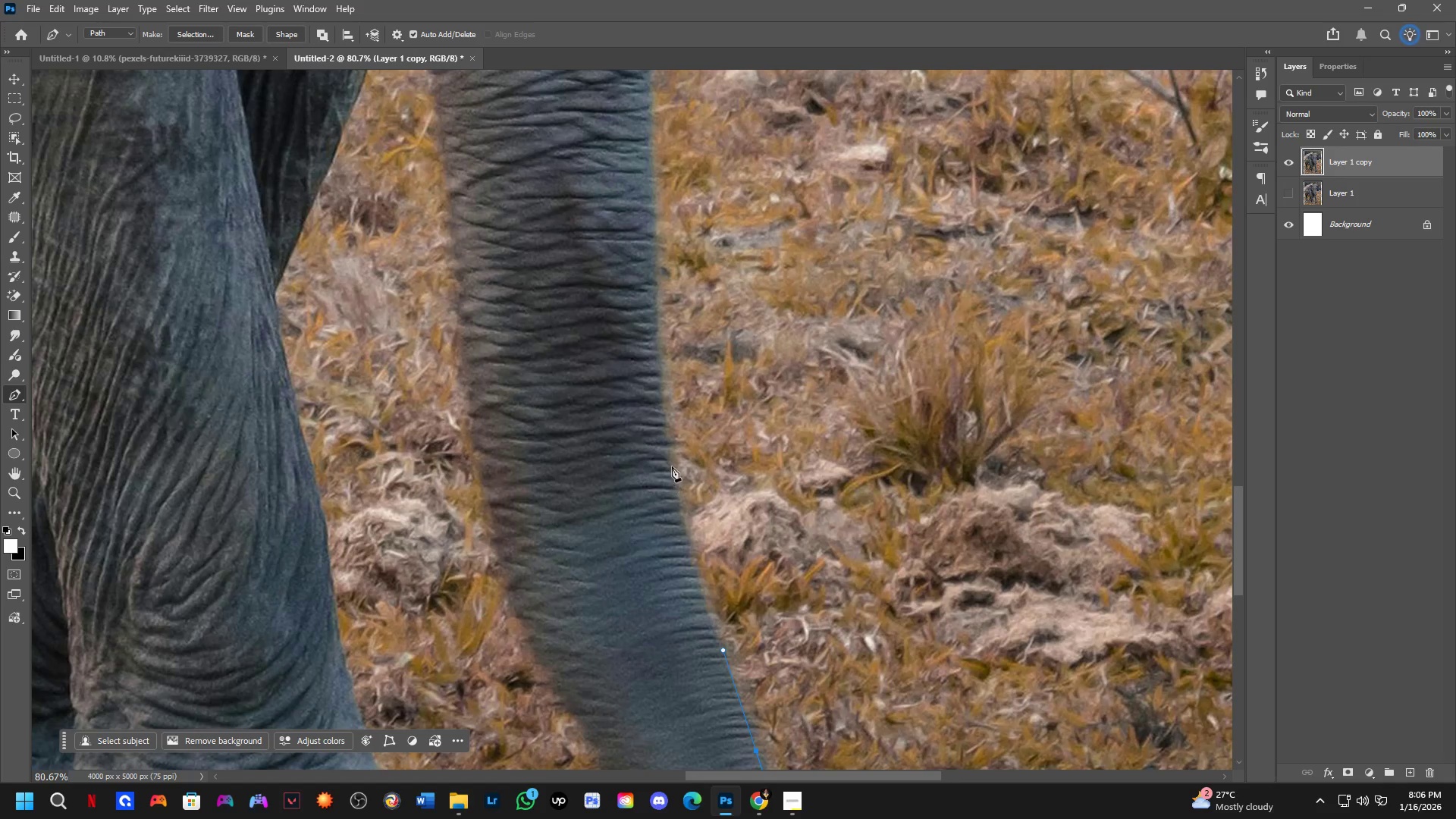 
left_click_drag(start_coordinate=[638, 316], to_coordinate=[790, 635])
 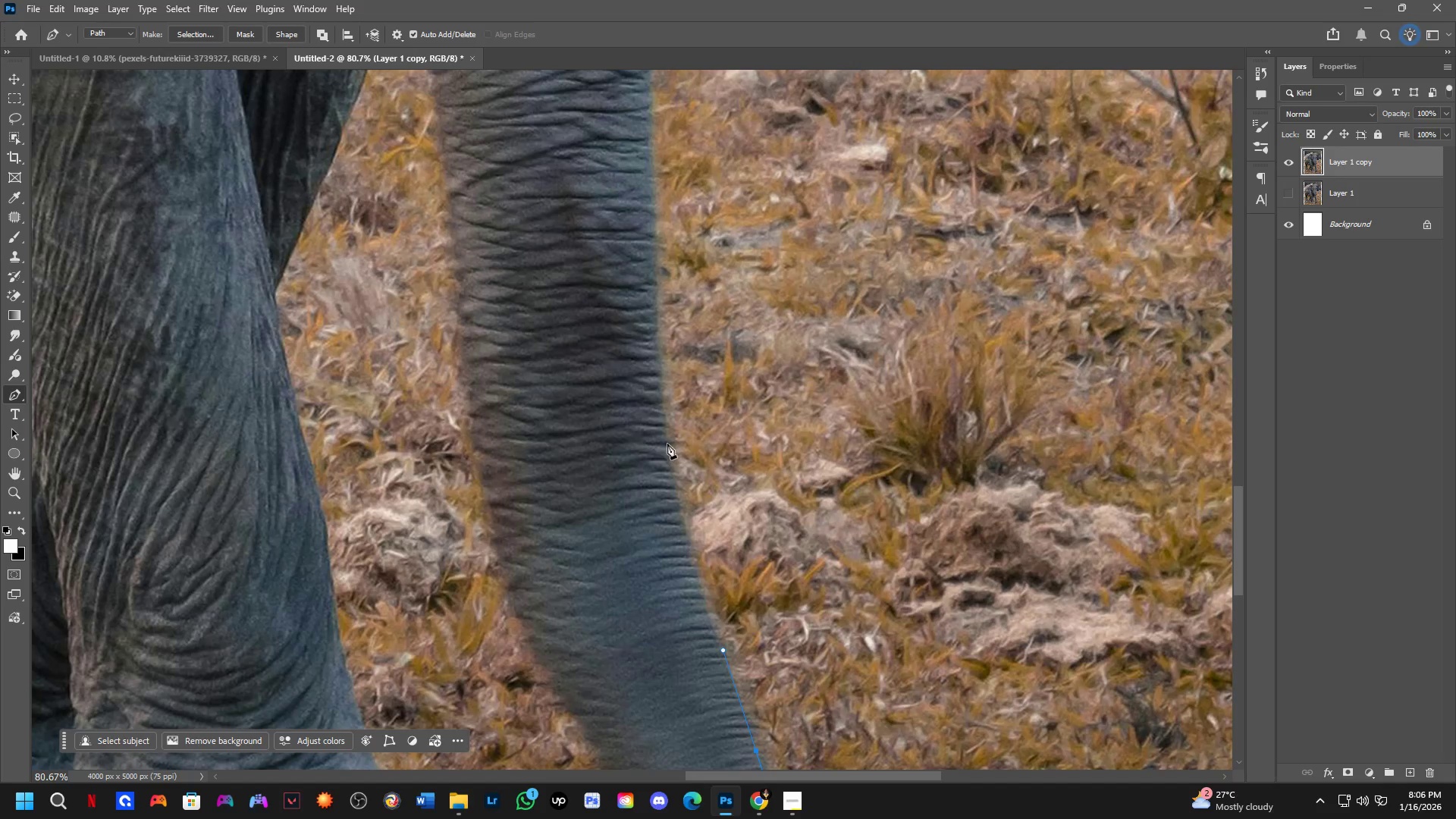 
left_click_drag(start_coordinate=[664, 431], to_coordinate=[659, 376])
 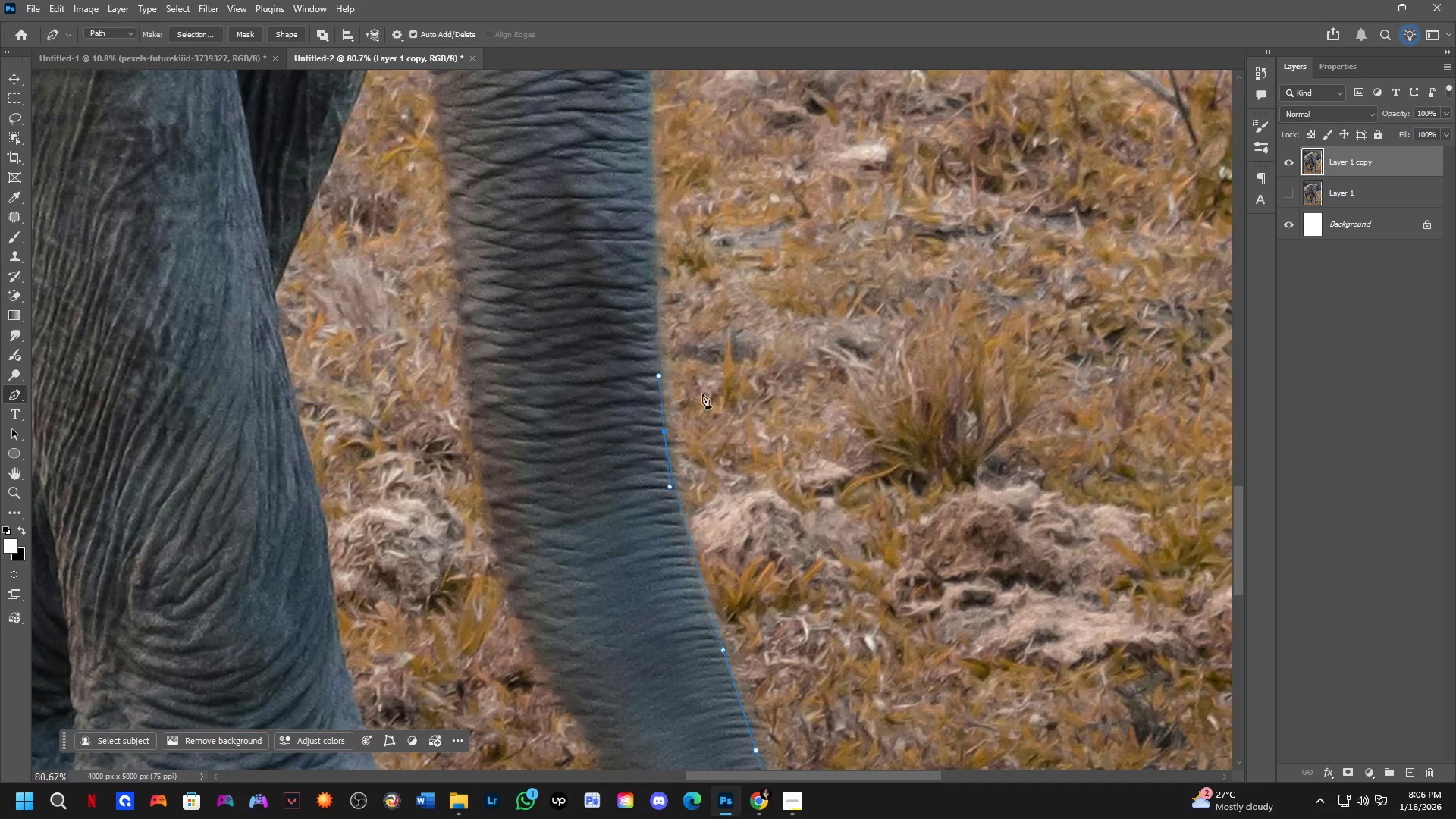 
hold_key(key=Space, duration=0.67)
 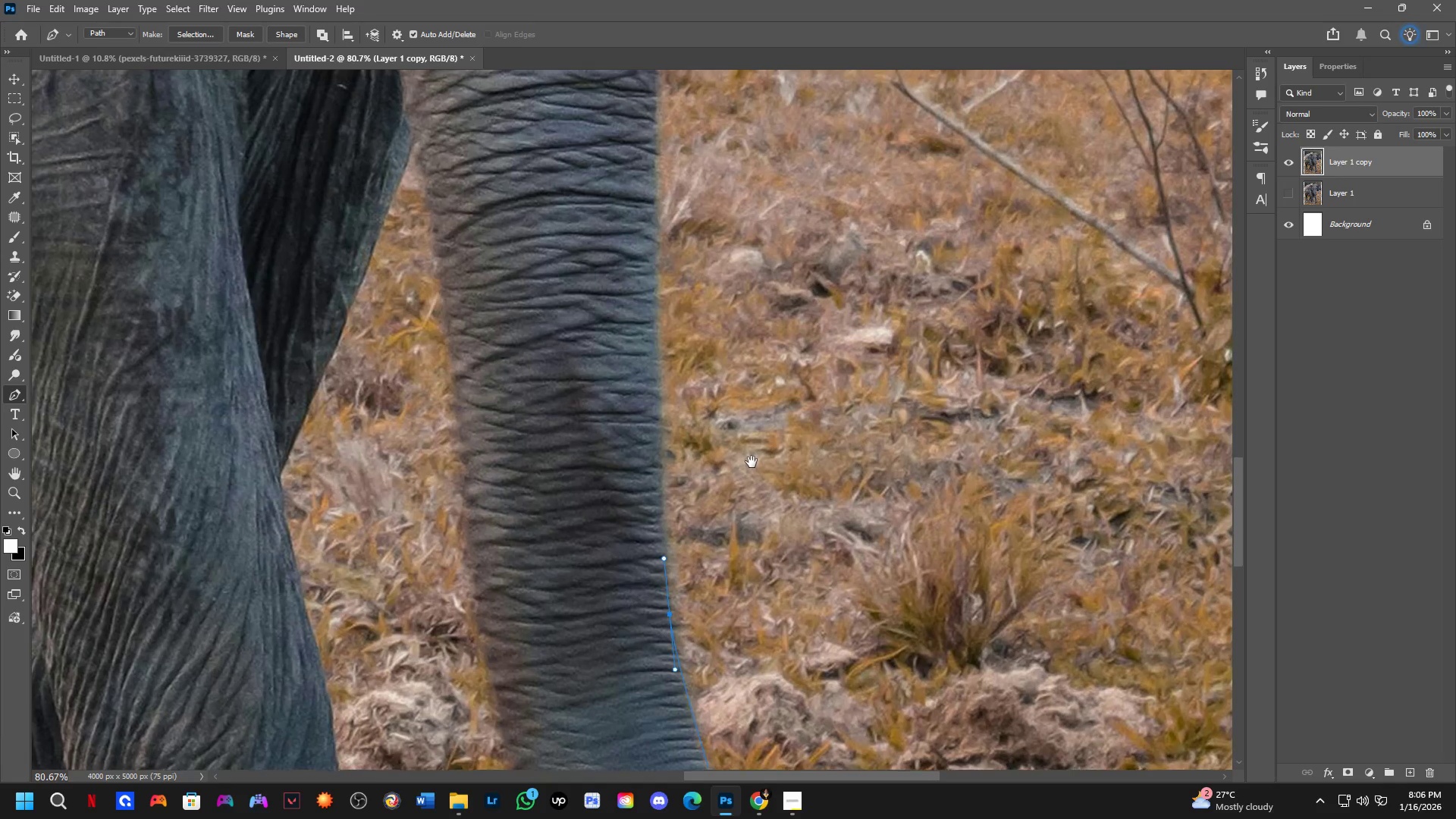 
left_click_drag(start_coordinate=[747, 387], to_coordinate=[761, 537])
 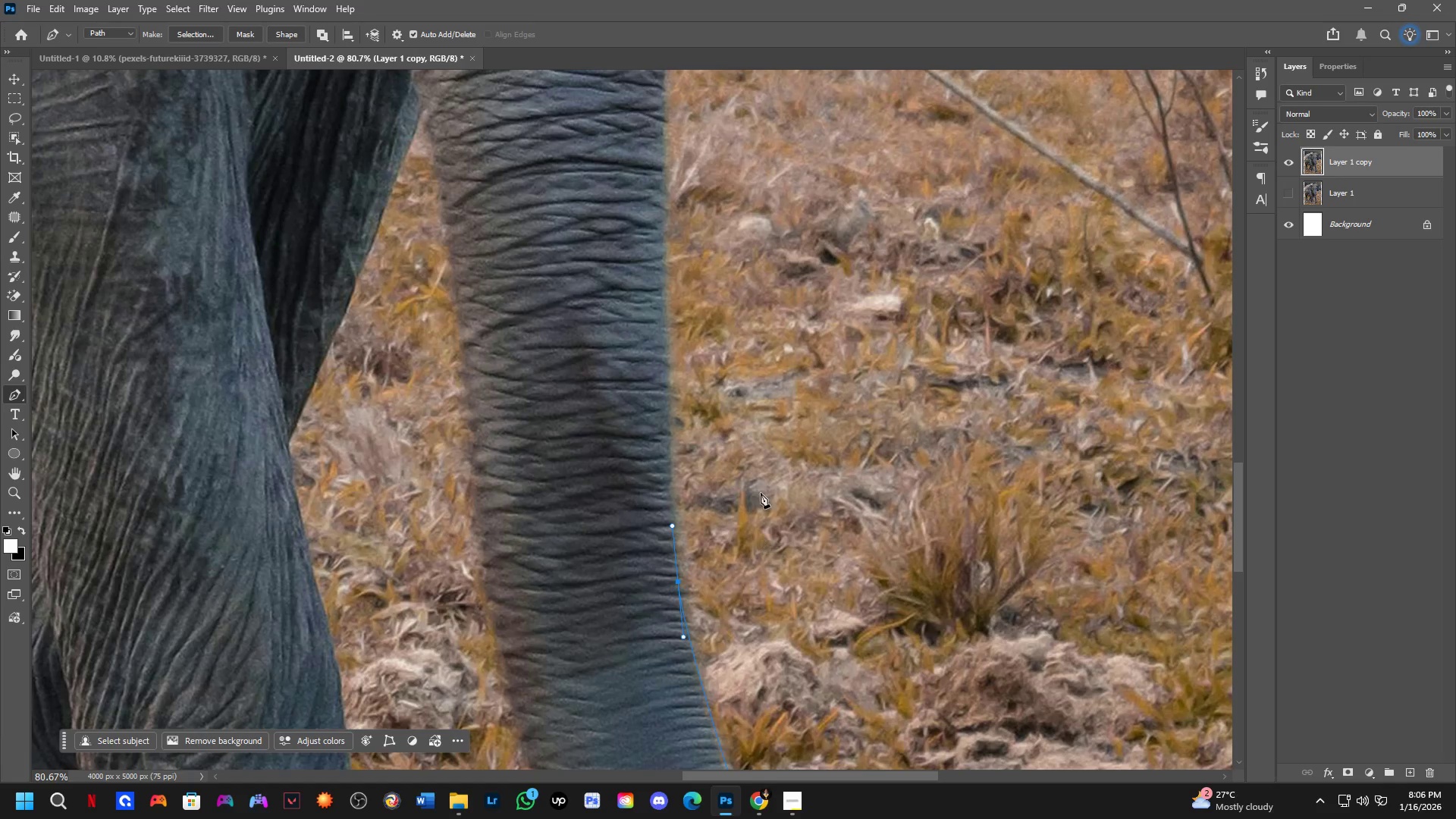 
hold_key(key=Space, duration=0.52)
 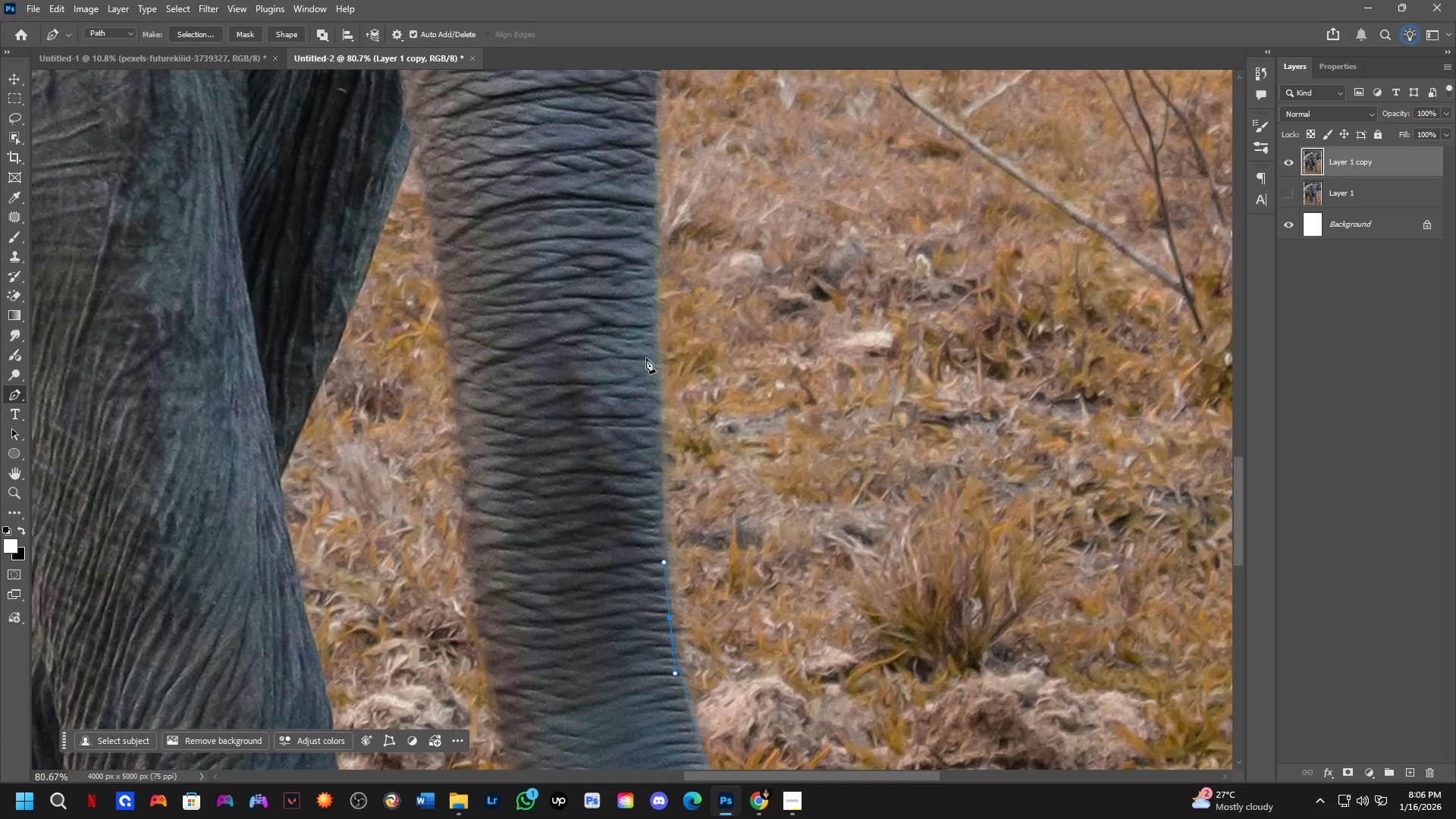 
left_click_drag(start_coordinate=[760, 429], to_coordinate=[752, 466])
 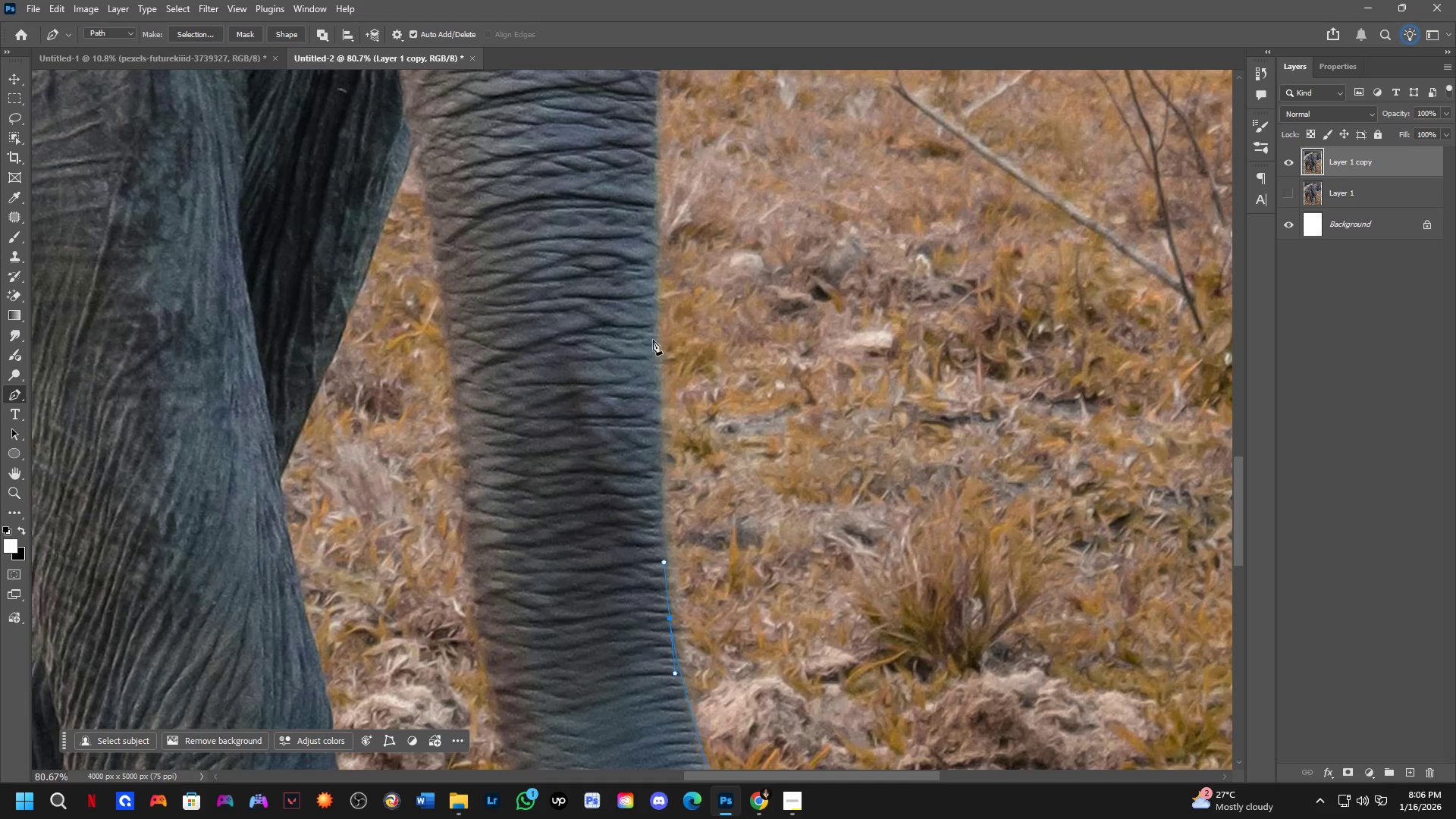 
left_click_drag(start_coordinate=[654, 328], to_coordinate=[654, 234])
 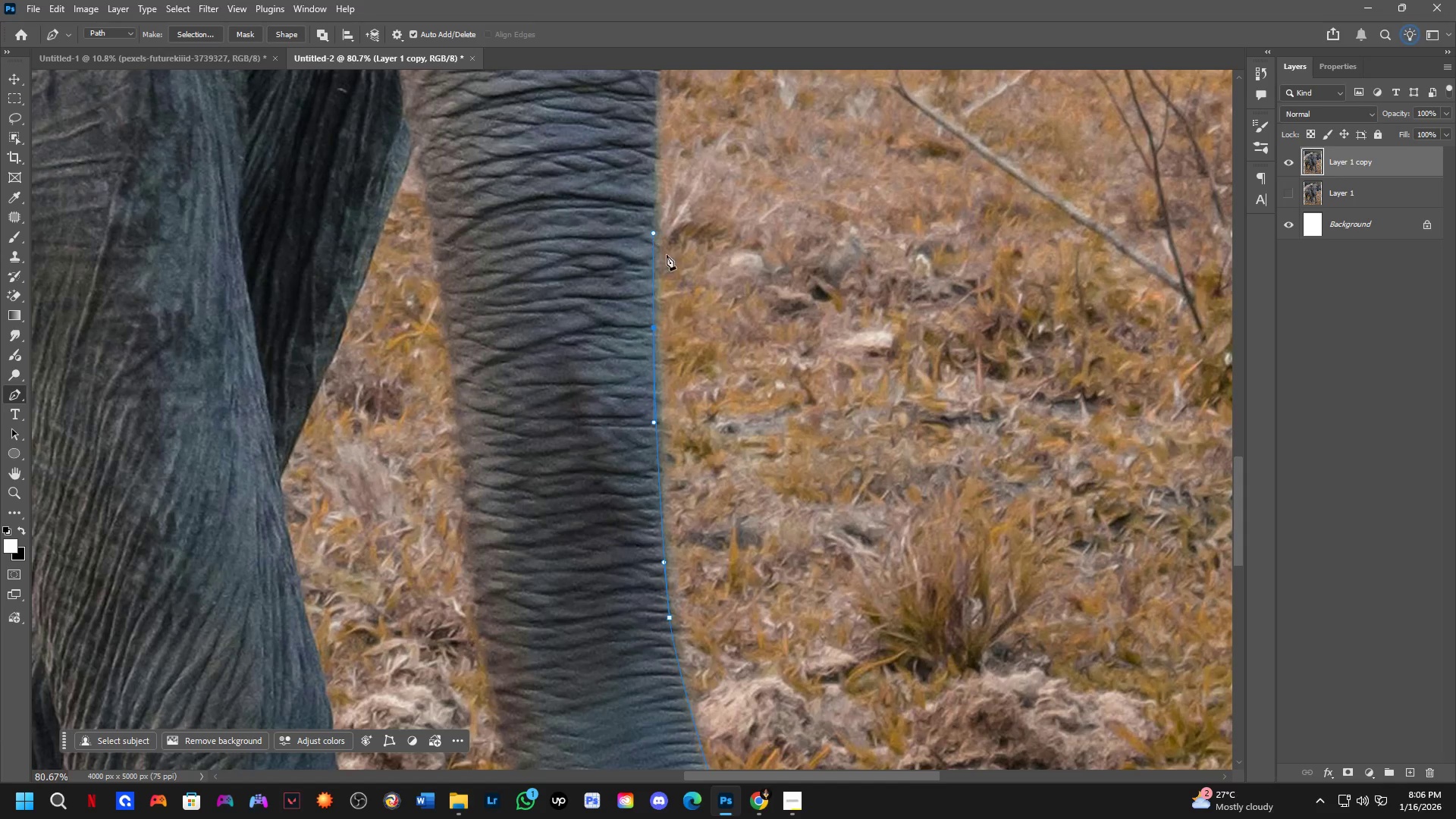 
hold_key(key=Space, duration=0.56)
 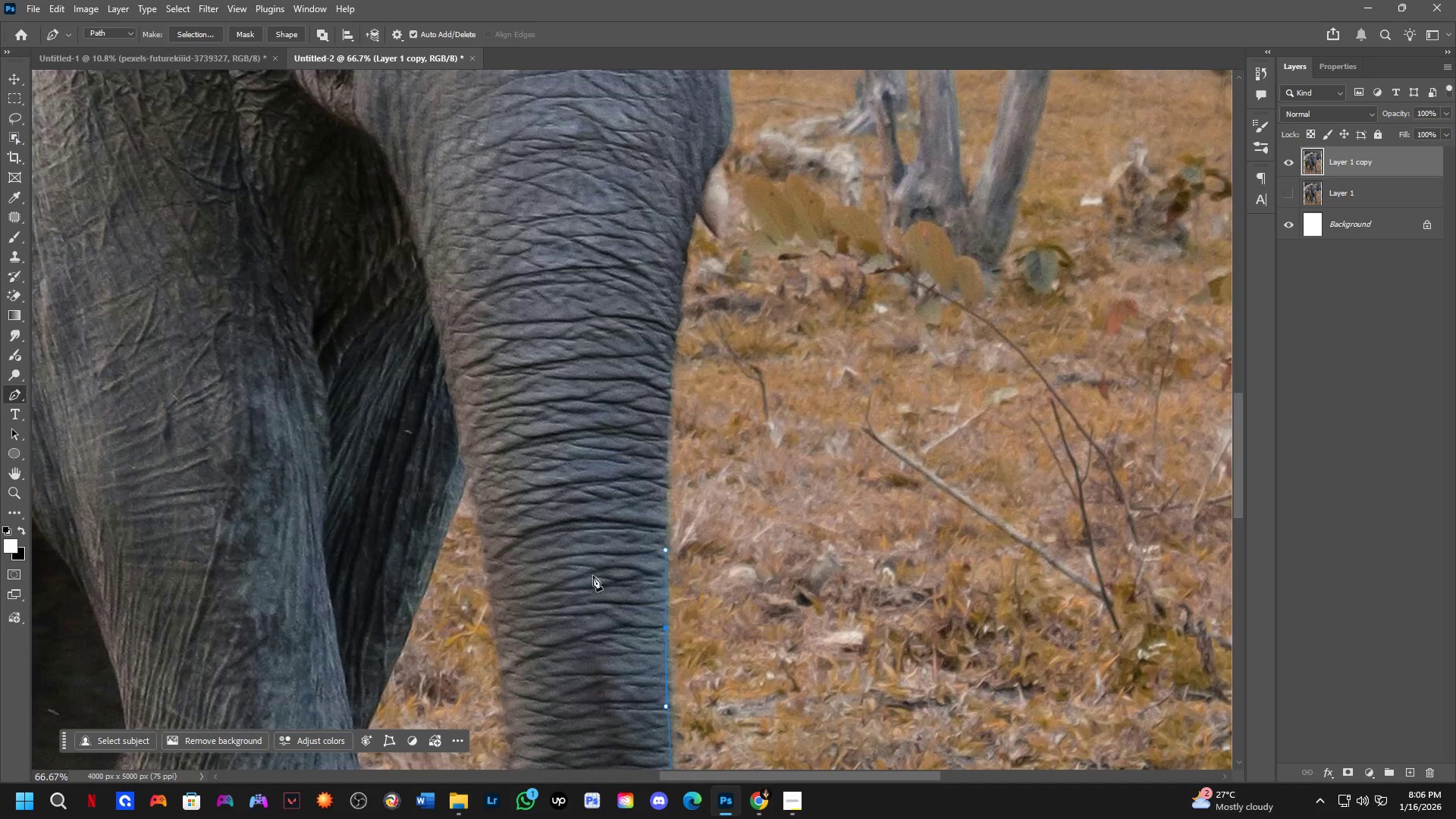 
left_click_drag(start_coordinate=[739, 342], to_coordinate=[765, 653])
 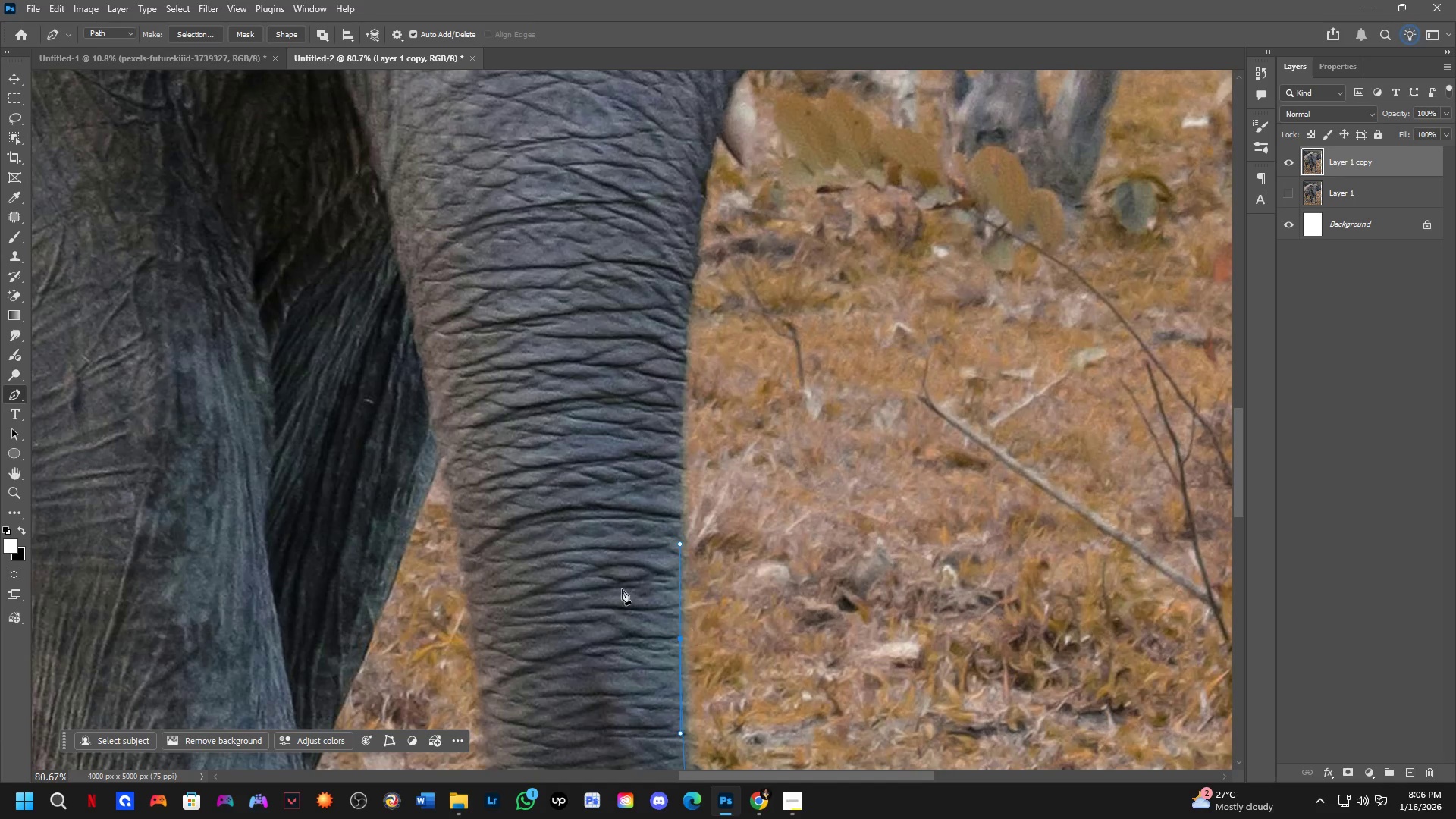 
scroll: coordinate [593, 573], scroll_direction: down, amount: 3.0
 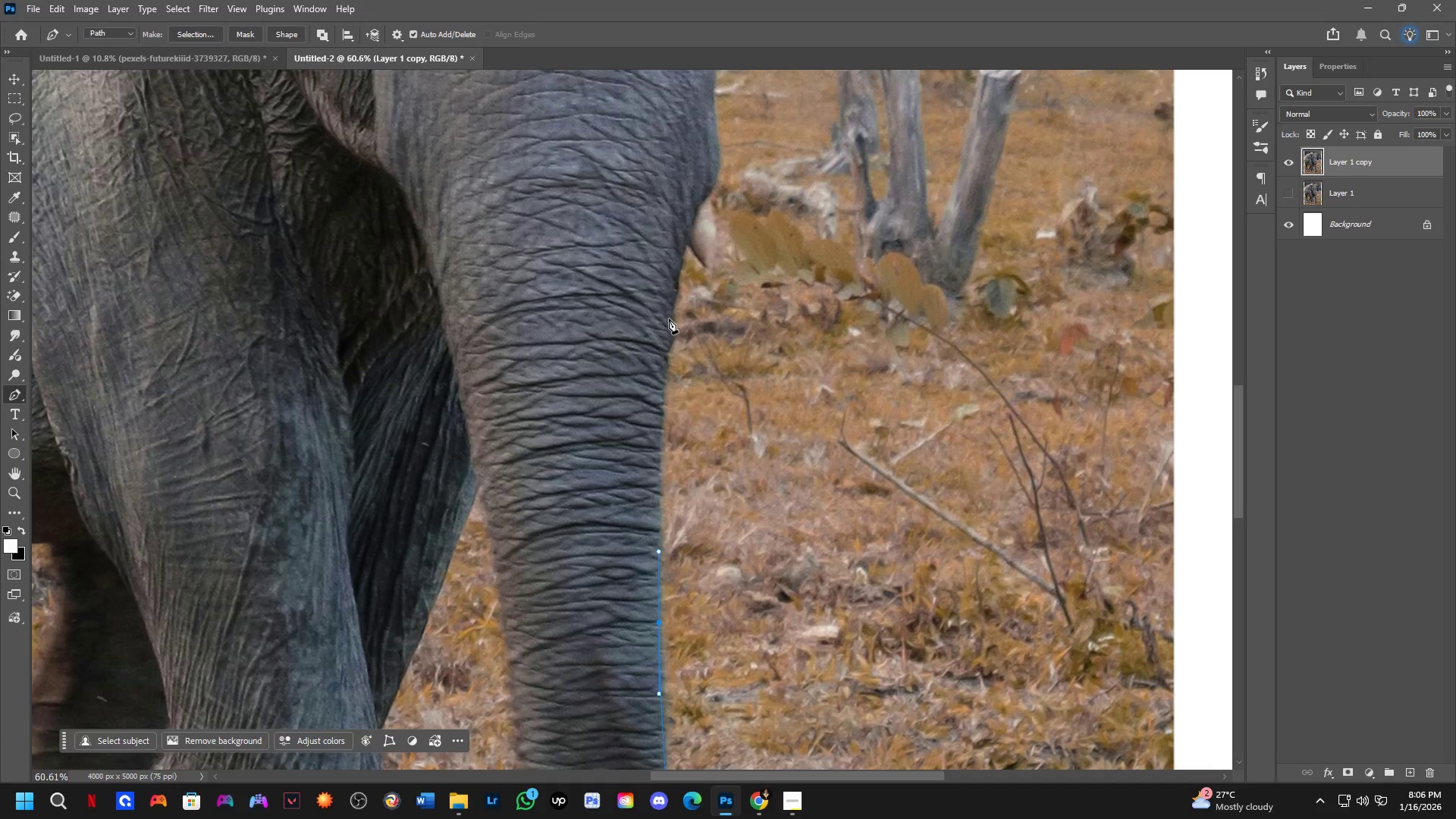 
left_click_drag(start_coordinate=[671, 308], to_coordinate=[684, 240])
 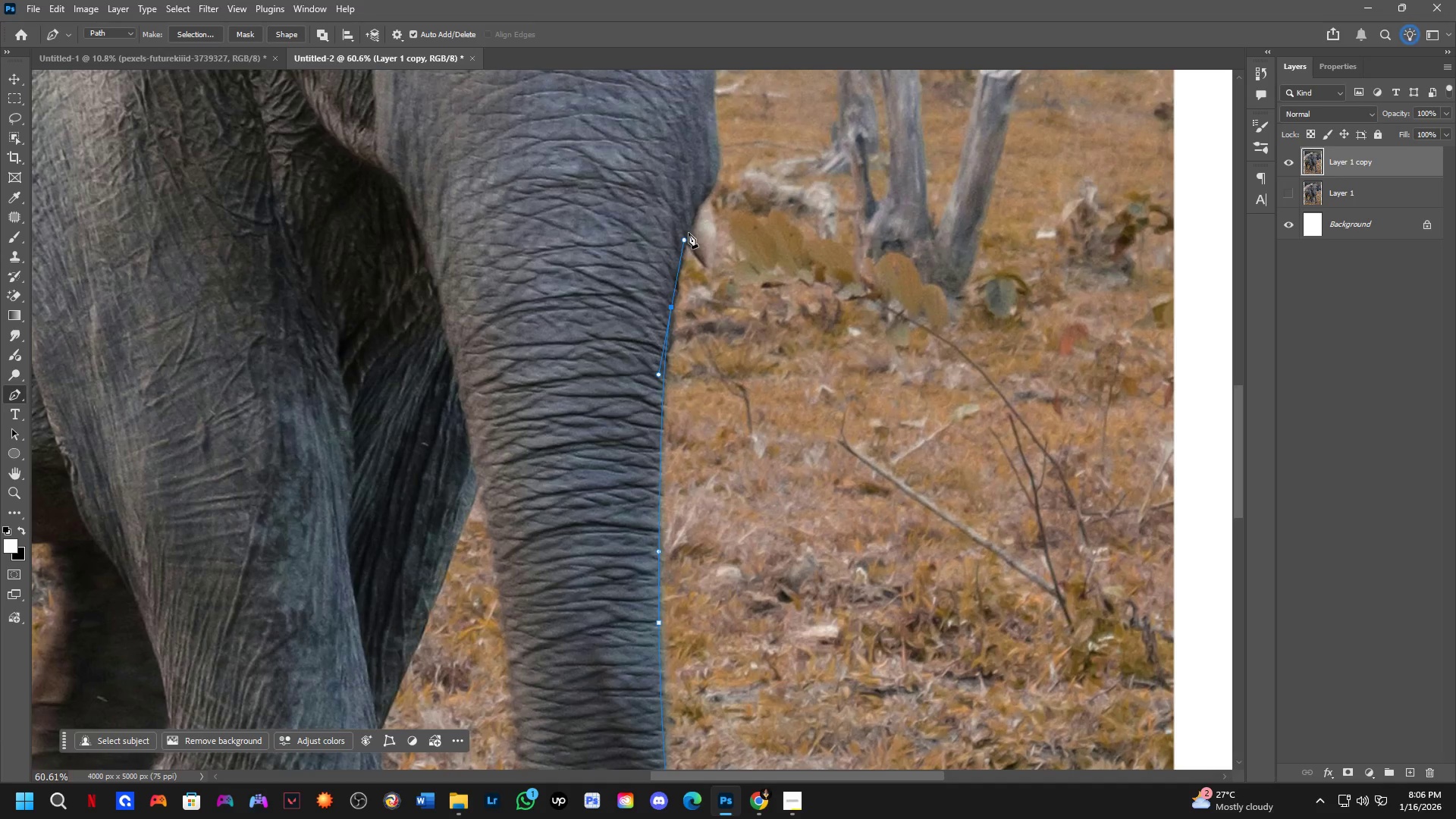 
left_click([686, 234])
 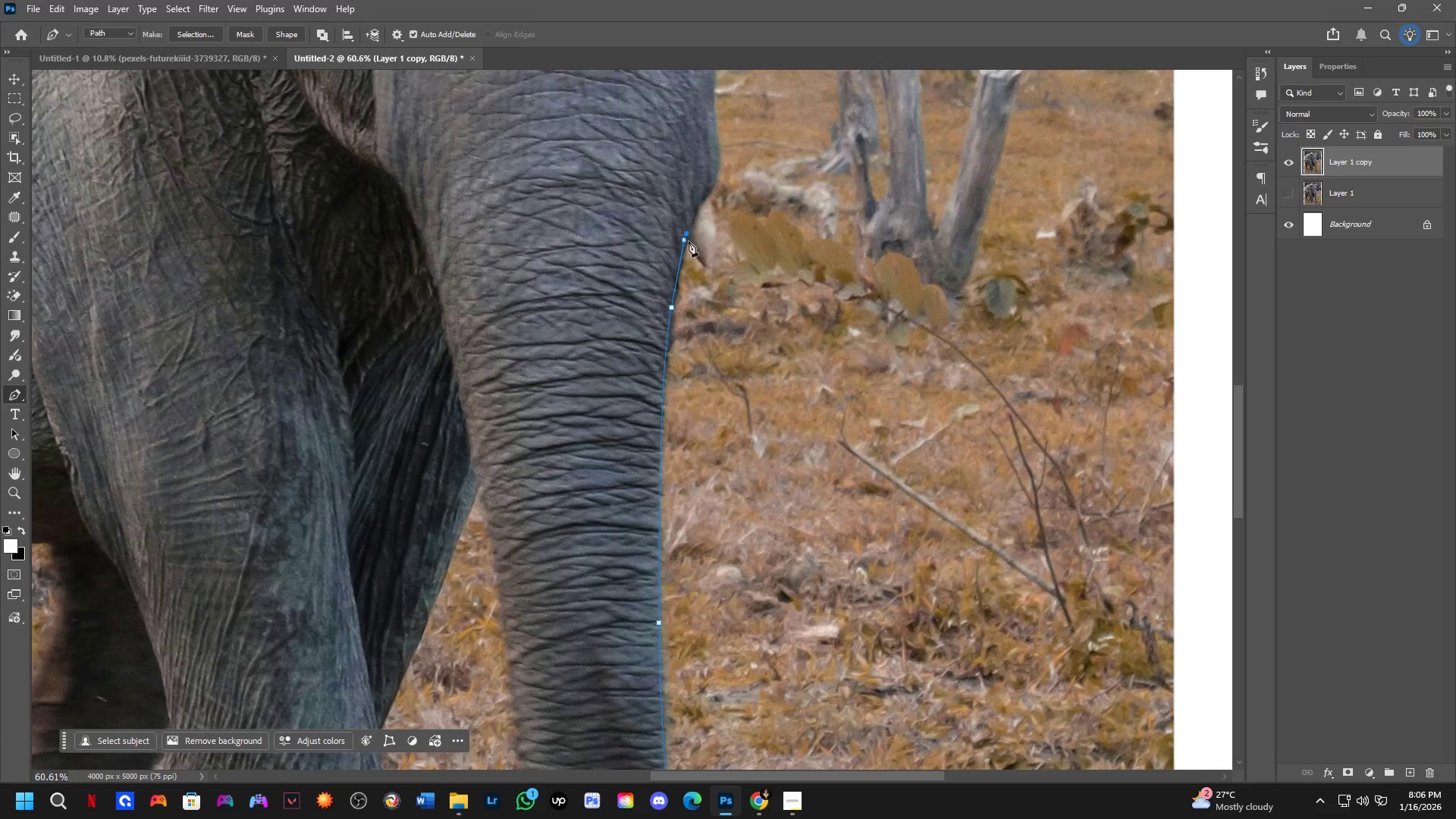 
left_click([717, 268])
 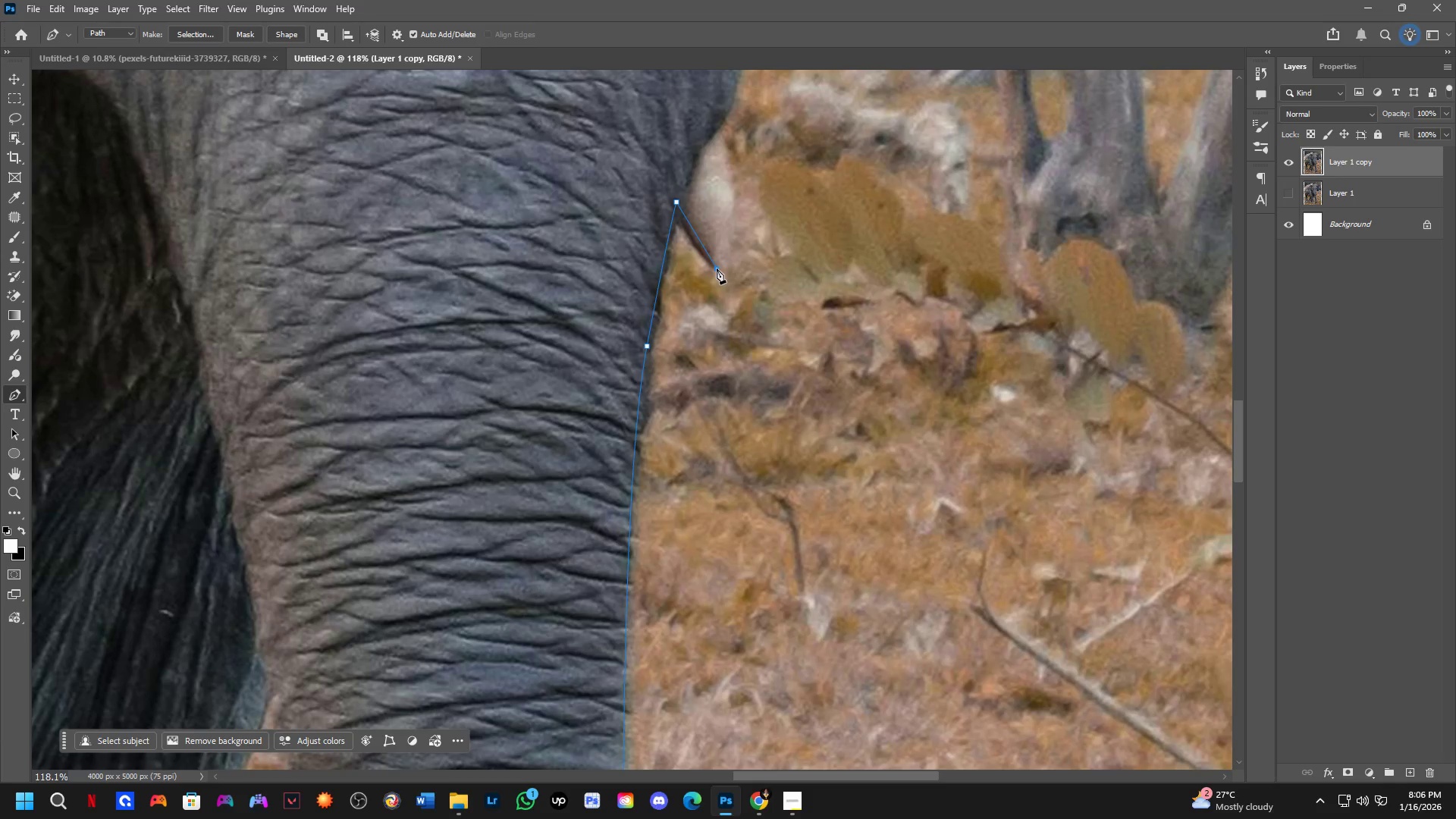 
scroll: coordinate [715, 287], scroll_direction: up, amount: 7.0
 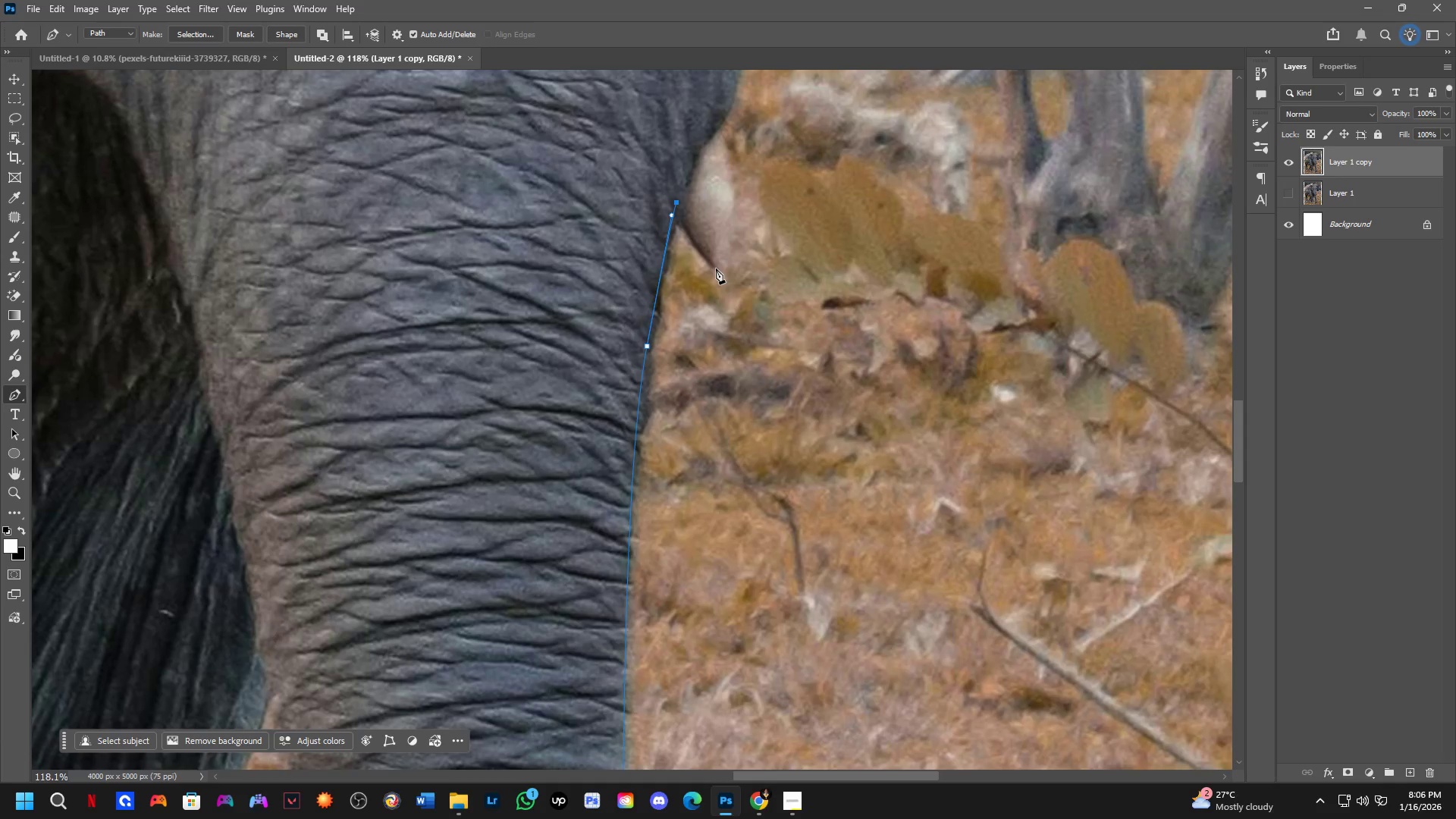 
hold_key(key=Space, duration=0.5)
 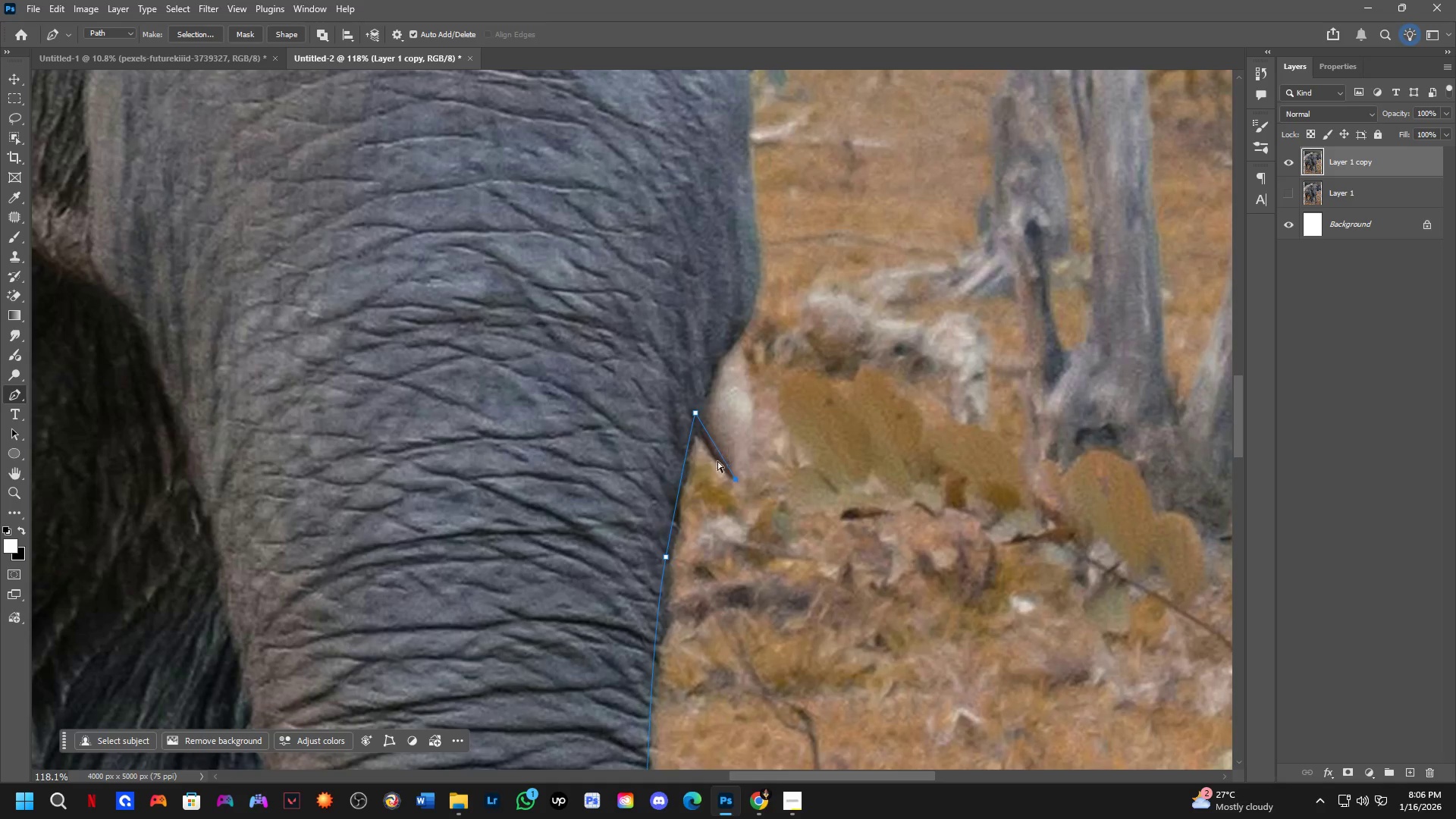 
left_click_drag(start_coordinate=[723, 293], to_coordinate=[742, 504])
 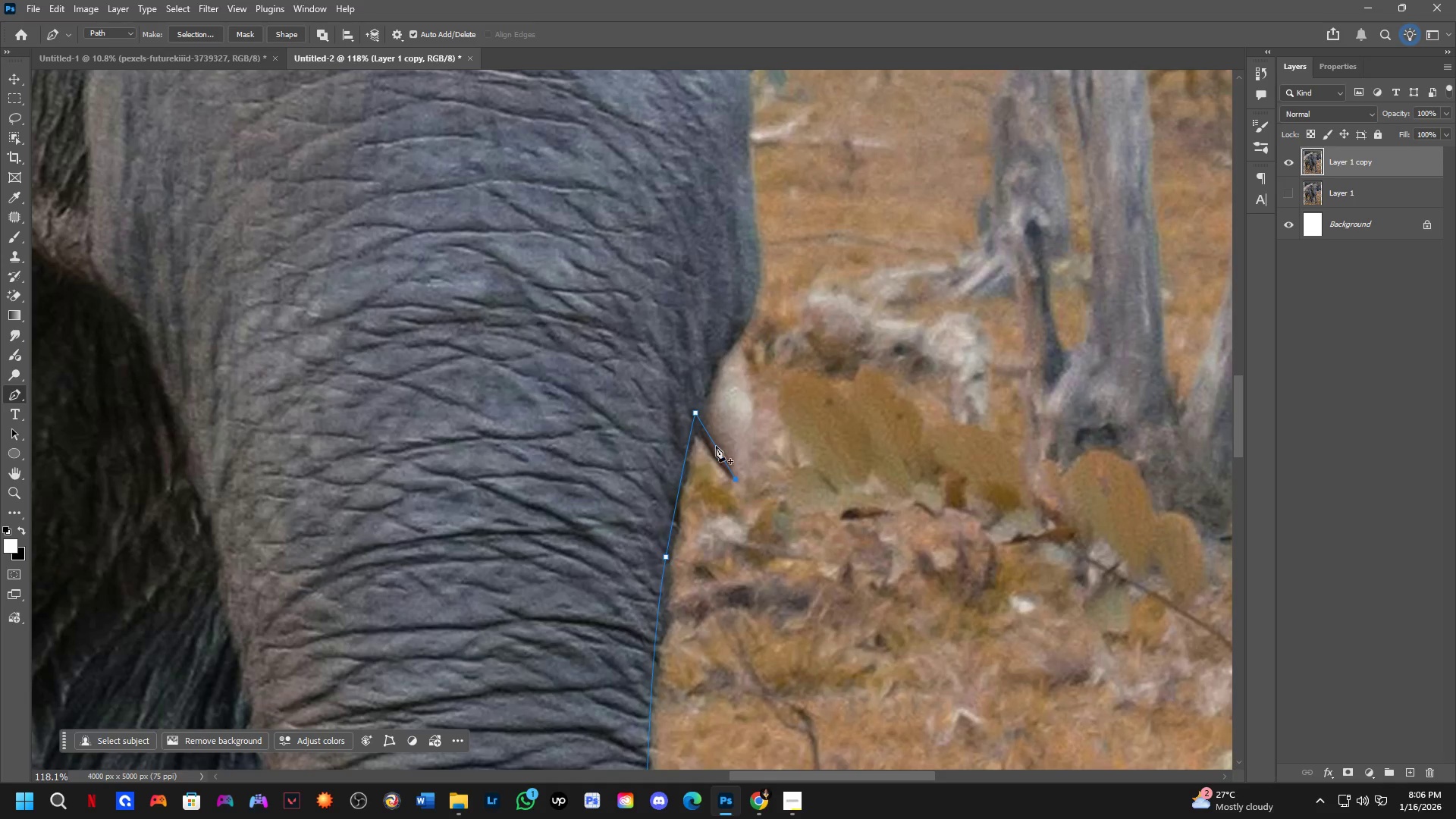 
key(Control+ControlLeft)
 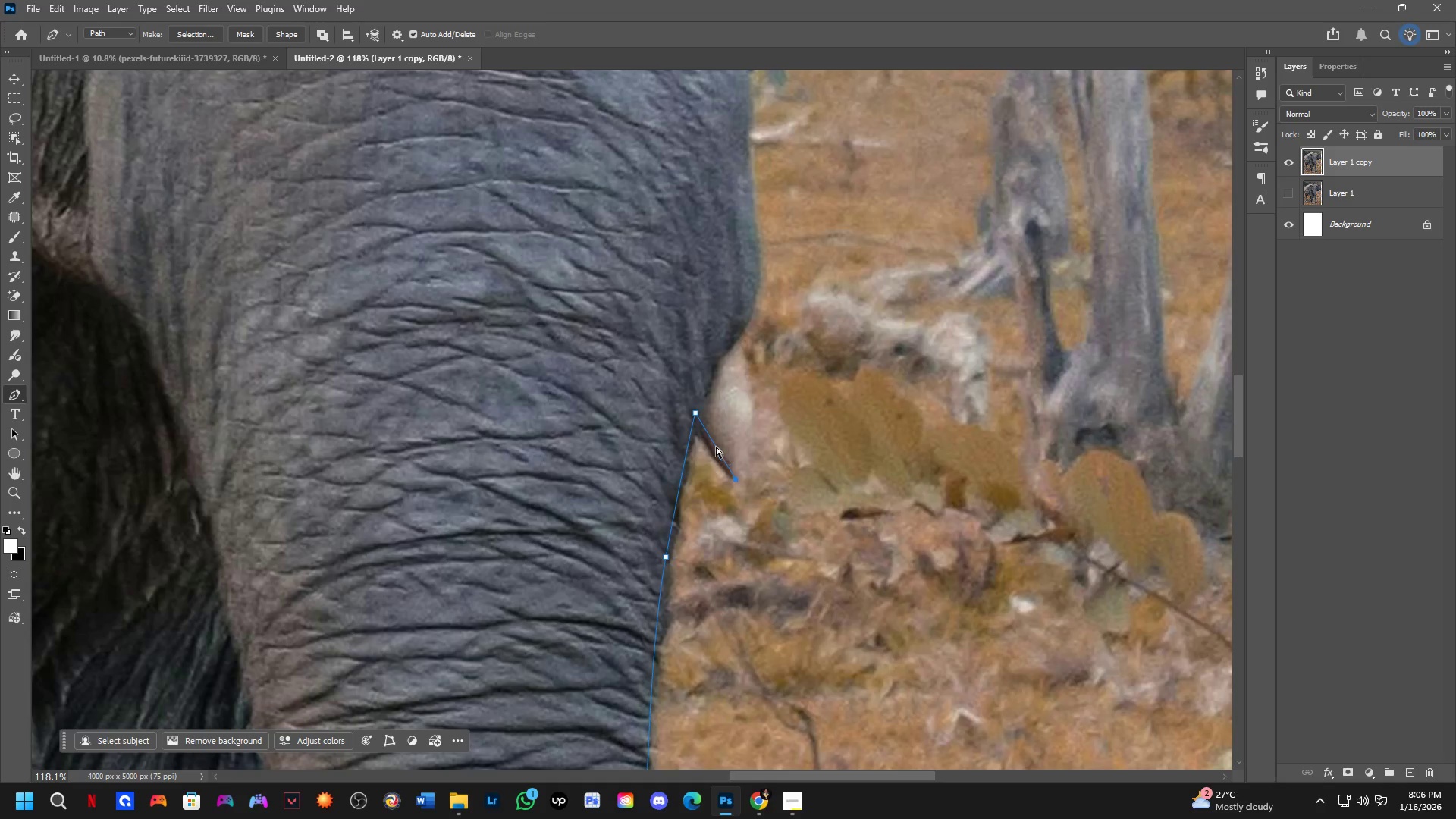 
key(Control+Z)
 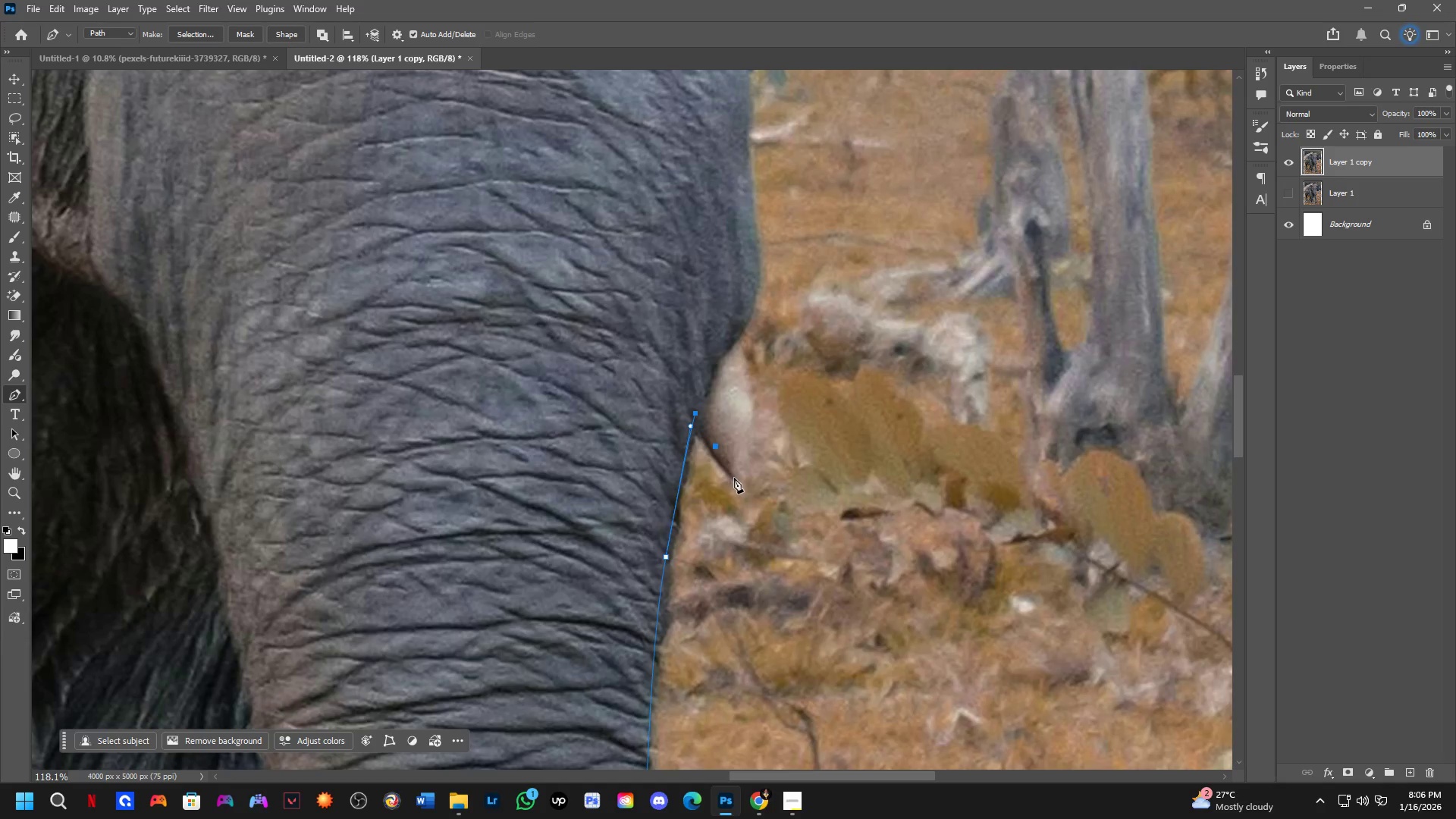 
left_click_drag(start_coordinate=[737, 479], to_coordinate=[761, 494])
 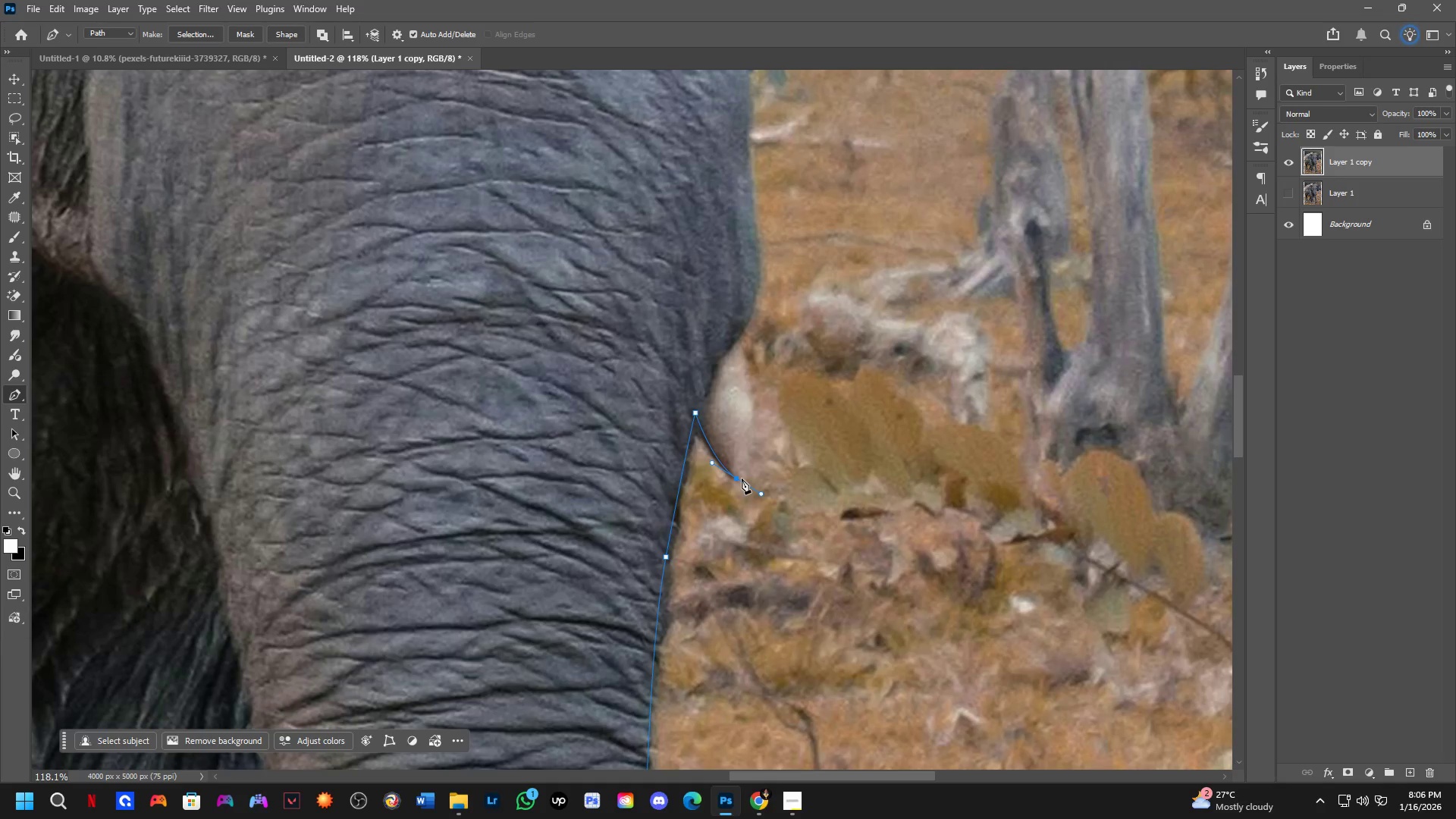 
hold_key(key=AltLeft, duration=0.59)
left_click([736, 479])
 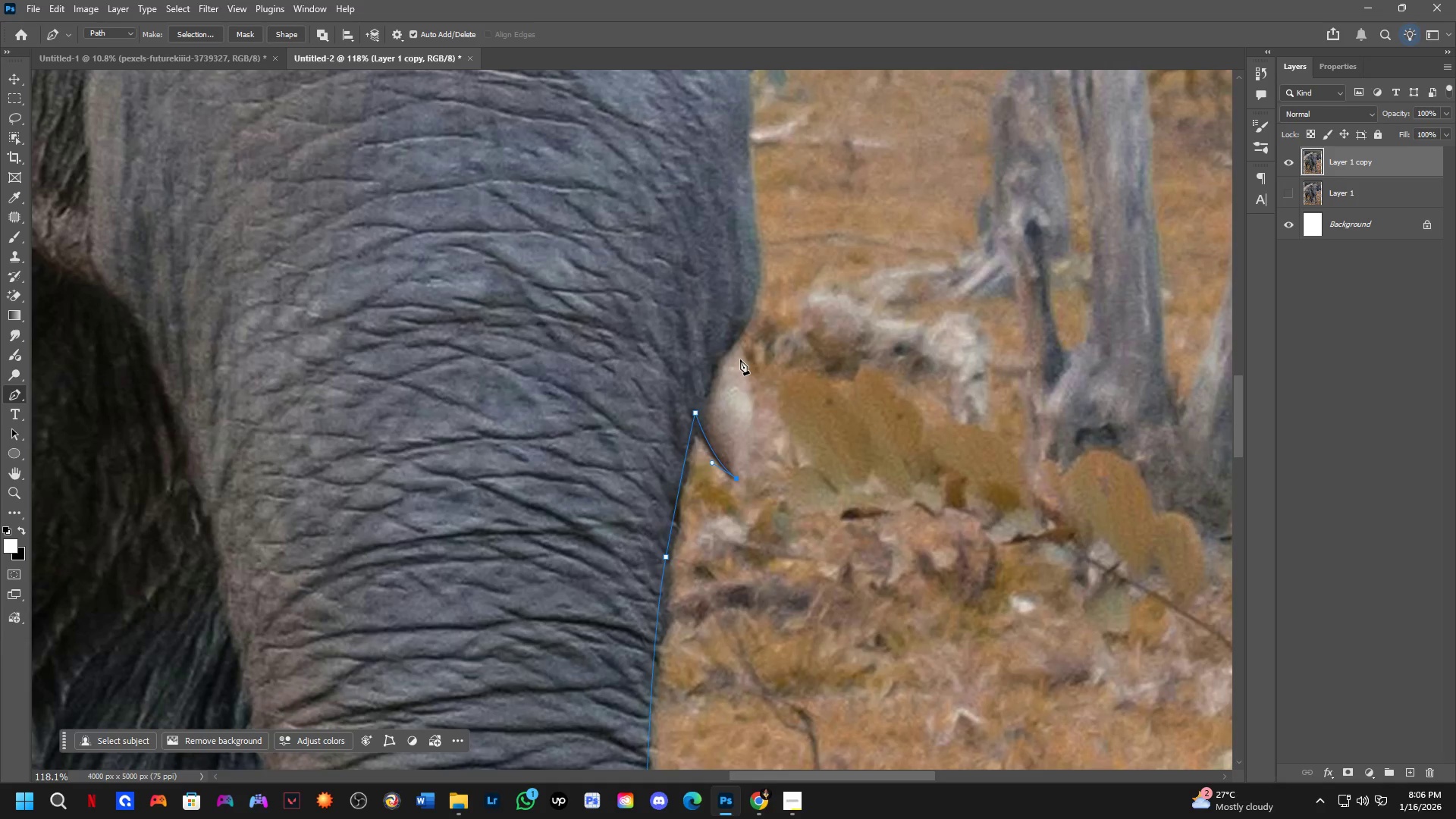 
left_click_drag(start_coordinate=[740, 359], to_coordinate=[726, 282])
 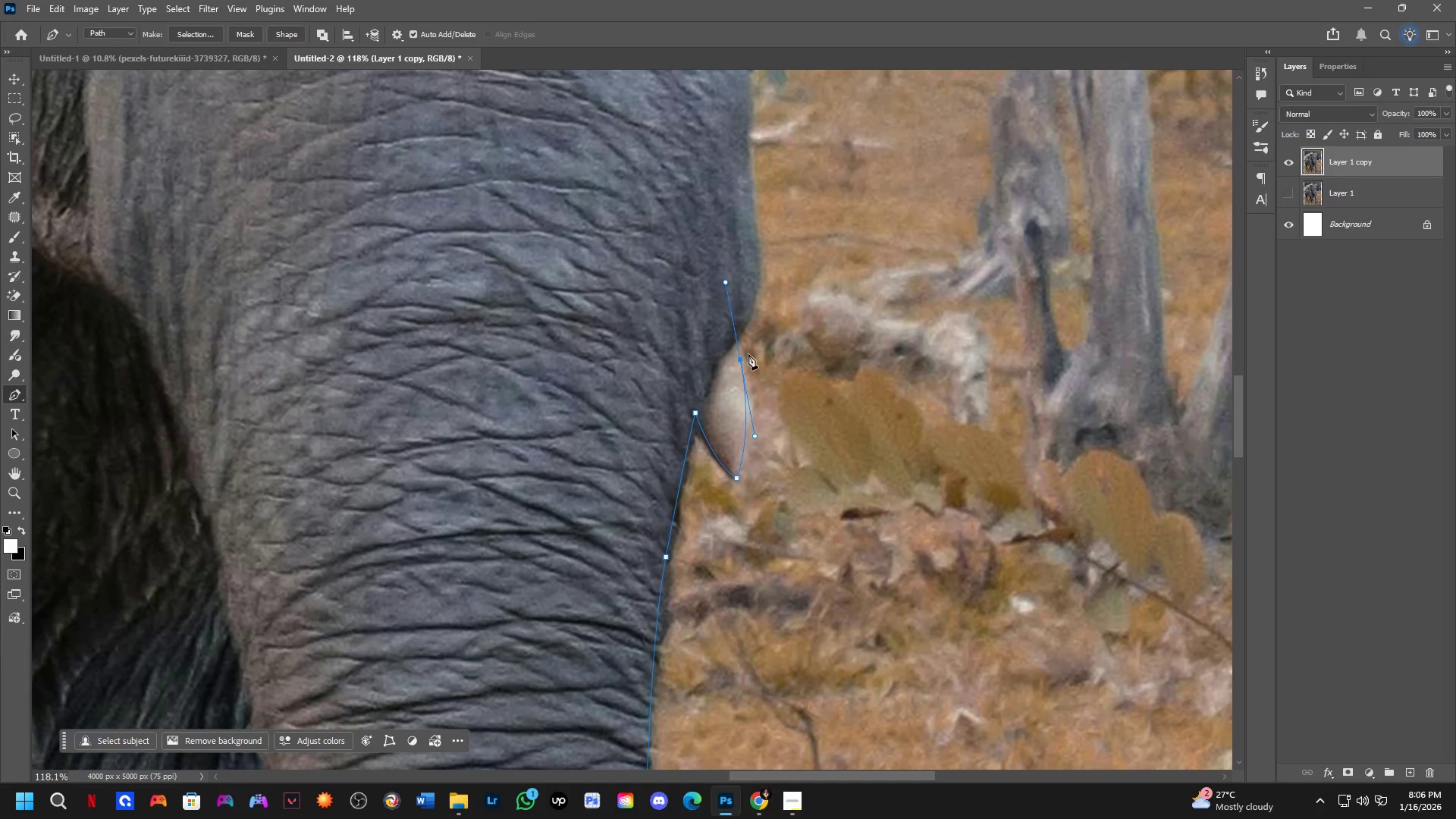 
hold_key(key=AltLeft, duration=0.72)
left_click([742, 362])
 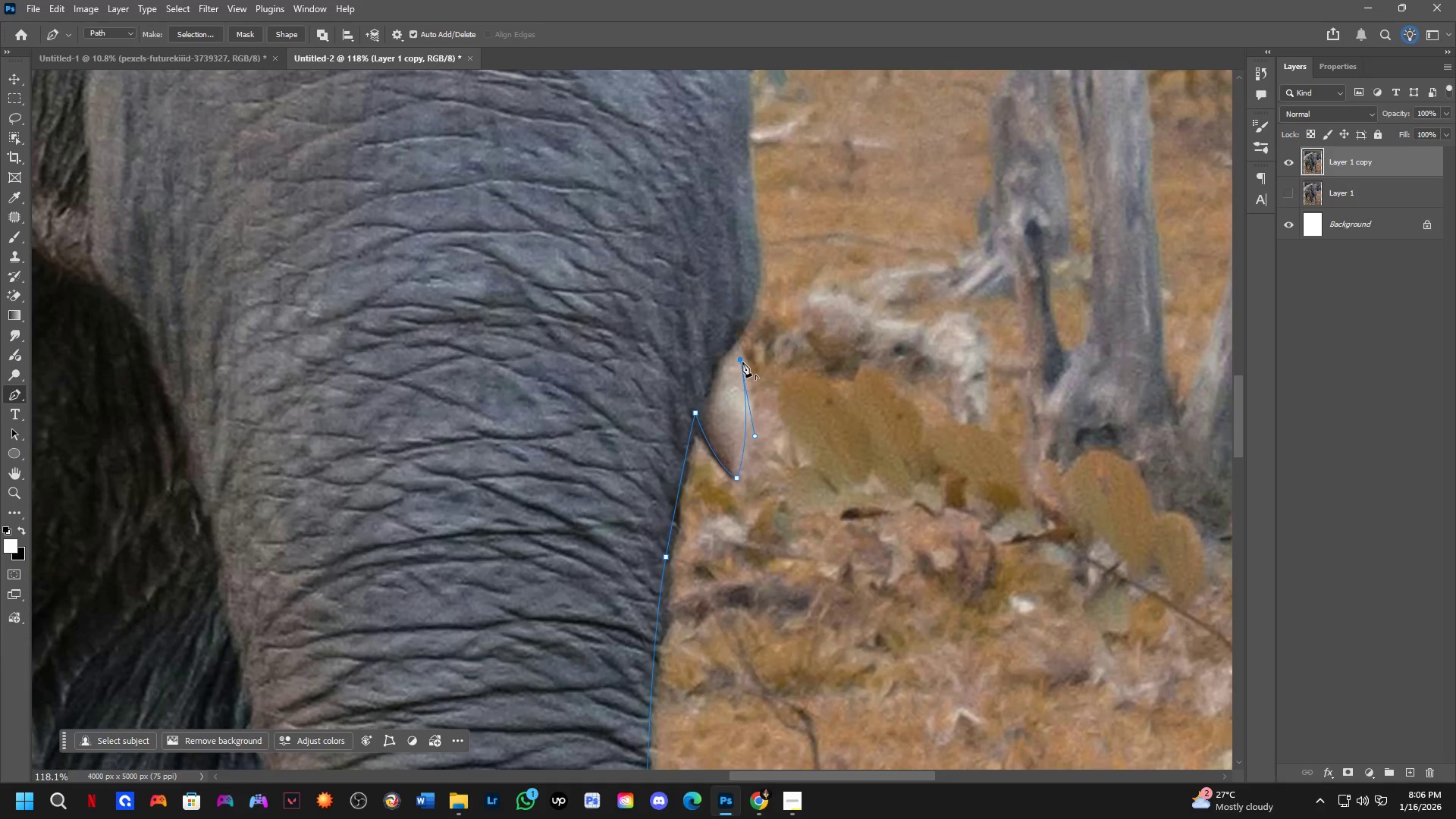 
hold_key(key=ControlLeft, duration=0.7)
left_click_drag(start_coordinate=[742, 362], to_coordinate=[743, 337])
 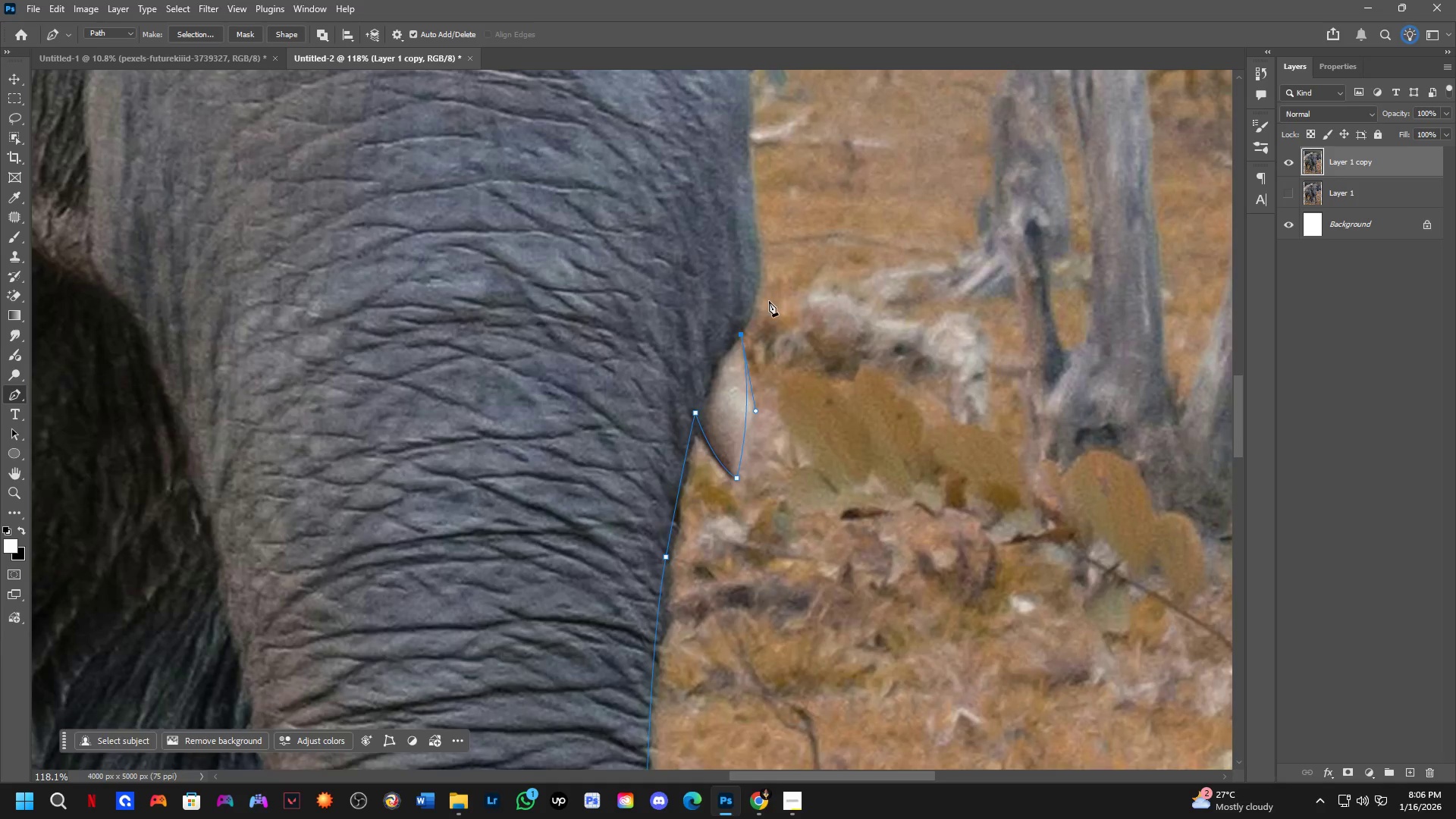 
hold_key(key=Space, duration=0.56)
 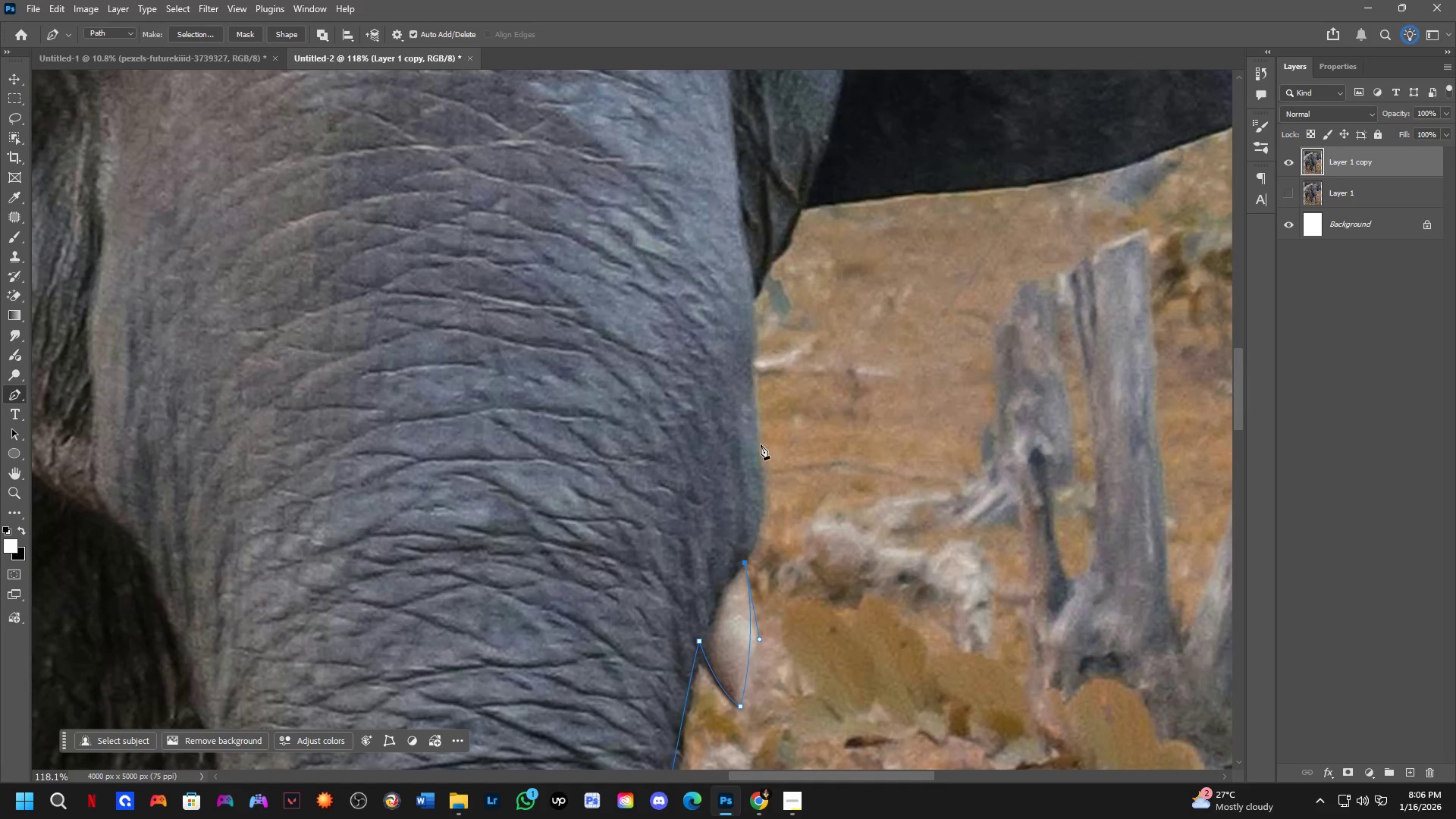 
left_click_drag(start_coordinate=[769, 309], to_coordinate=[773, 537])
 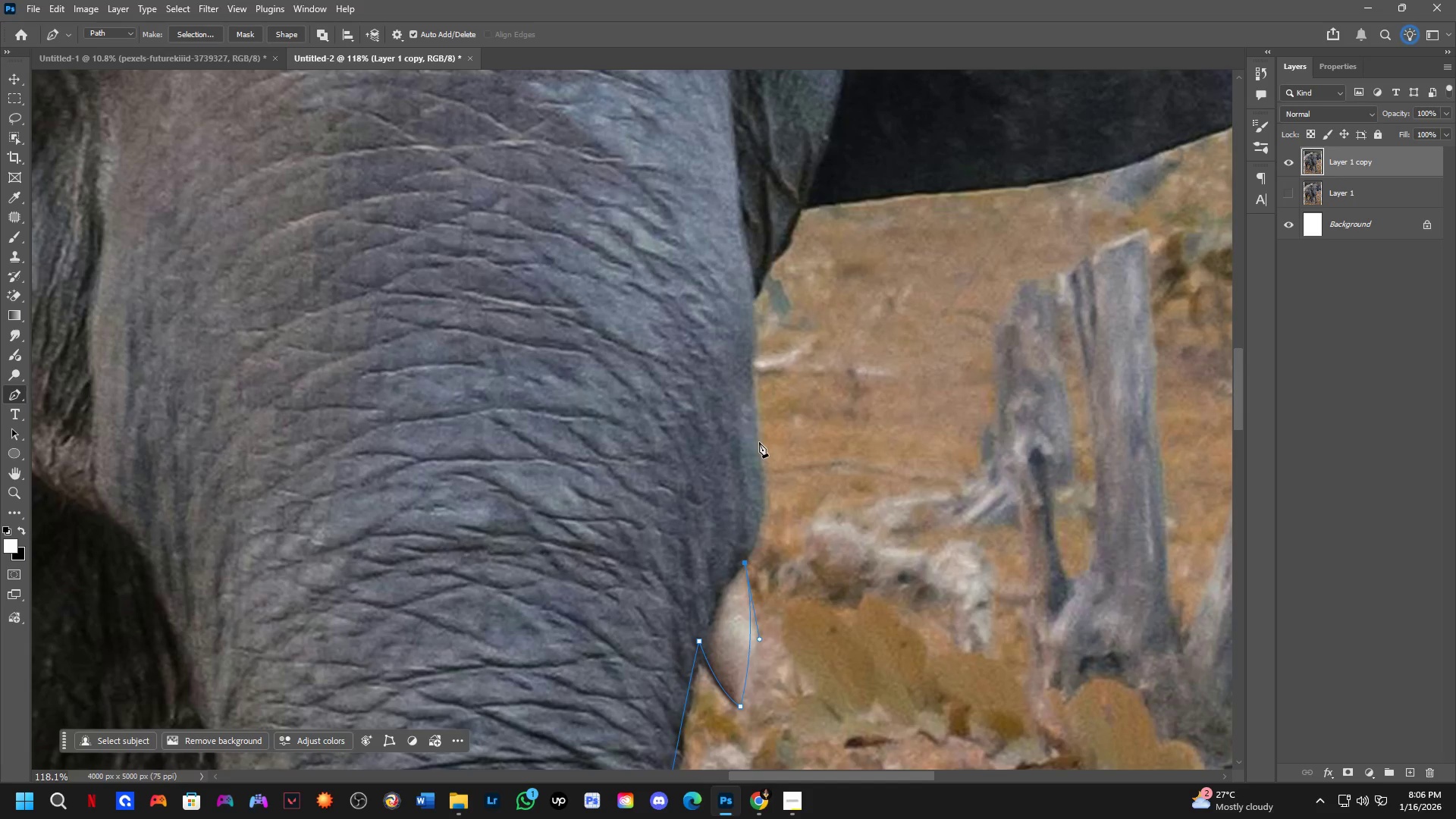 
left_click_drag(start_coordinate=[758, 432], to_coordinate=[742, 333])
 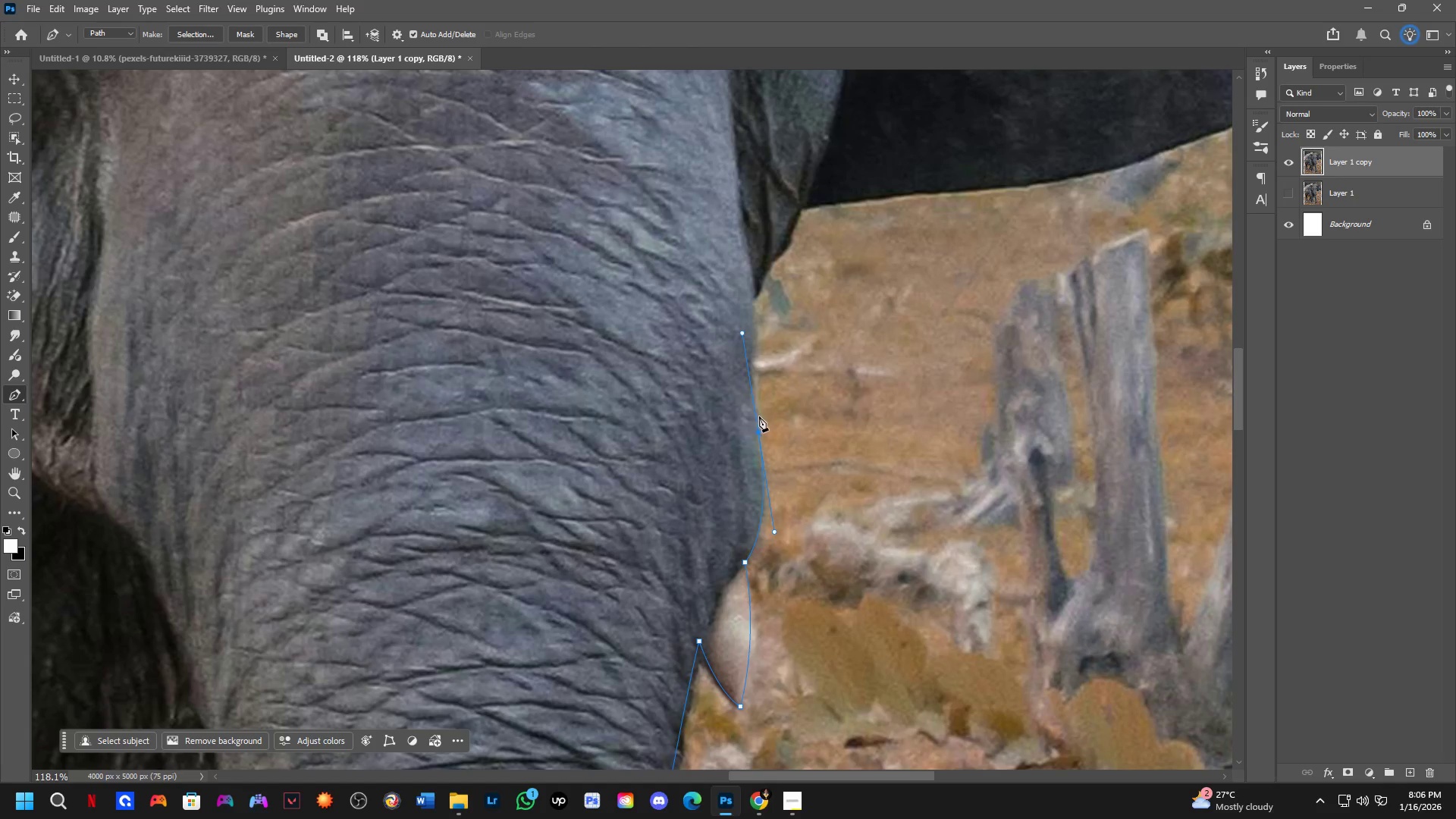 
hold_key(key=AltLeft, duration=0.56)
left_click([758, 436])
 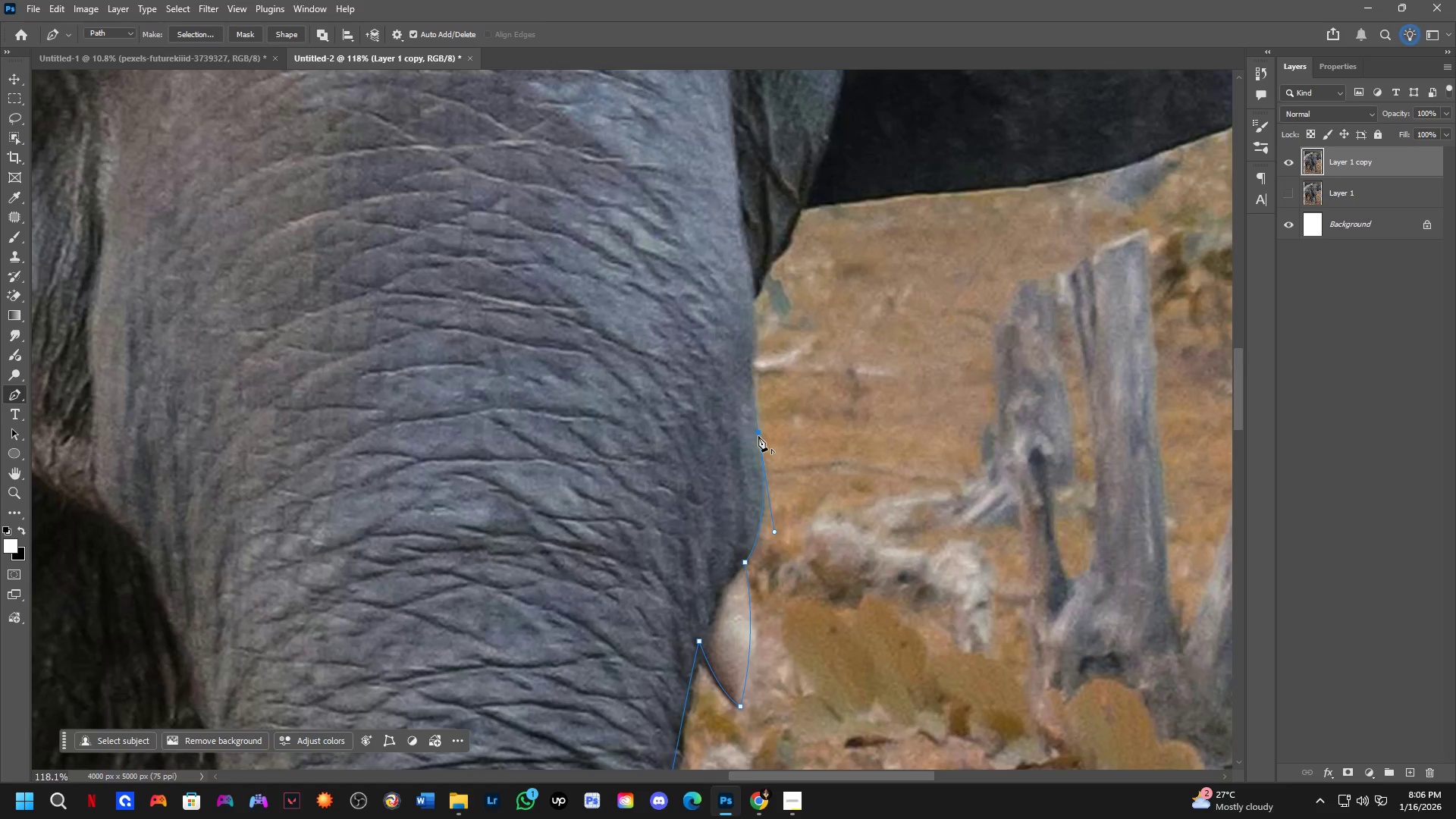 
hold_key(key=ControlLeft, duration=0.62)
 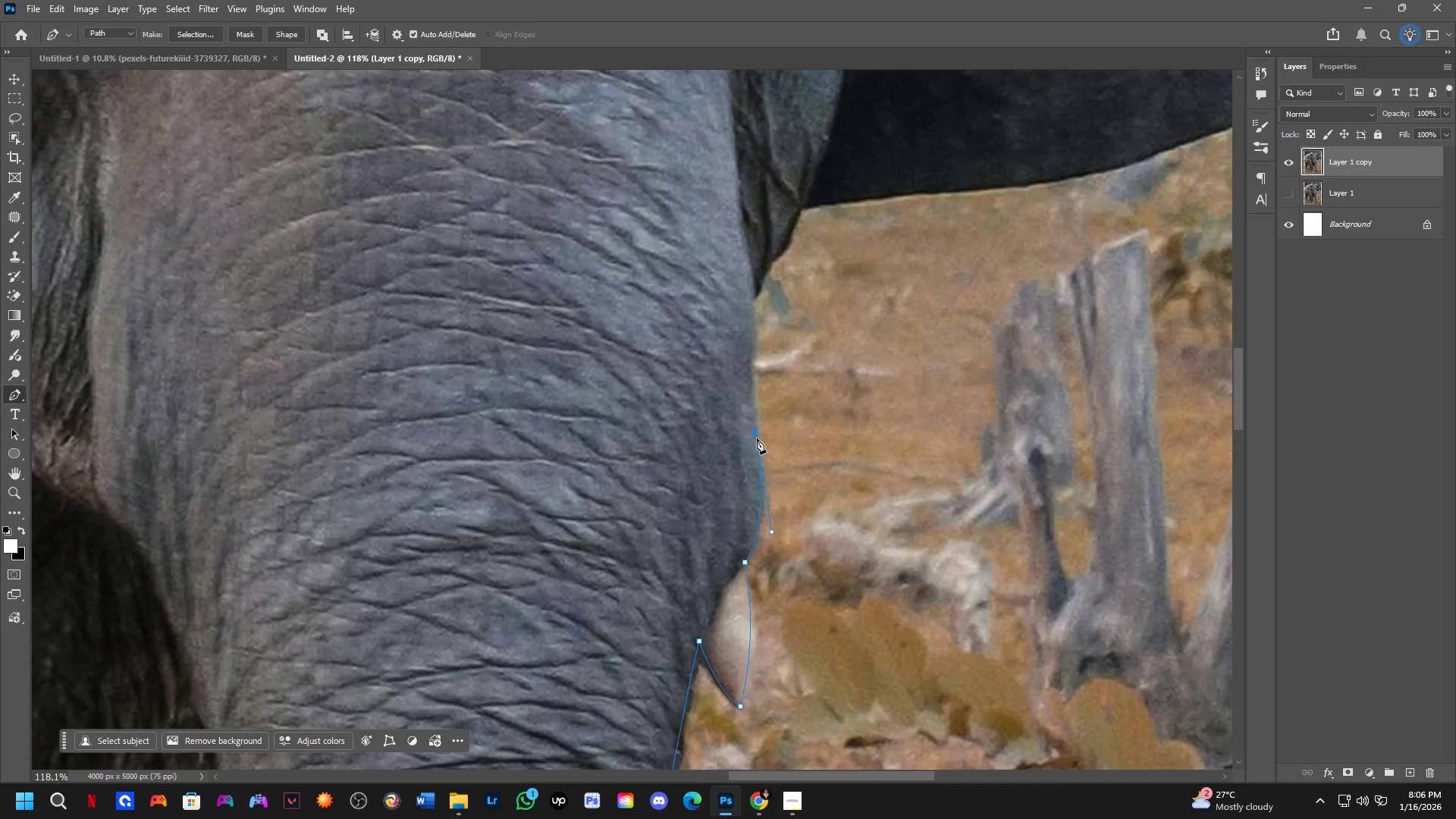 
key(Shift+ShiftLeft)
 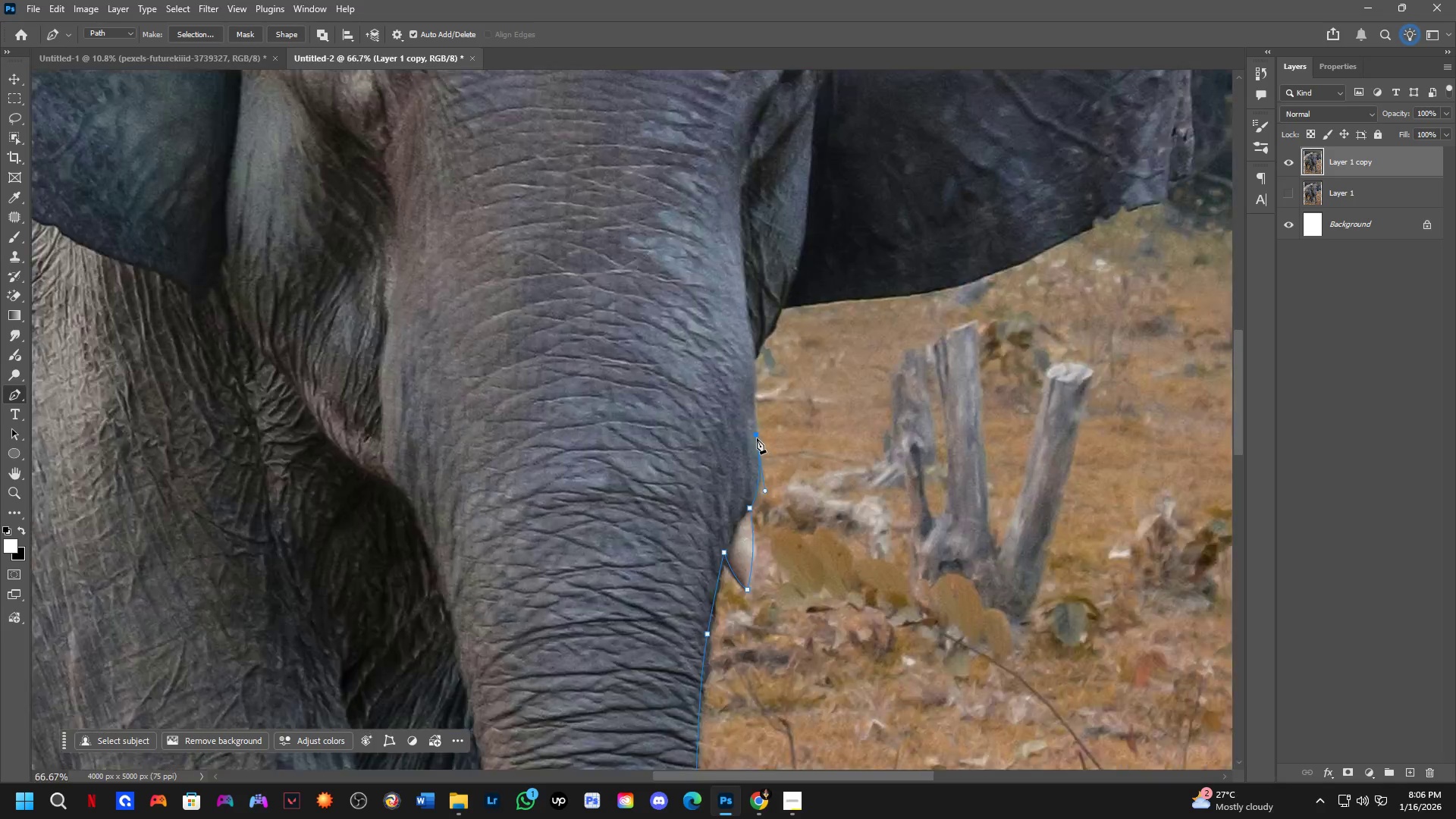 
key(Shift+ShiftLeft)
 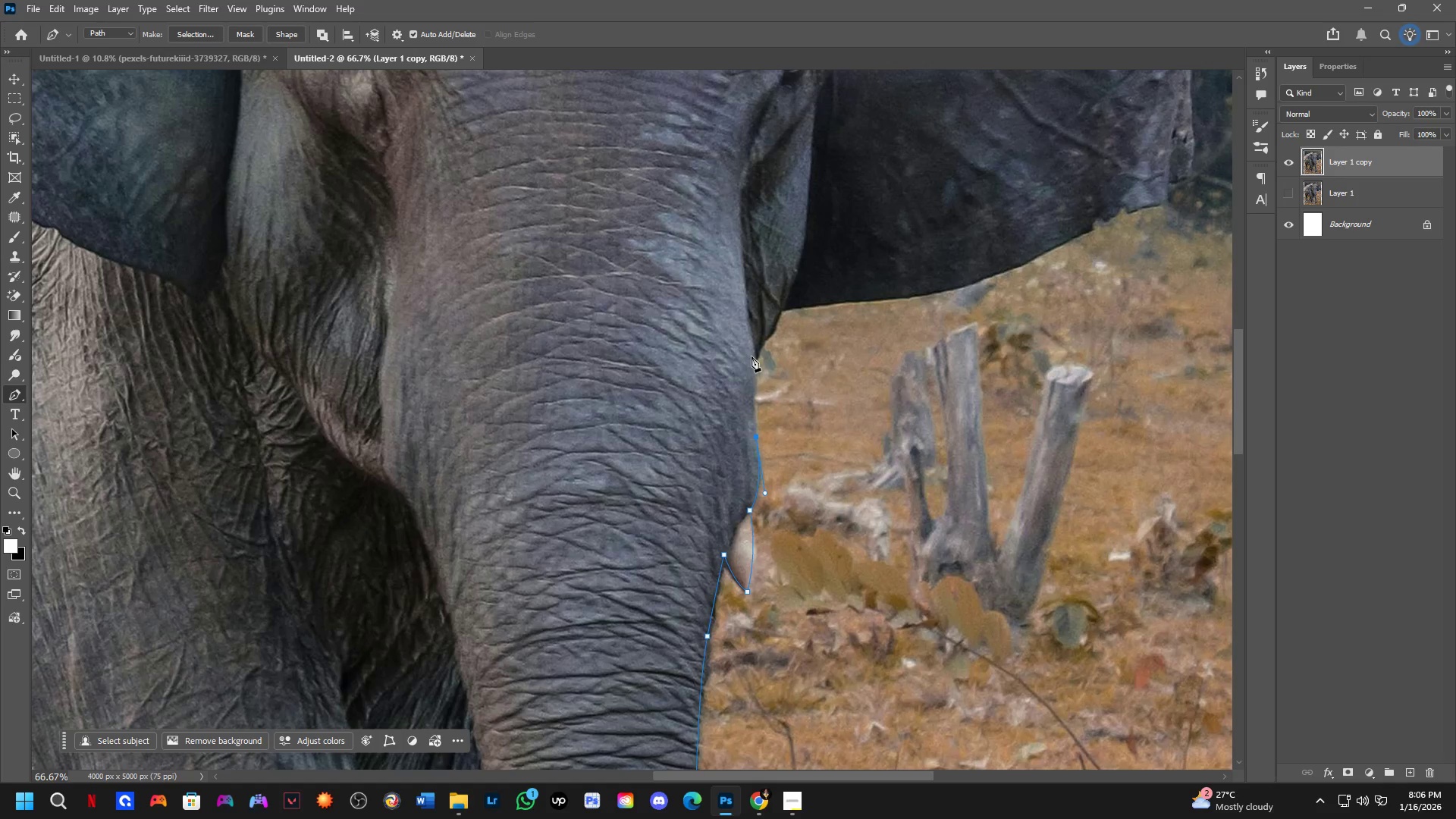 
scroll: coordinate [757, 432], scroll_direction: down, amount: 2.0
 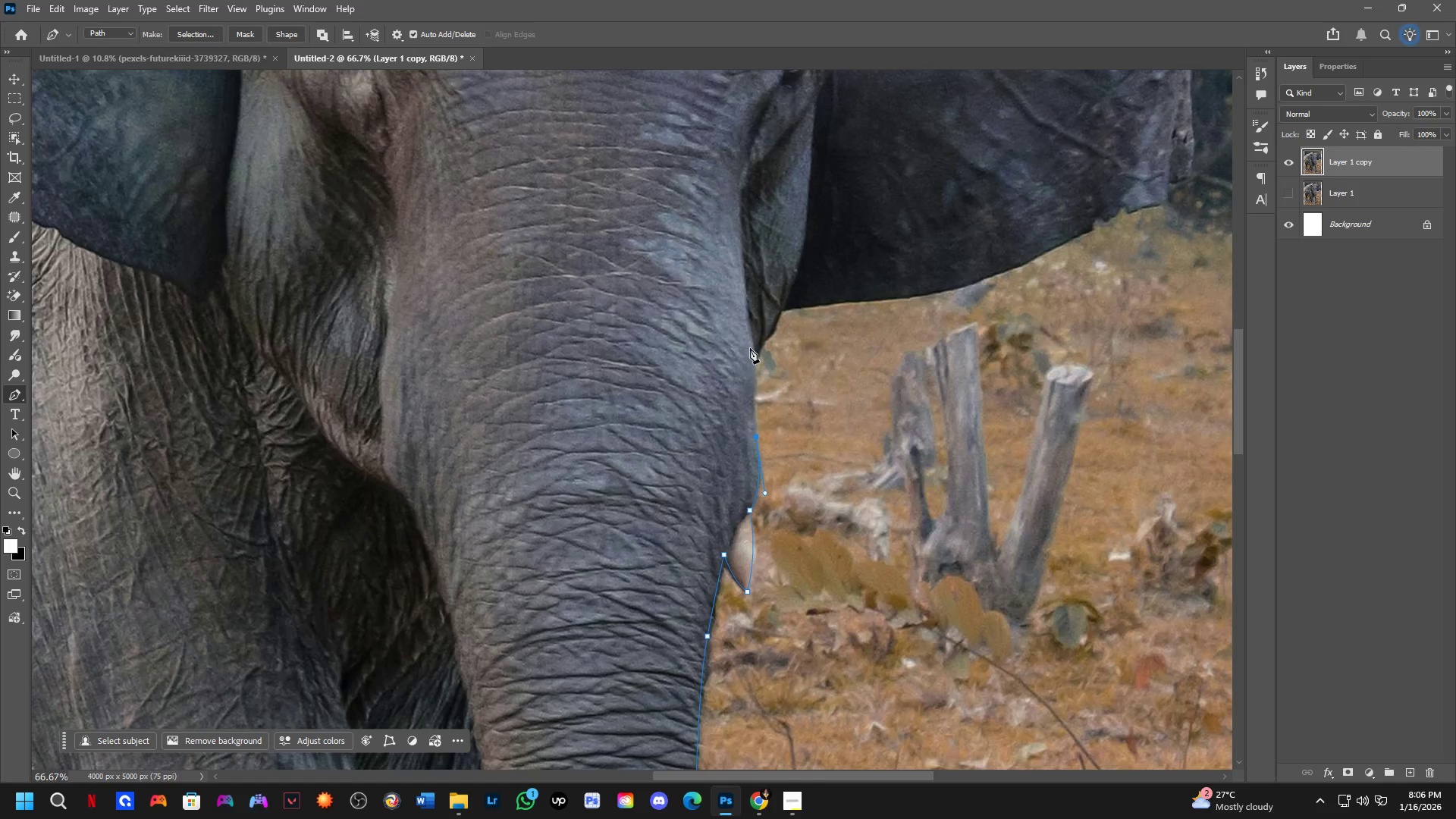 
left_click([753, 364])
 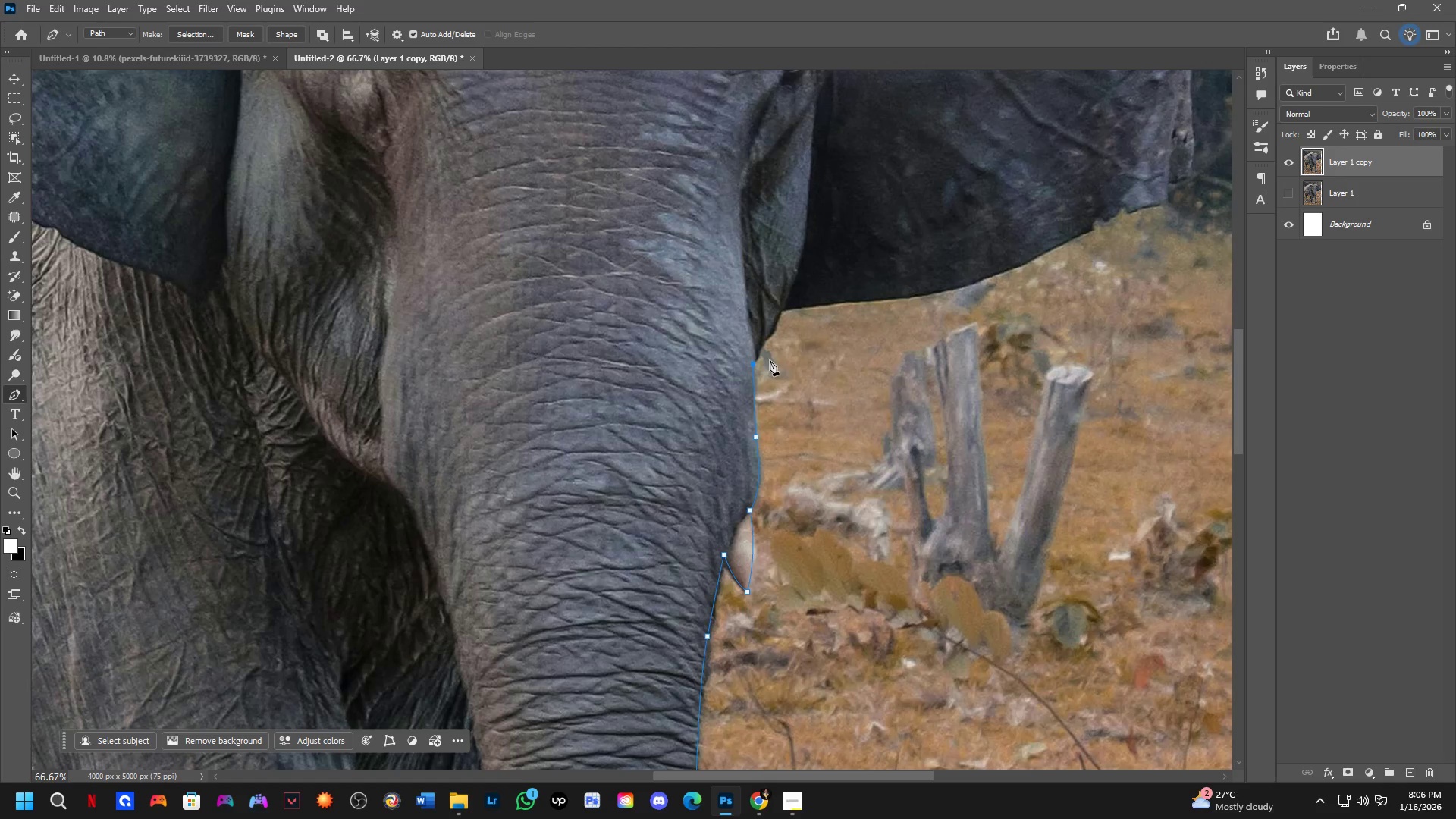 
hold_key(key=Space, duration=0.48)
 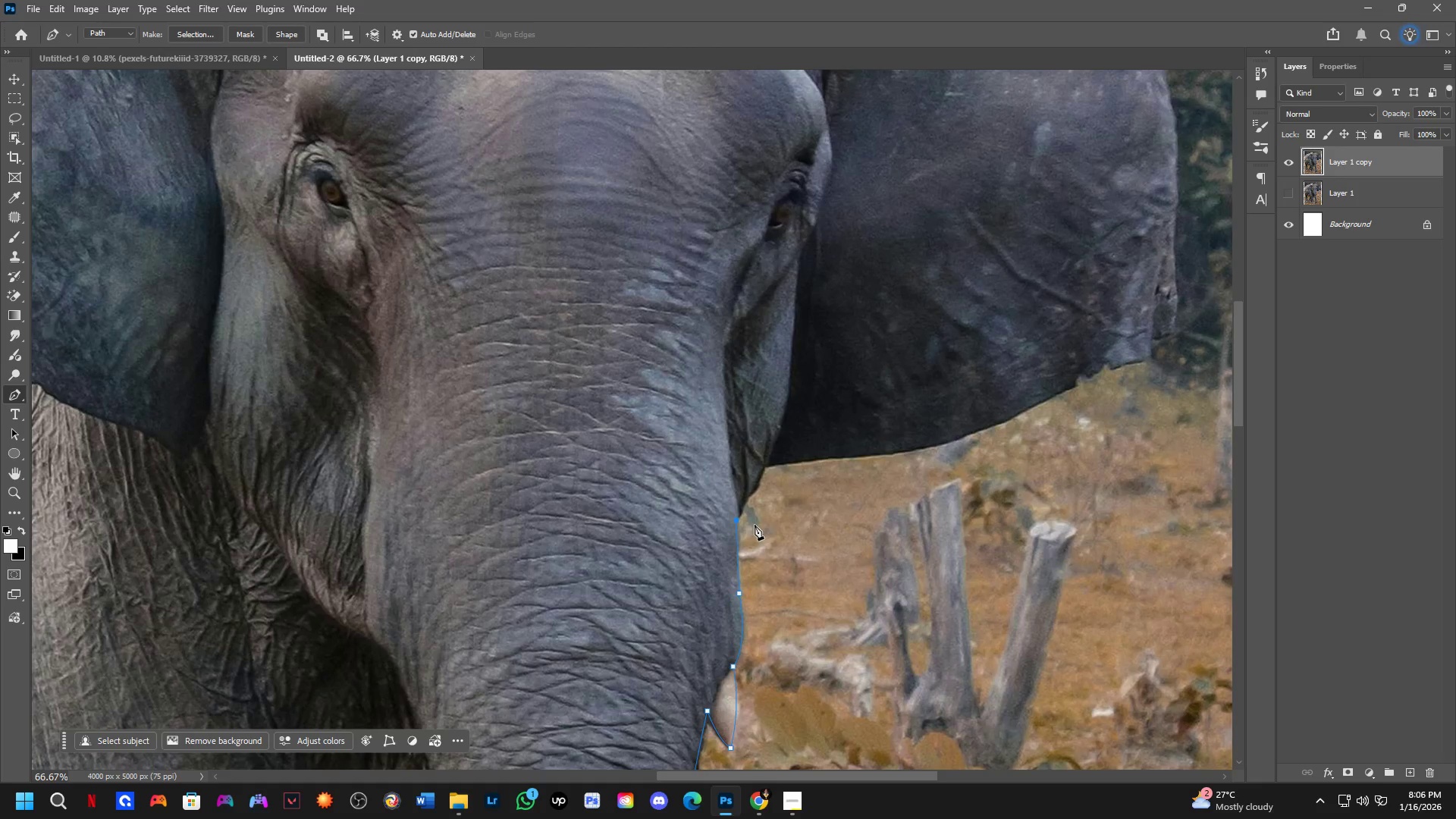 
left_click_drag(start_coordinate=[801, 349], to_coordinate=[784, 505])
 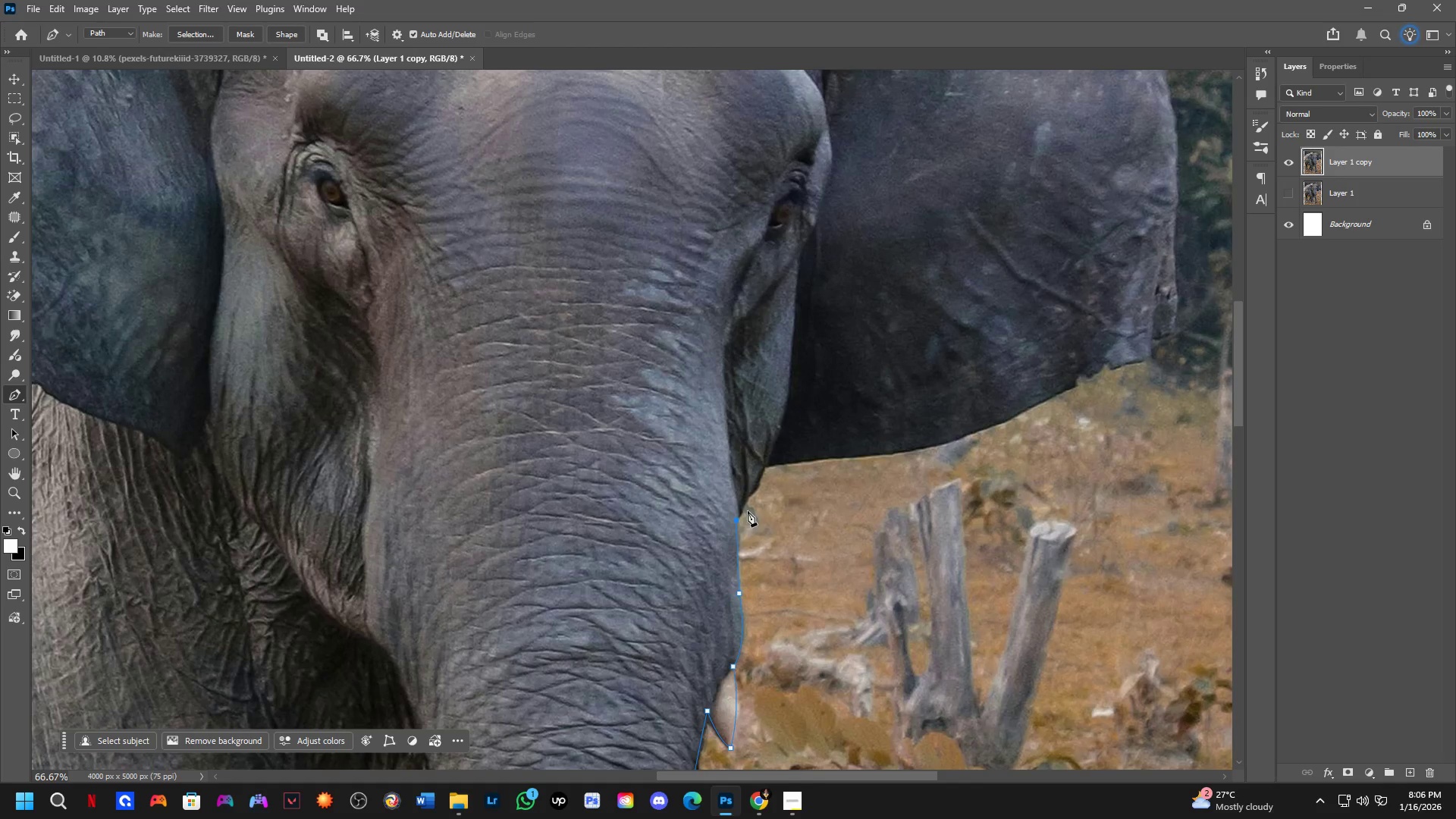 
left_click_drag(start_coordinate=[764, 466], to_coordinate=[765, 438])
 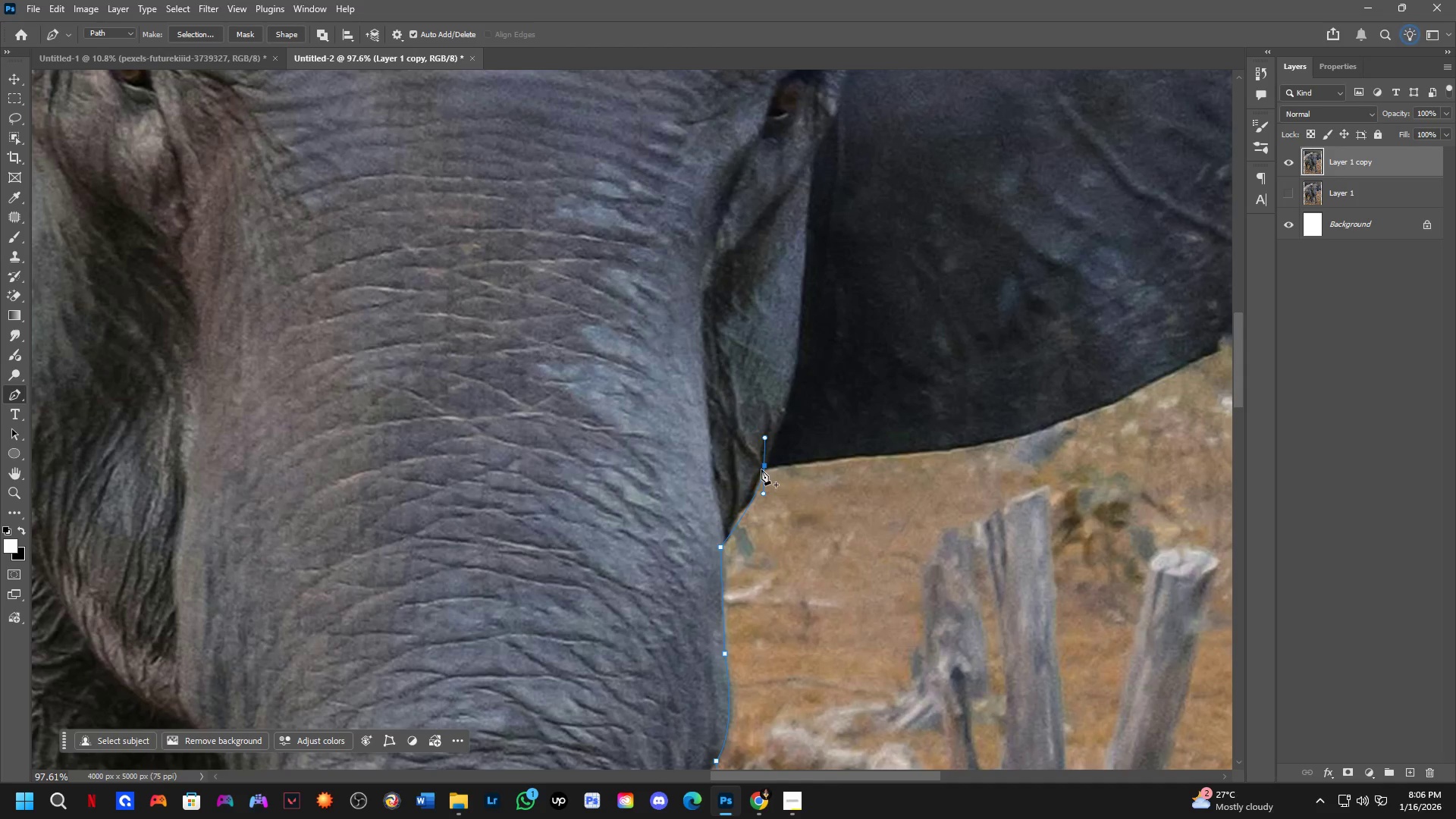 
scroll: coordinate [769, 464], scroll_direction: up, amount: 4.0
 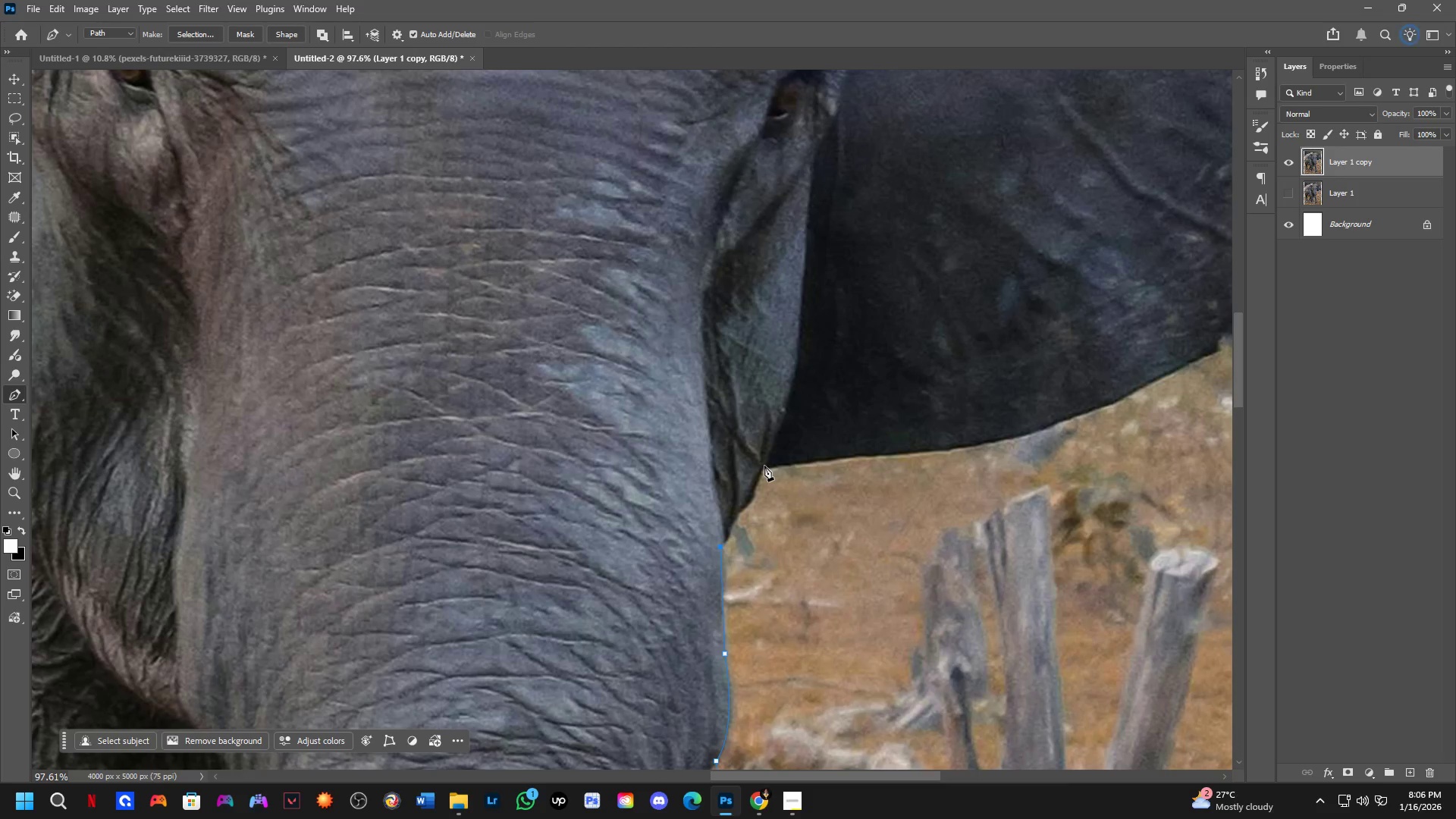 
key(Control+ControlLeft)
 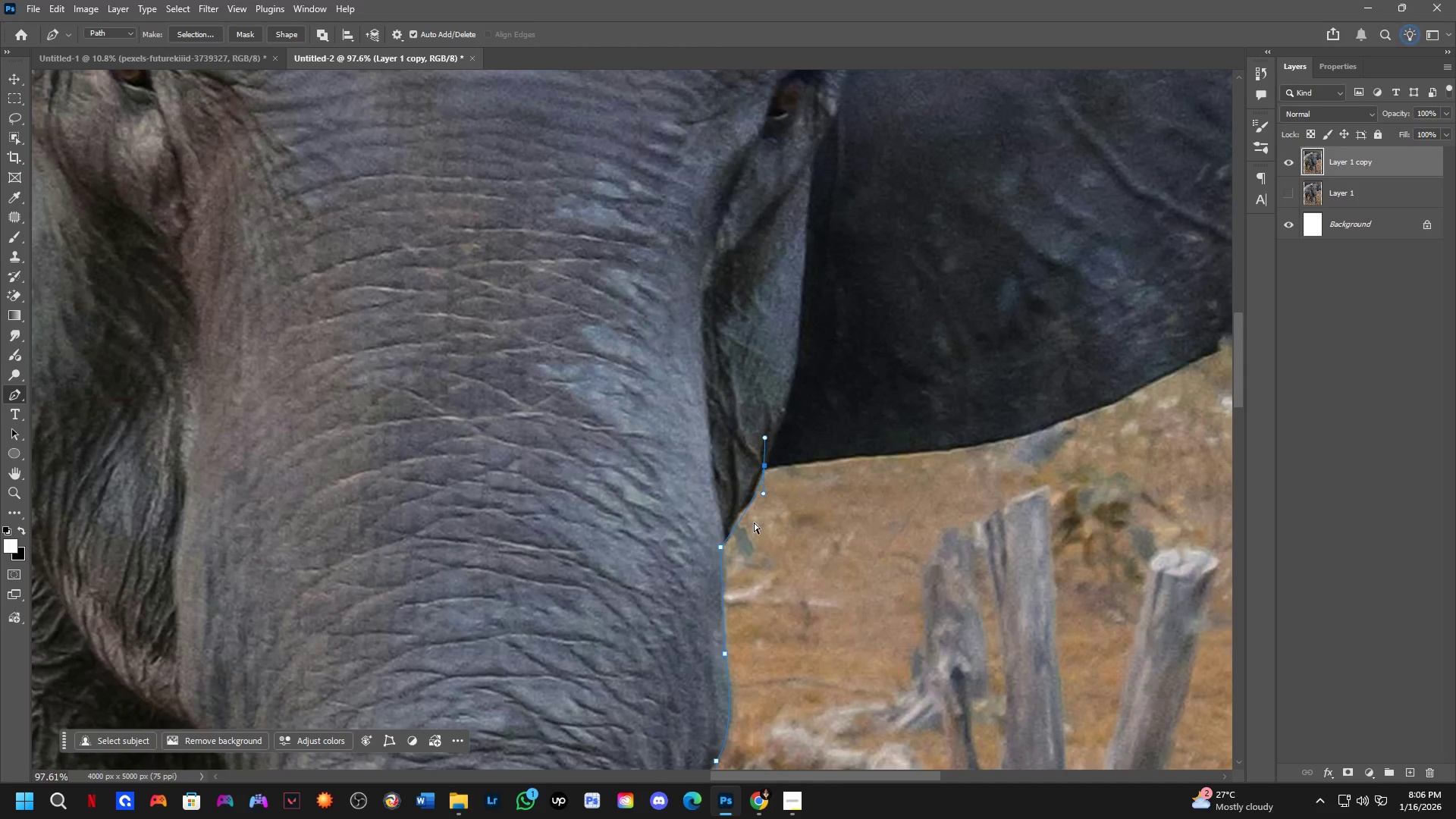 
key(Control+Z)
 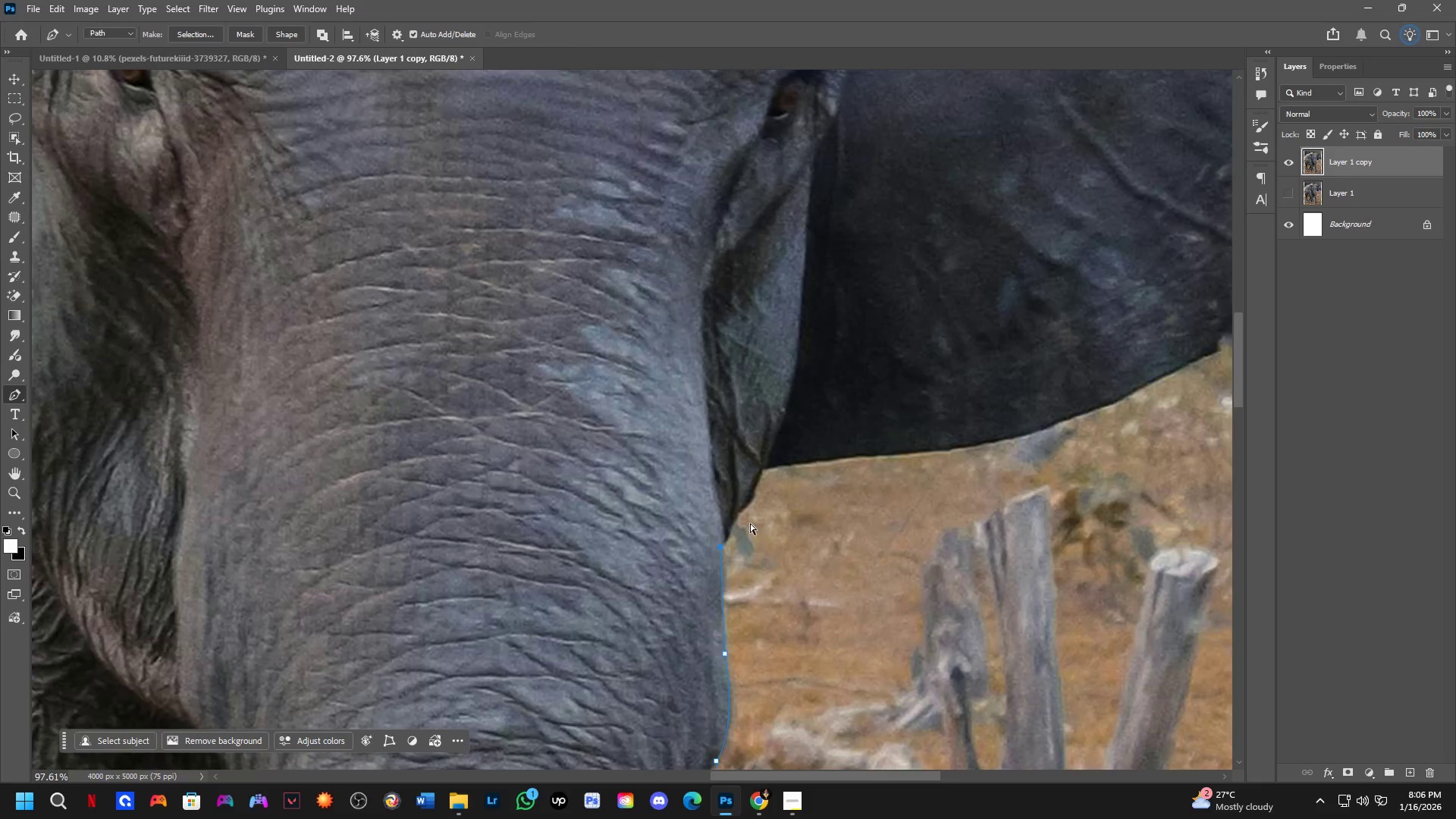 
scroll: coordinate [733, 516], scroll_direction: up, amount: 5.0
 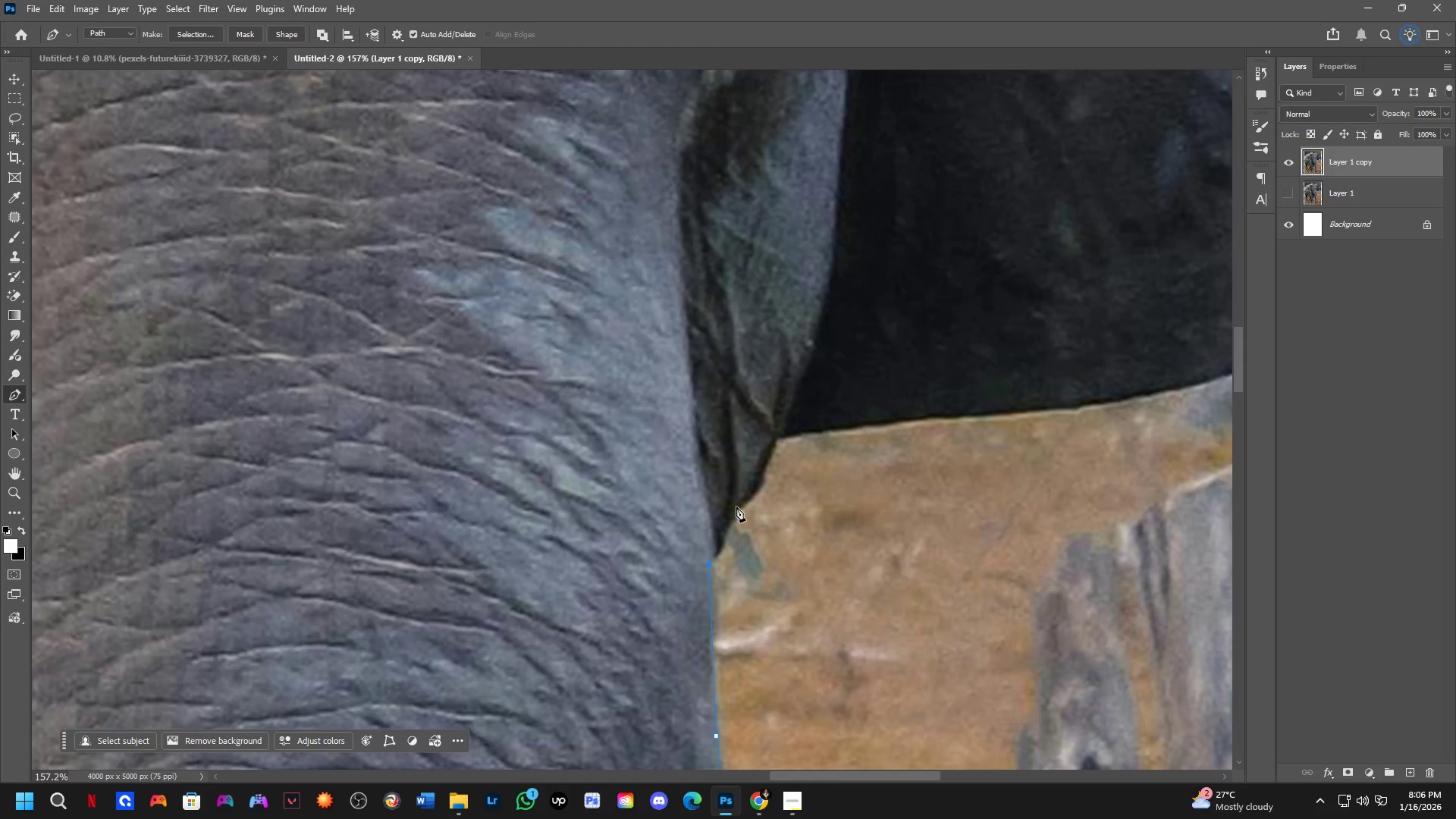 
left_click_drag(start_coordinate=[736, 507], to_coordinate=[742, 479])
 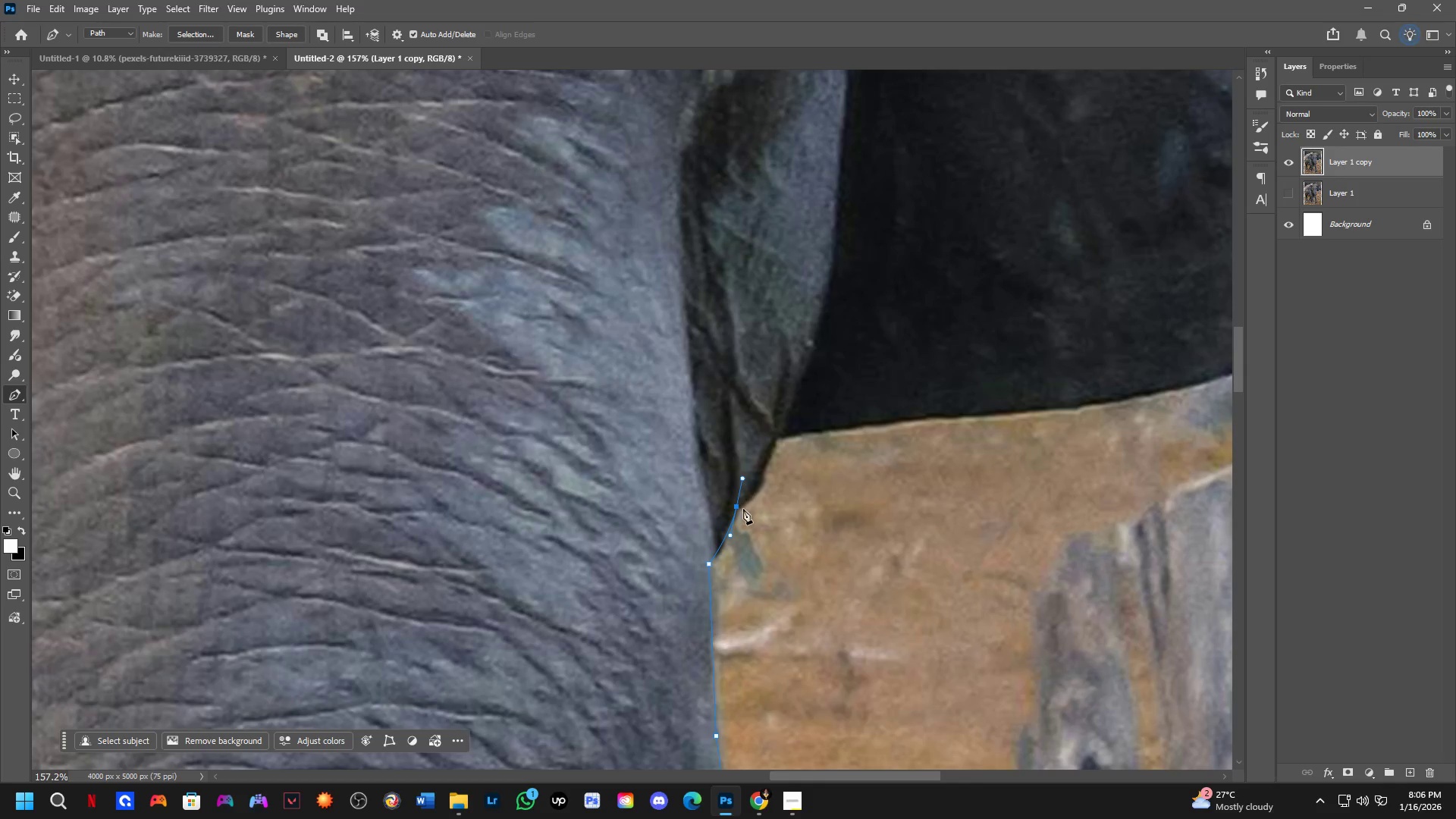 
hold_key(key=AltLeft, duration=0.56)
left_click([737, 505])
 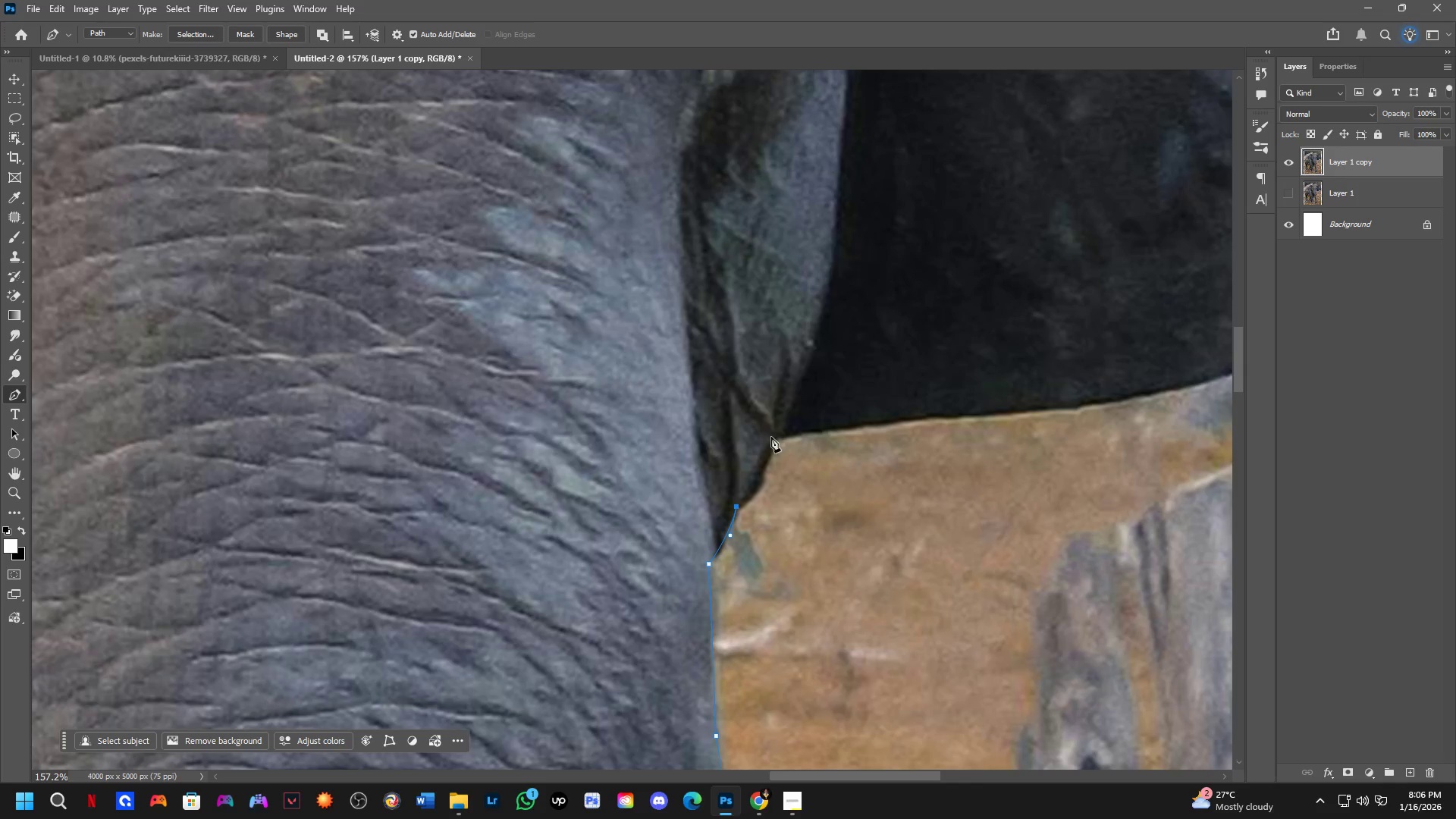 
left_click_drag(start_coordinate=[775, 431], to_coordinate=[785, 364])
 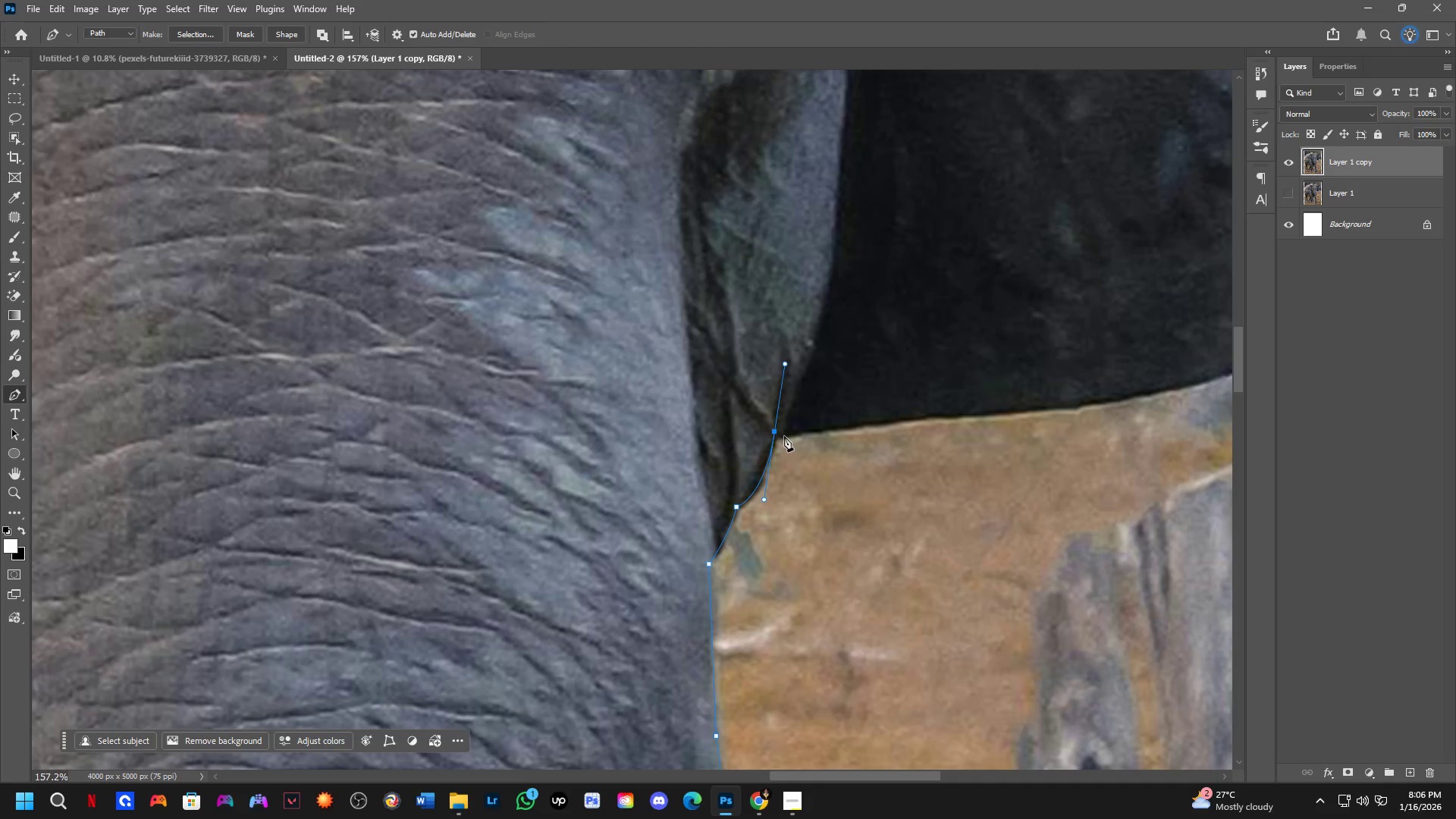 
hold_key(key=AltLeft, duration=0.72)
left_click([776, 435])
 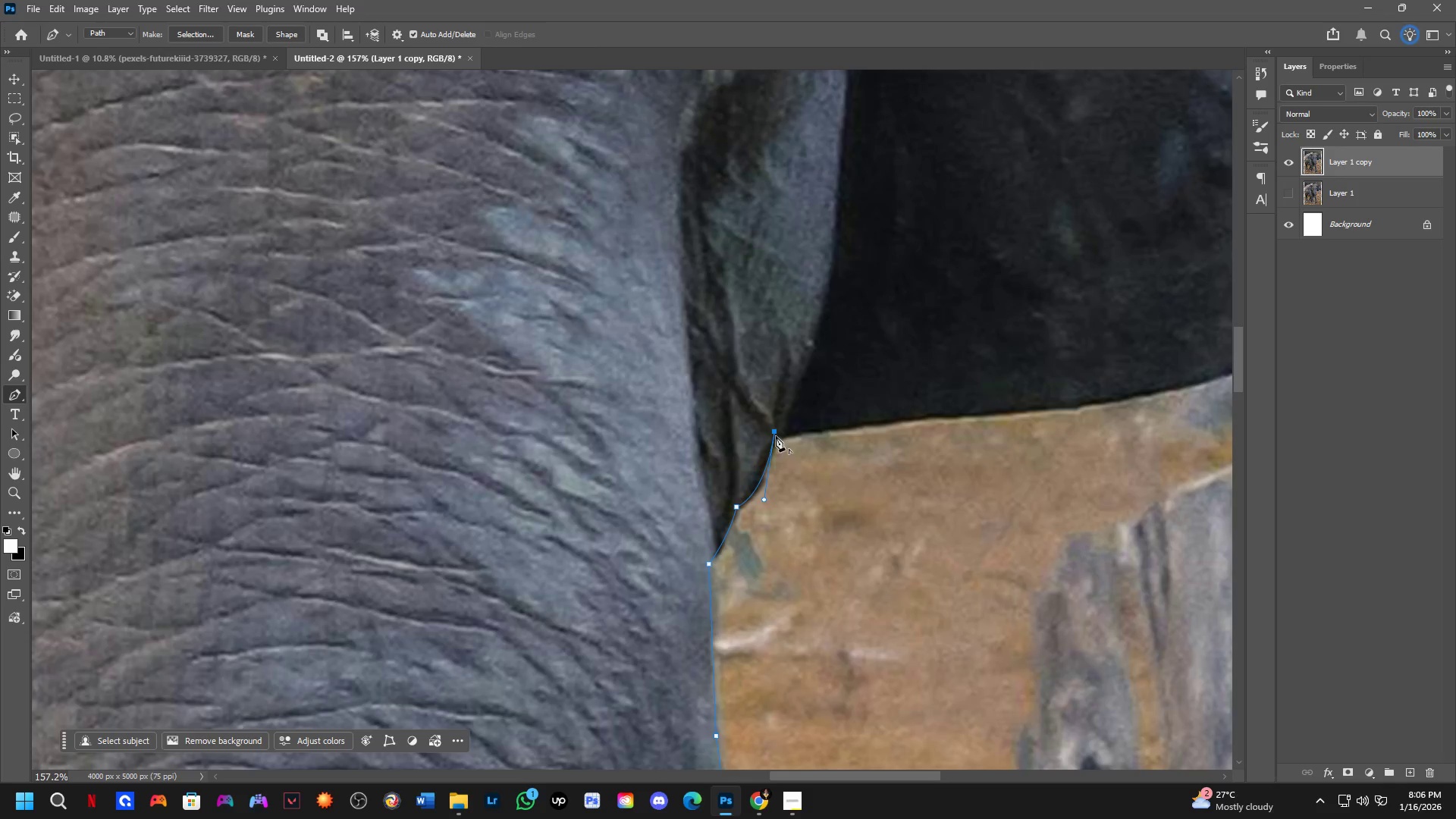 
key(Shift+ShiftLeft)
 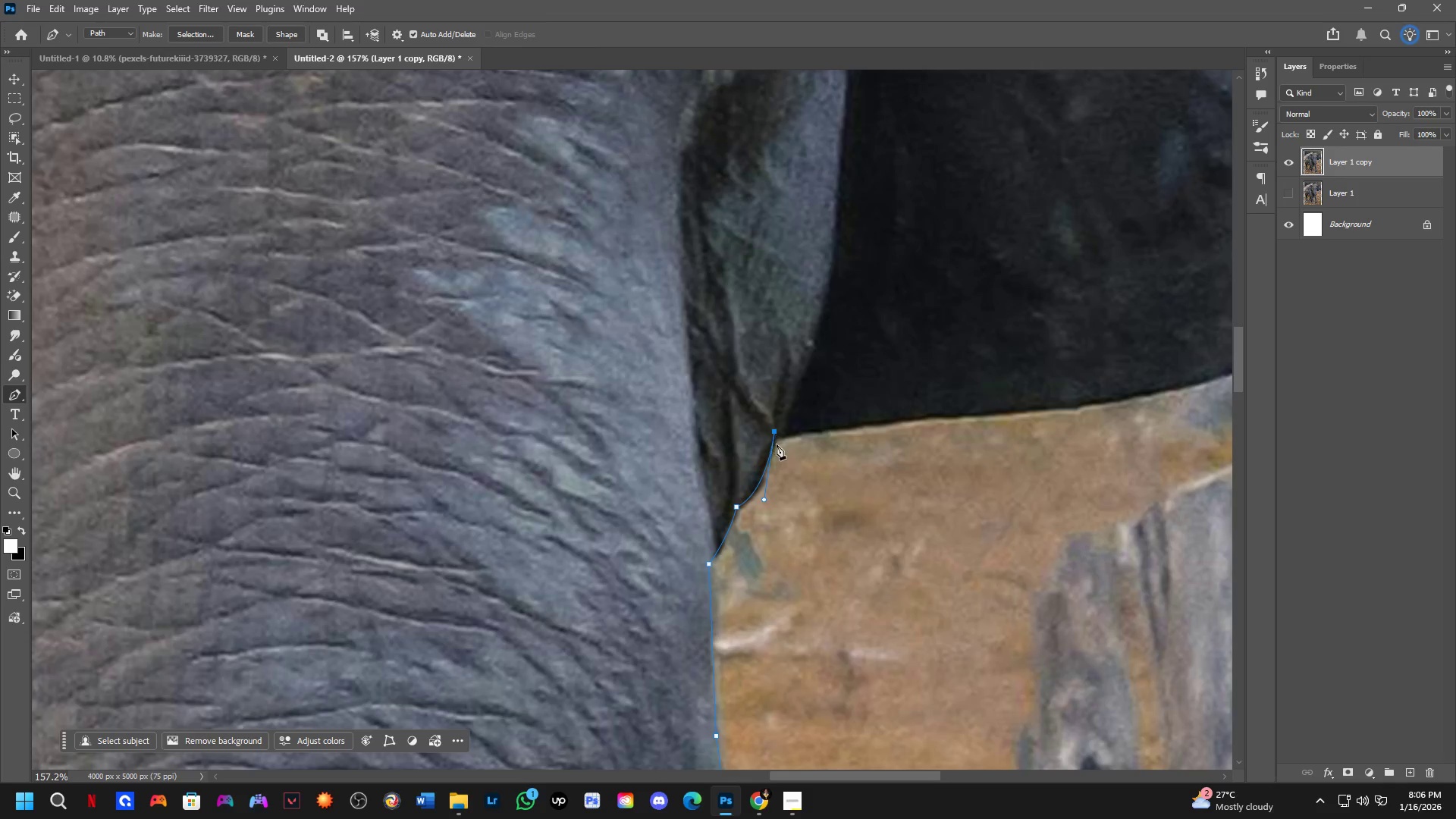 
hold_key(key=Space, duration=0.52)
 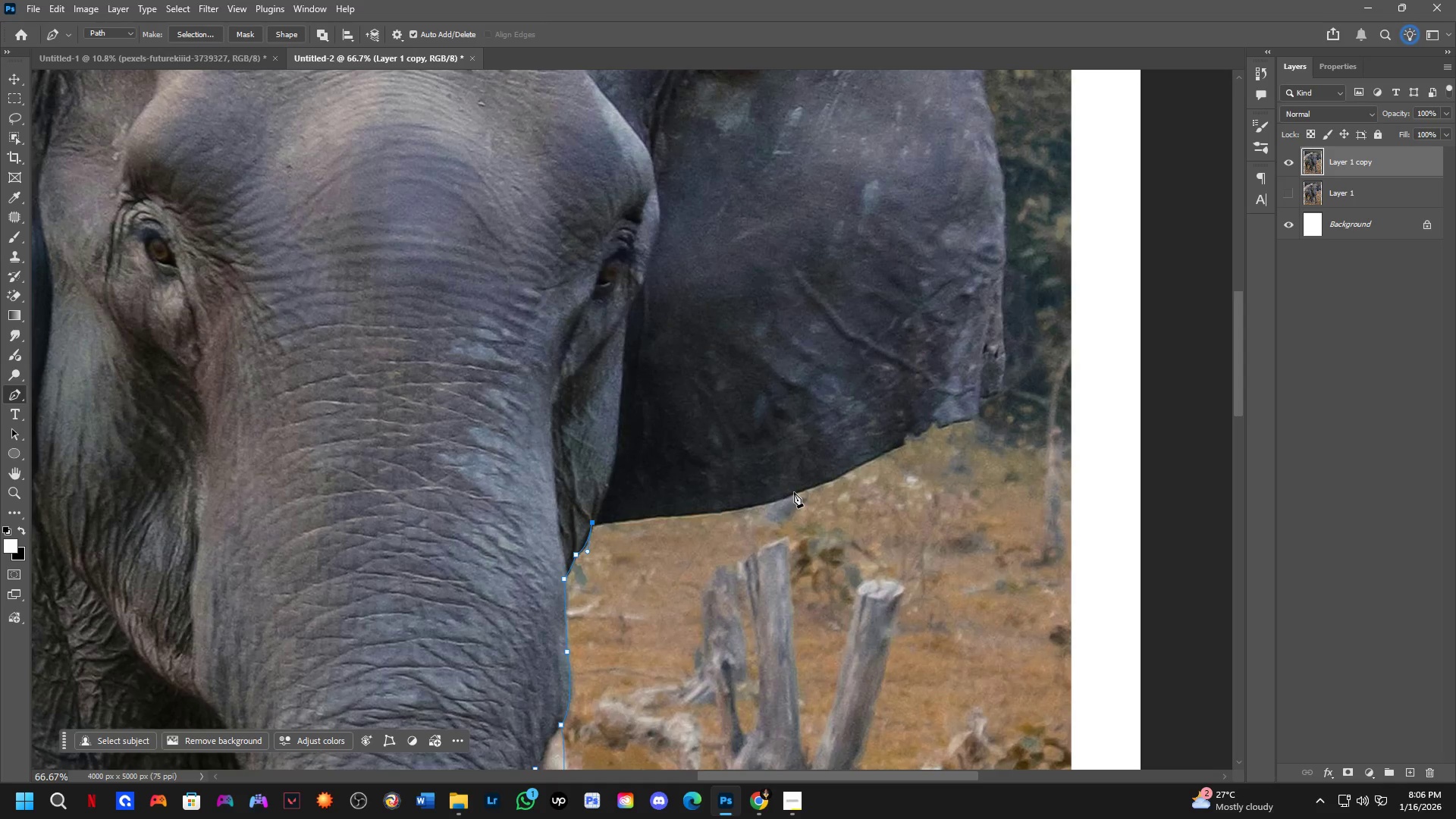 
left_click_drag(start_coordinate=[955, 458], to_coordinate=[771, 541])
 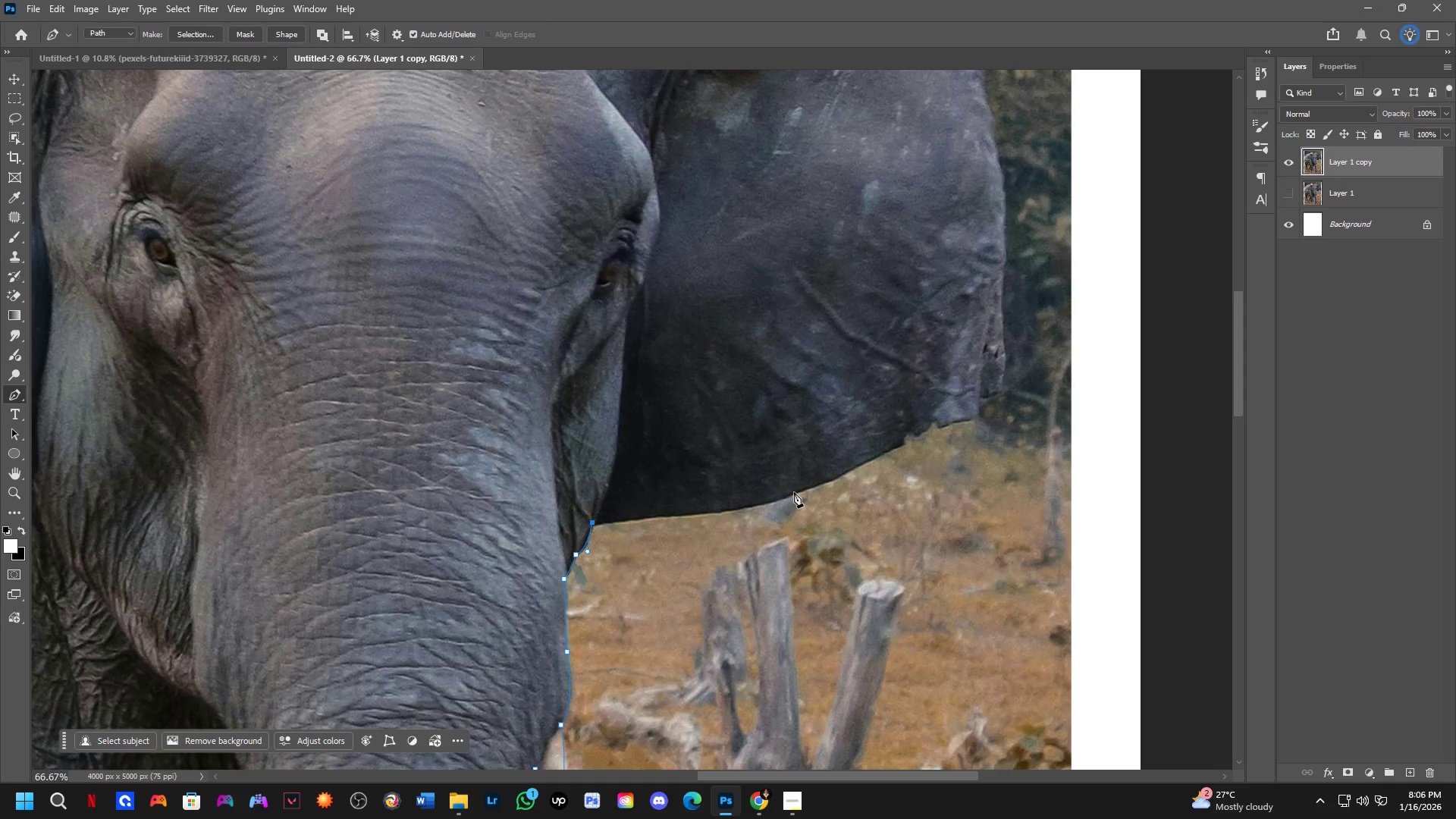 
scroll: coordinate [777, 444], scroll_direction: down, amount: 2.0
 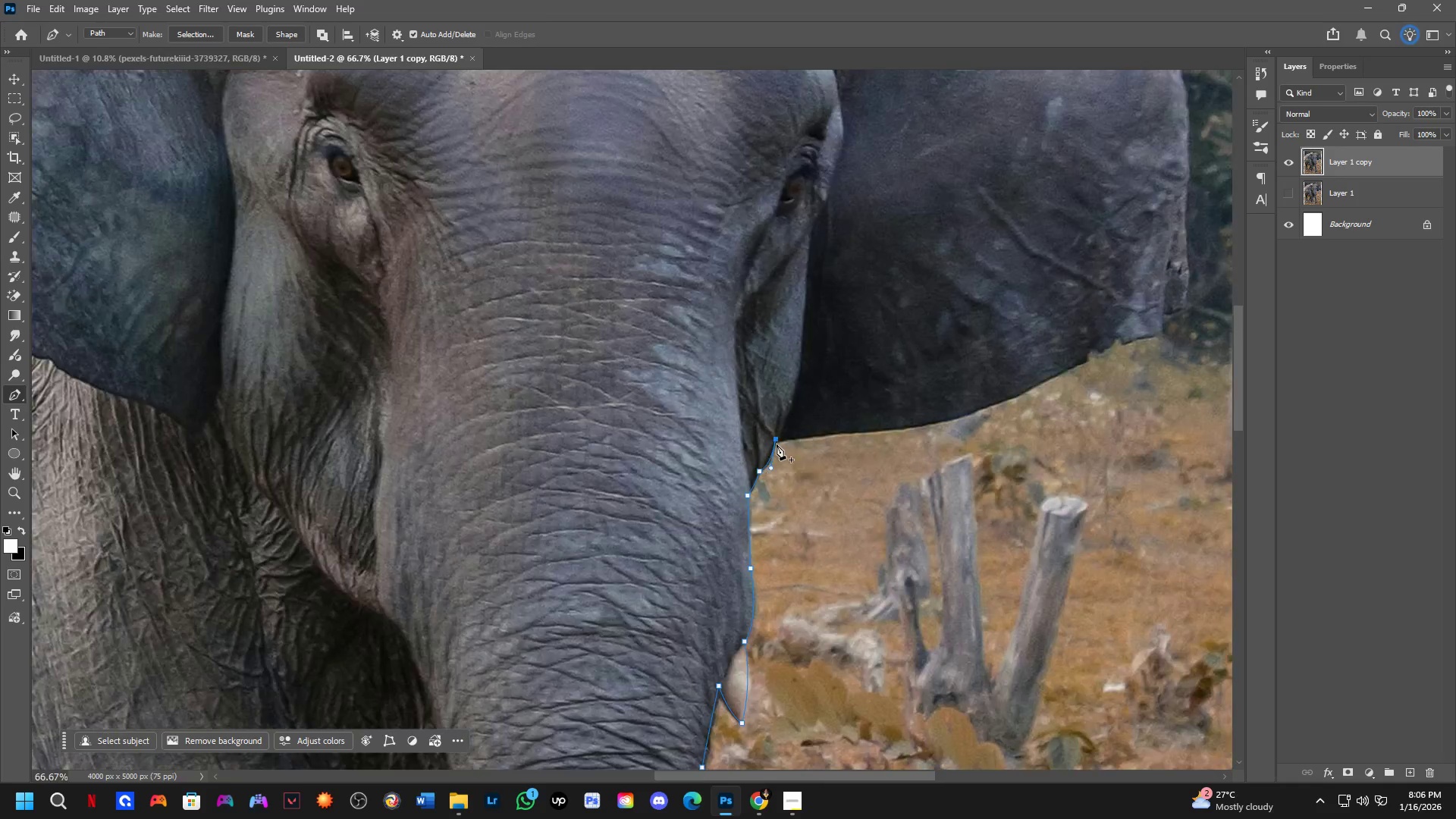 
left_click_drag(start_coordinate=[795, 492], to_coordinate=[869, 467])
 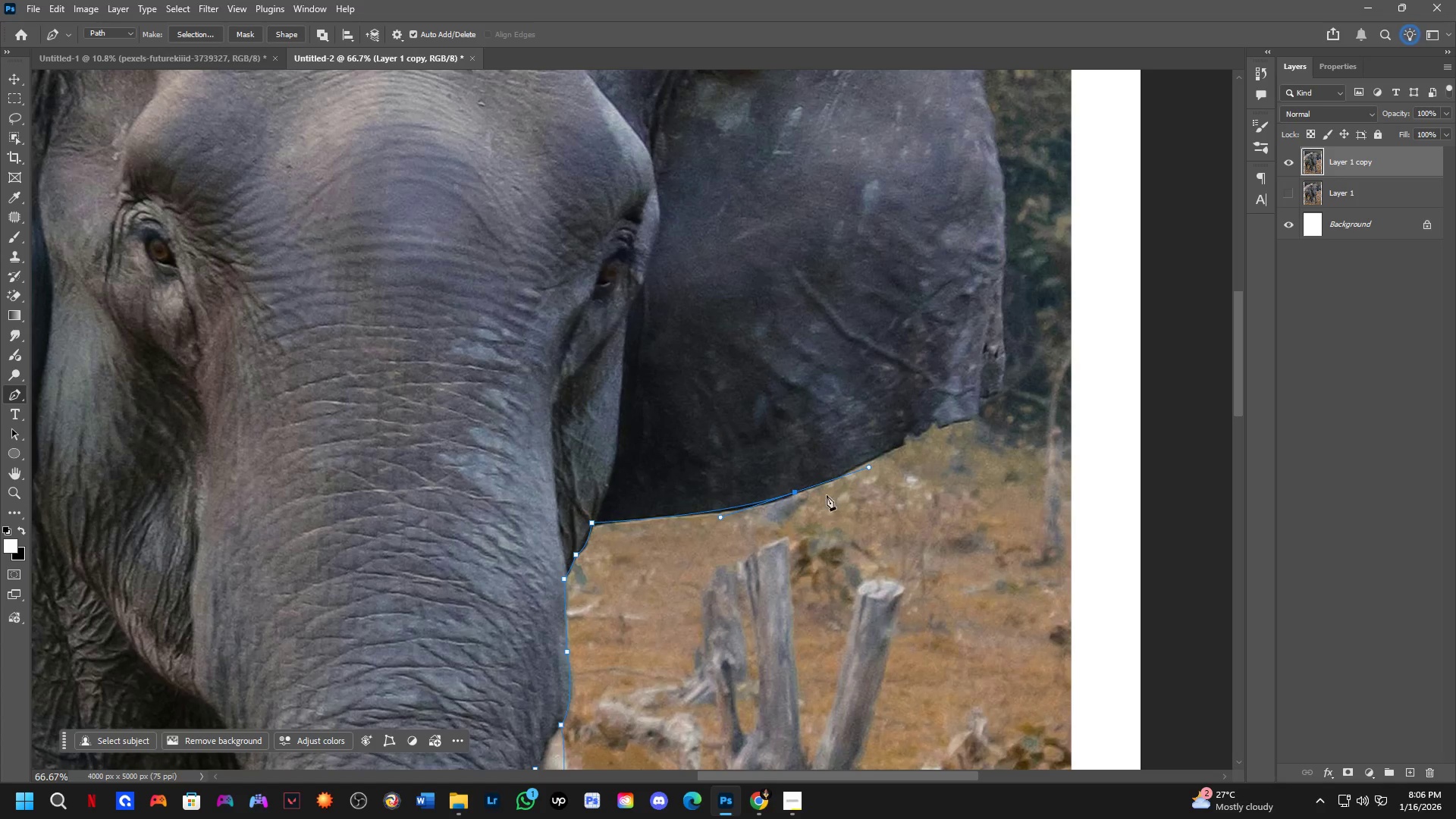 
hold_key(key=ControlLeft, duration=1.5)
 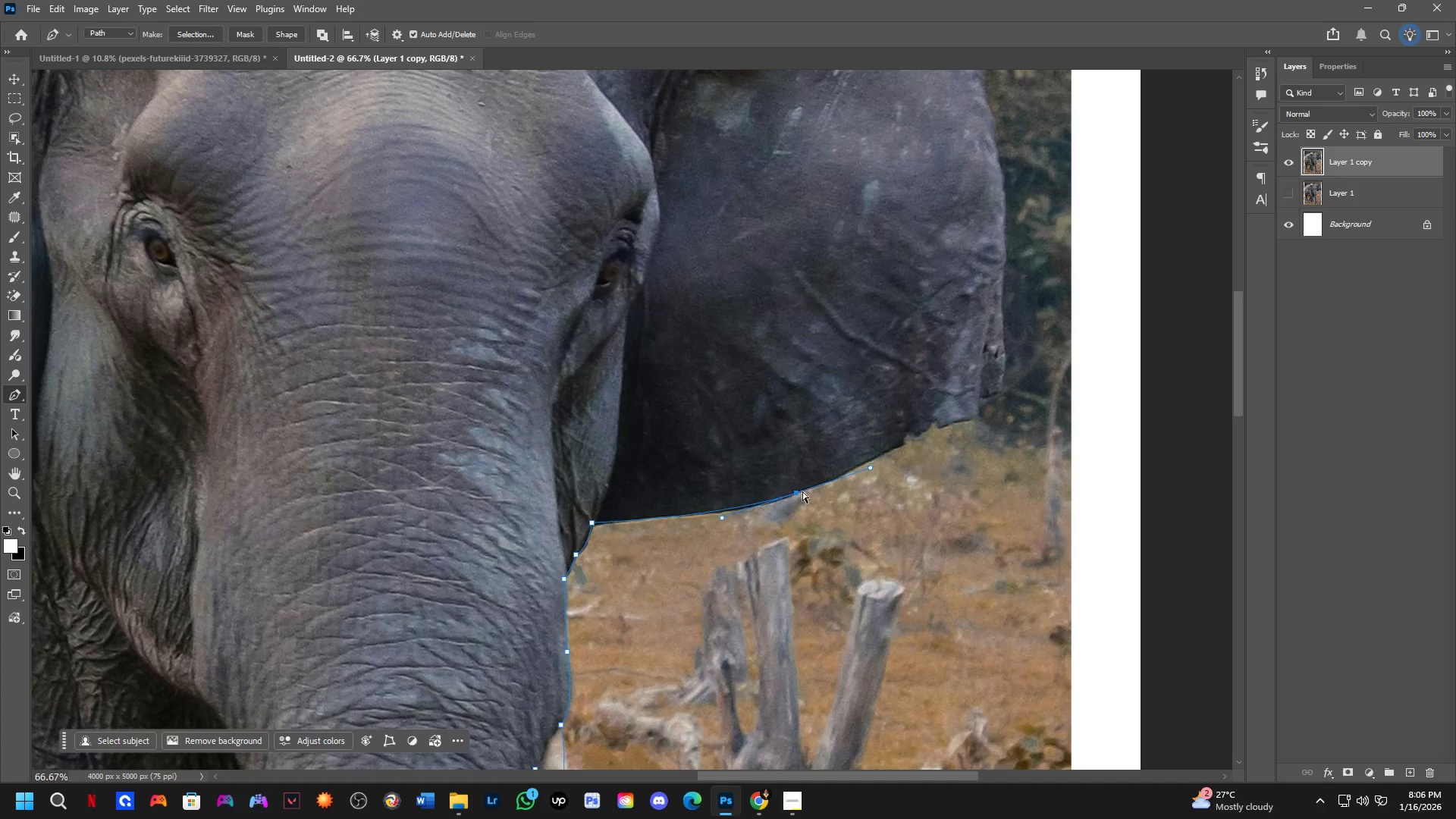 
key(Control+ControlLeft)
 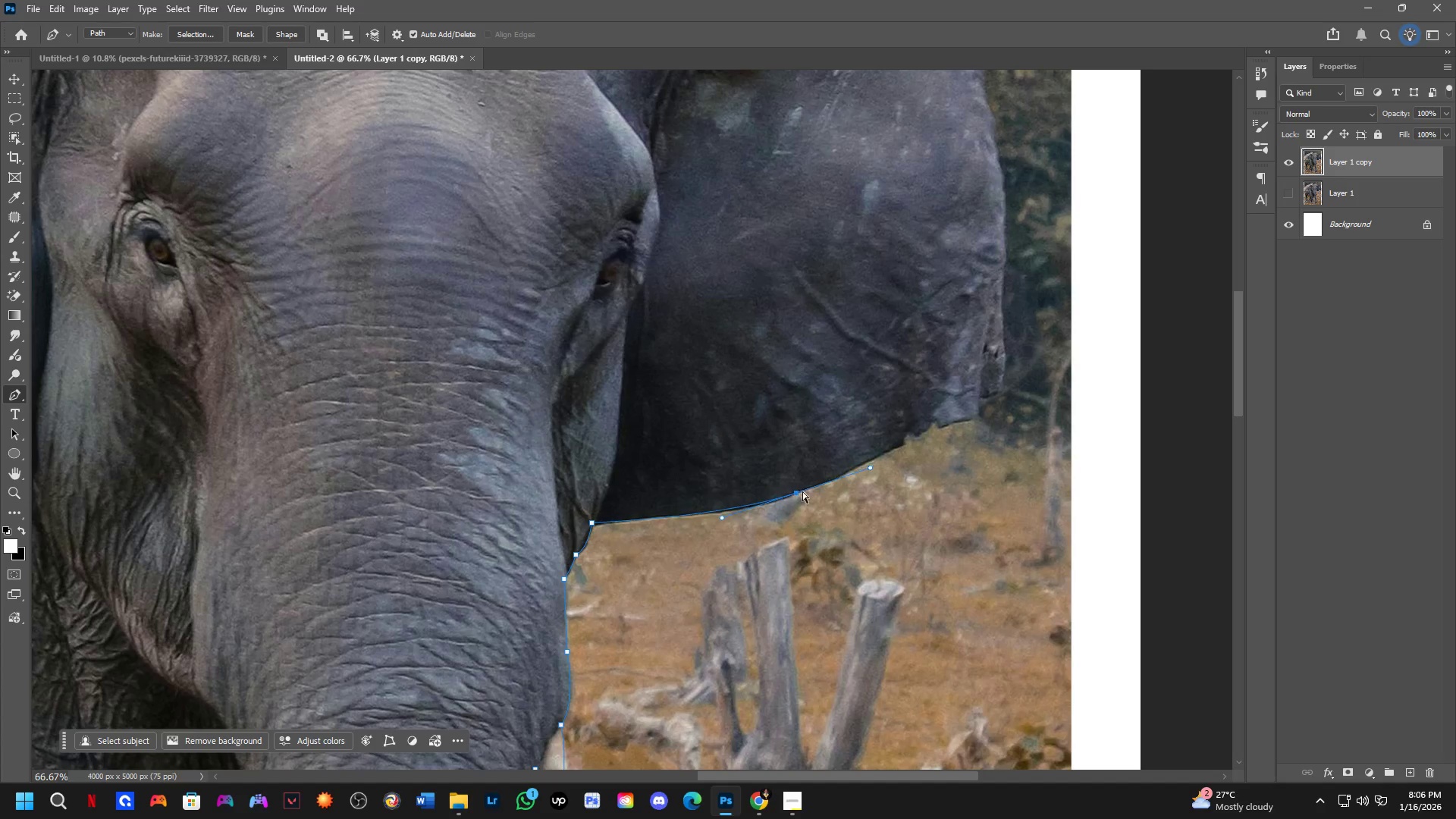 
key(Control+ControlLeft)
 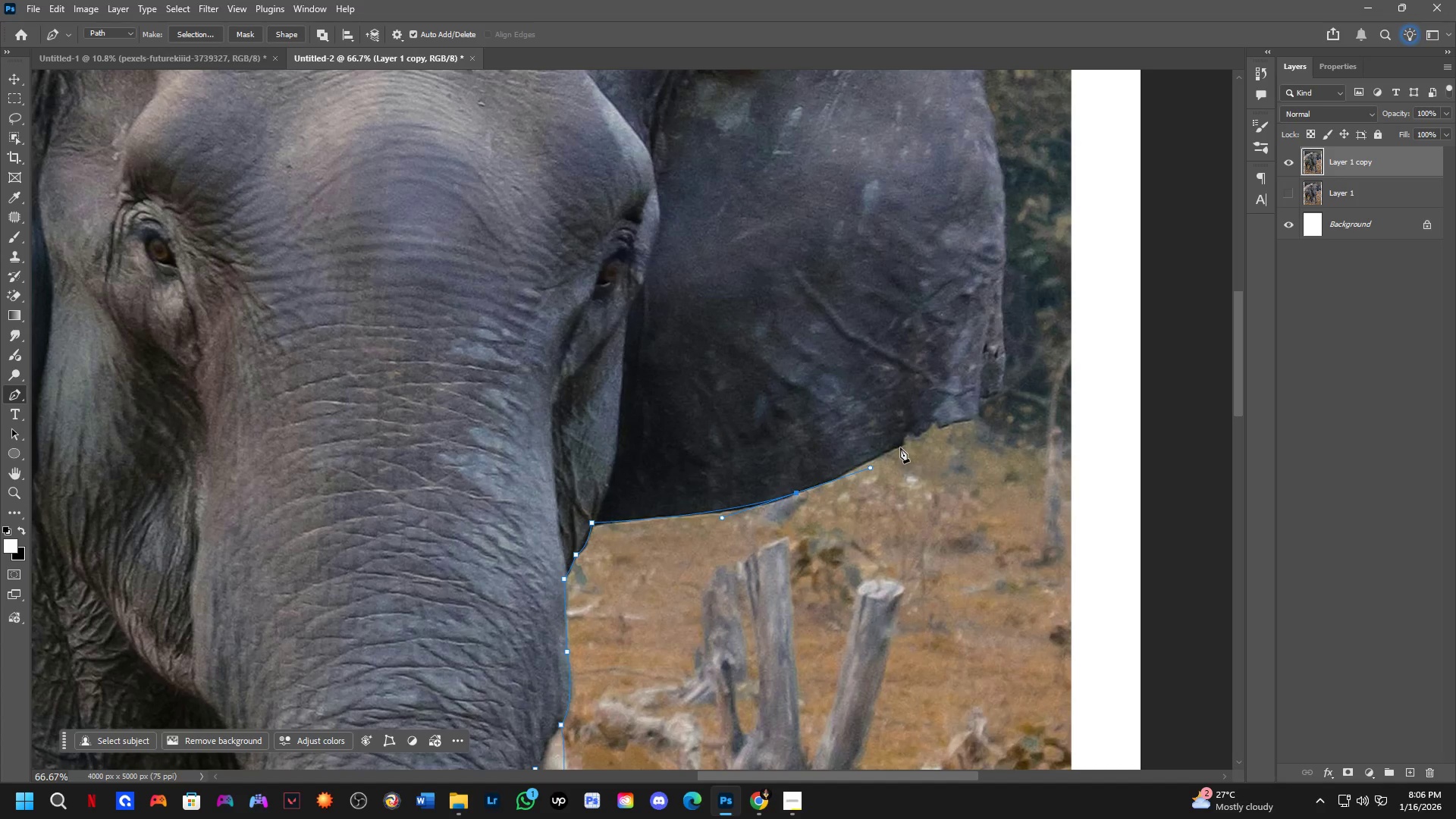 
left_click([903, 444])
 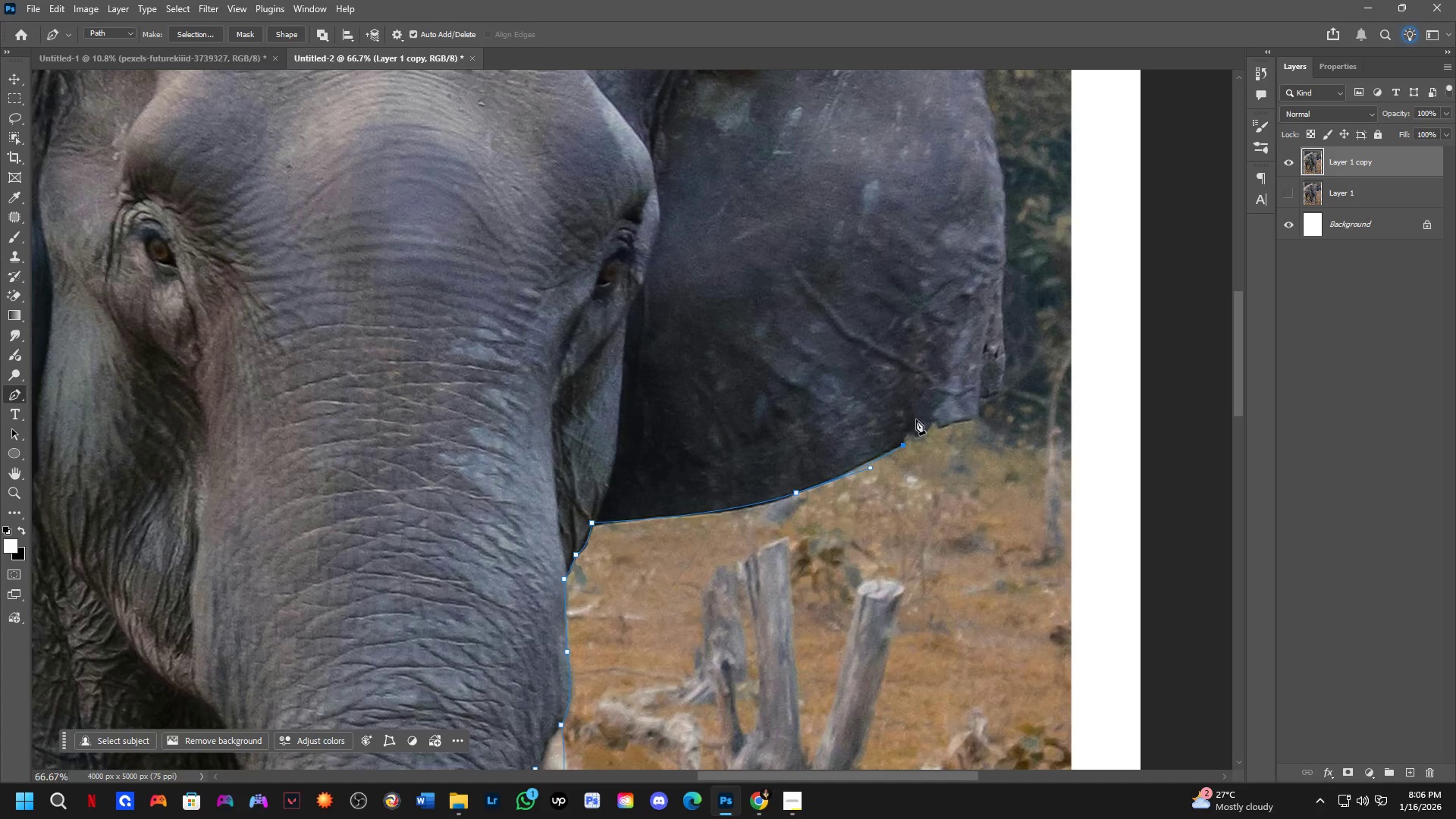 
scroll: coordinate [898, 416], scroll_direction: up, amount: 4.0
 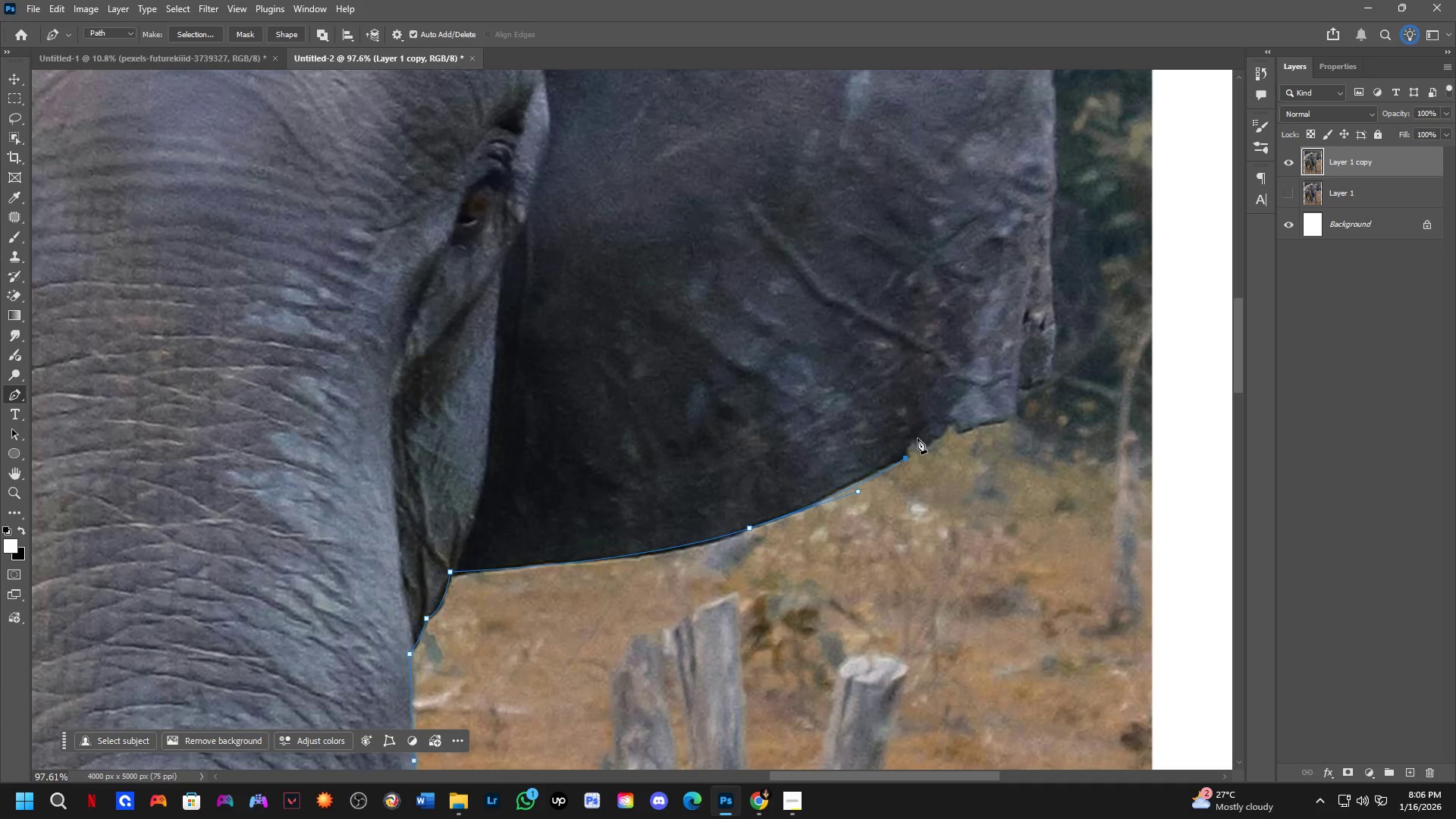 
left_click_drag(start_coordinate=[918, 438], to_coordinate=[927, 441])
 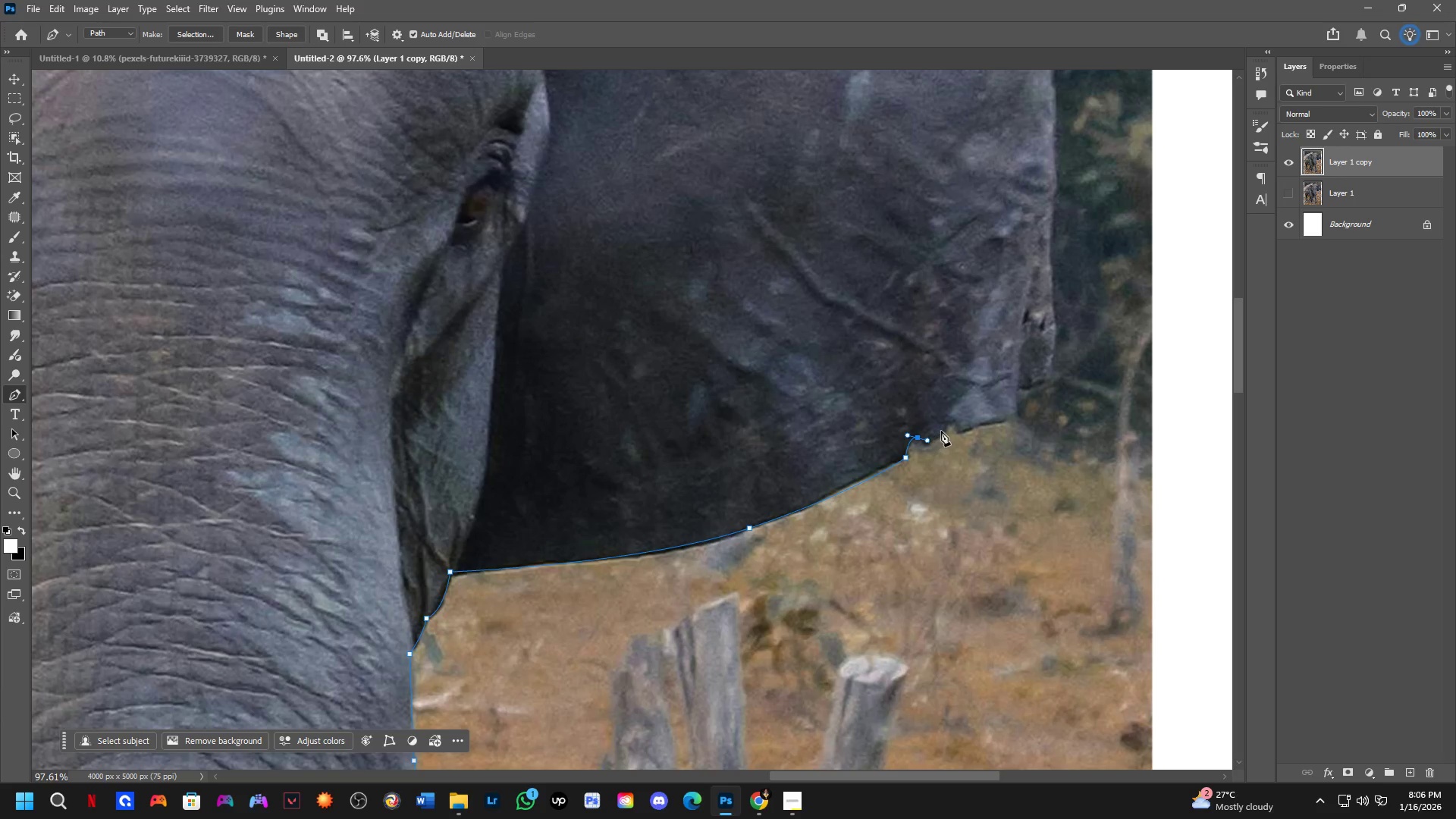 
left_click_drag(start_coordinate=[946, 422], to_coordinate=[949, 413])
 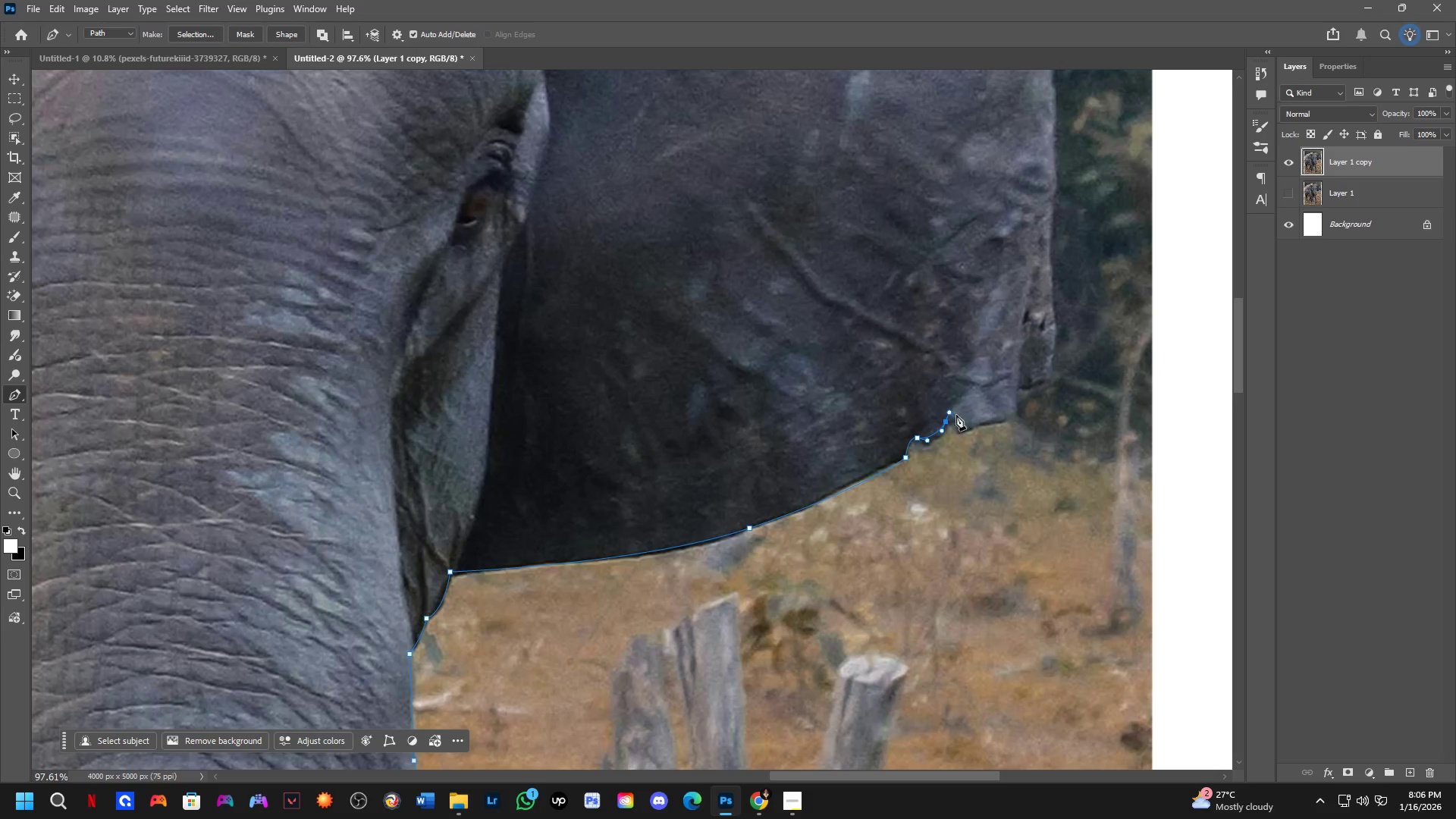 
left_click([959, 419])
 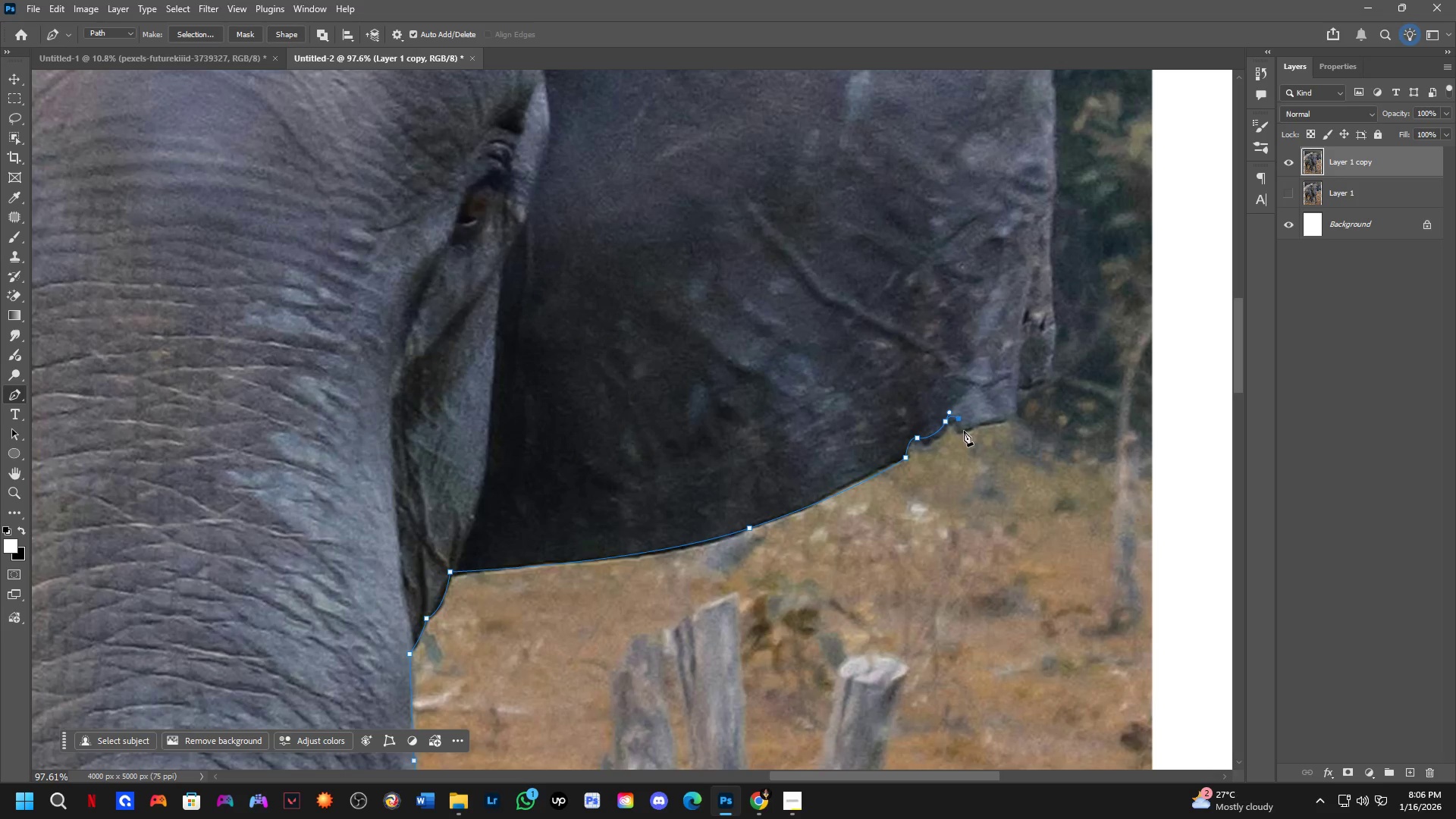 
left_click([962, 430])
 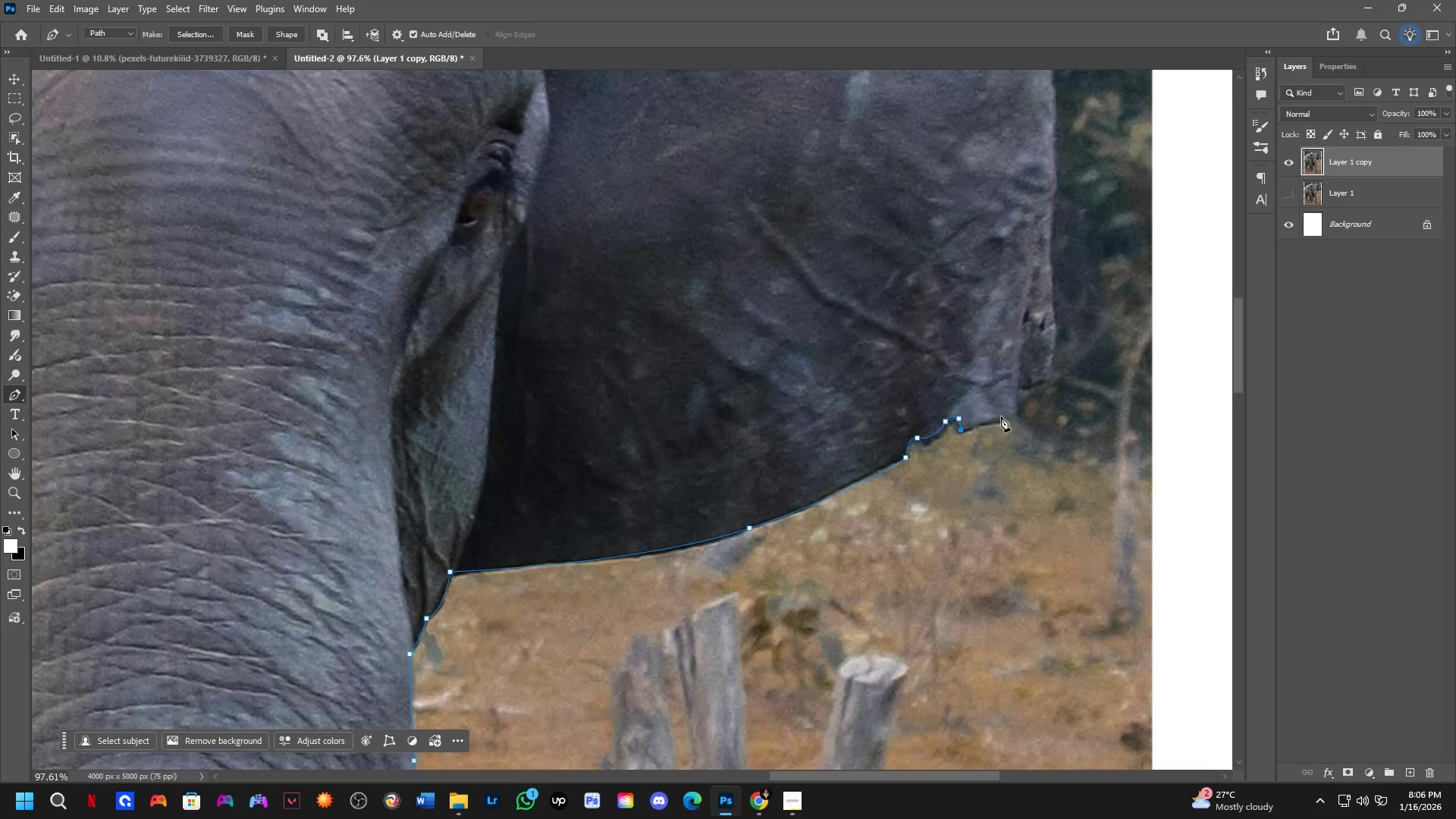 
left_click([1006, 419])
 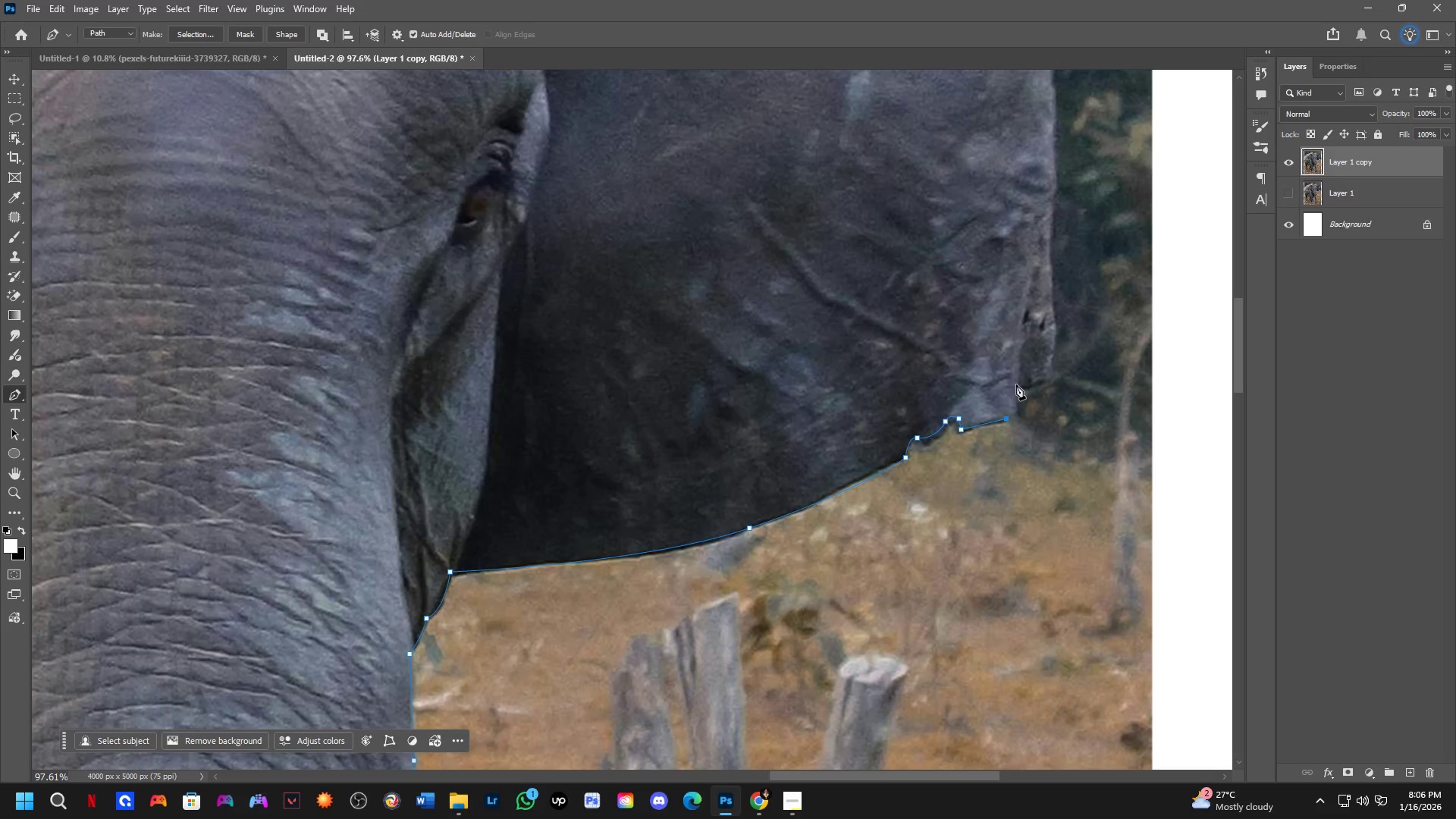 
left_click([1016, 385])
 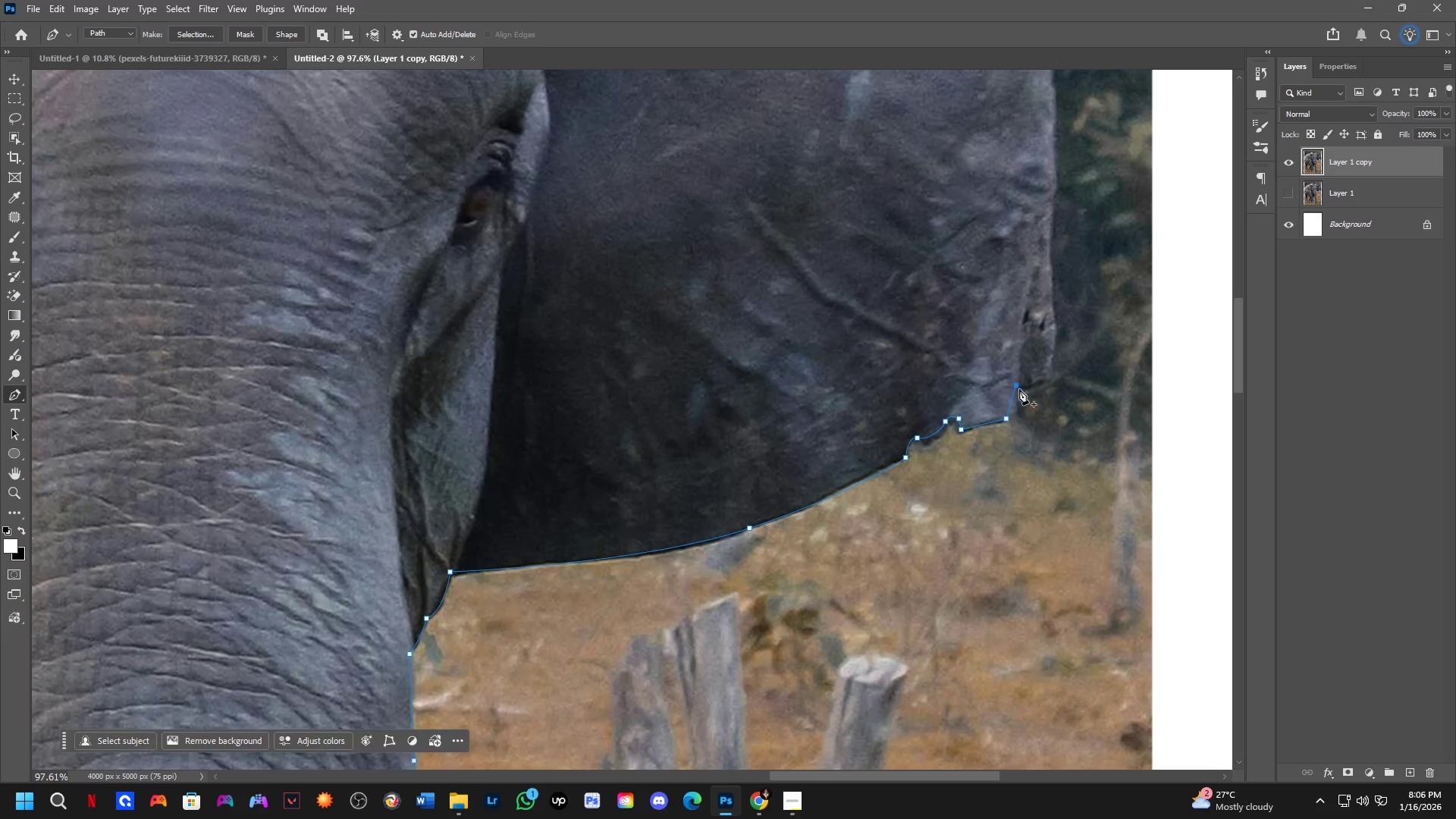 
hold_key(key=Space, duration=0.7)
 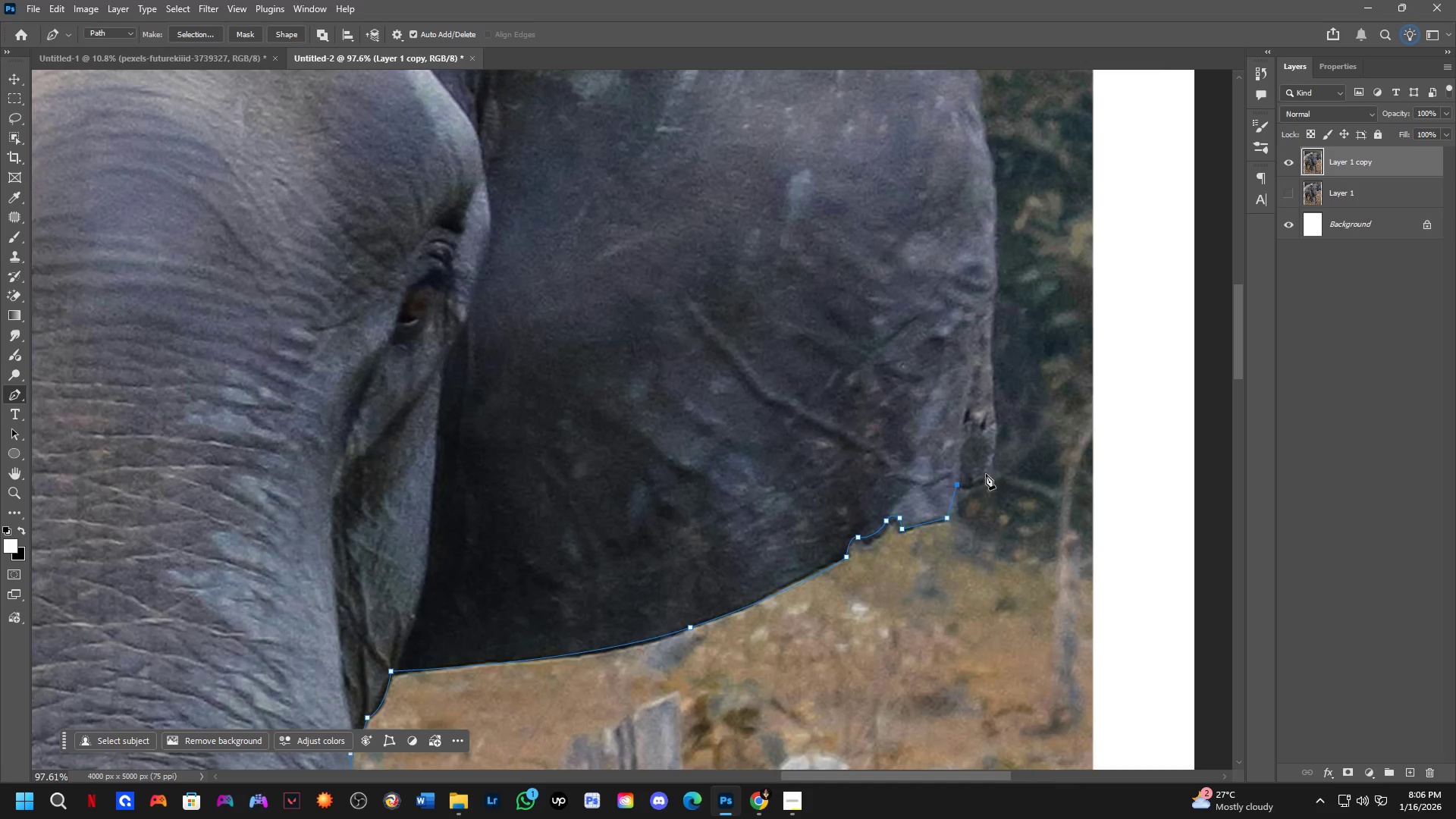 
left_click_drag(start_coordinate=[1032, 397], to_coordinate=[973, 497])
 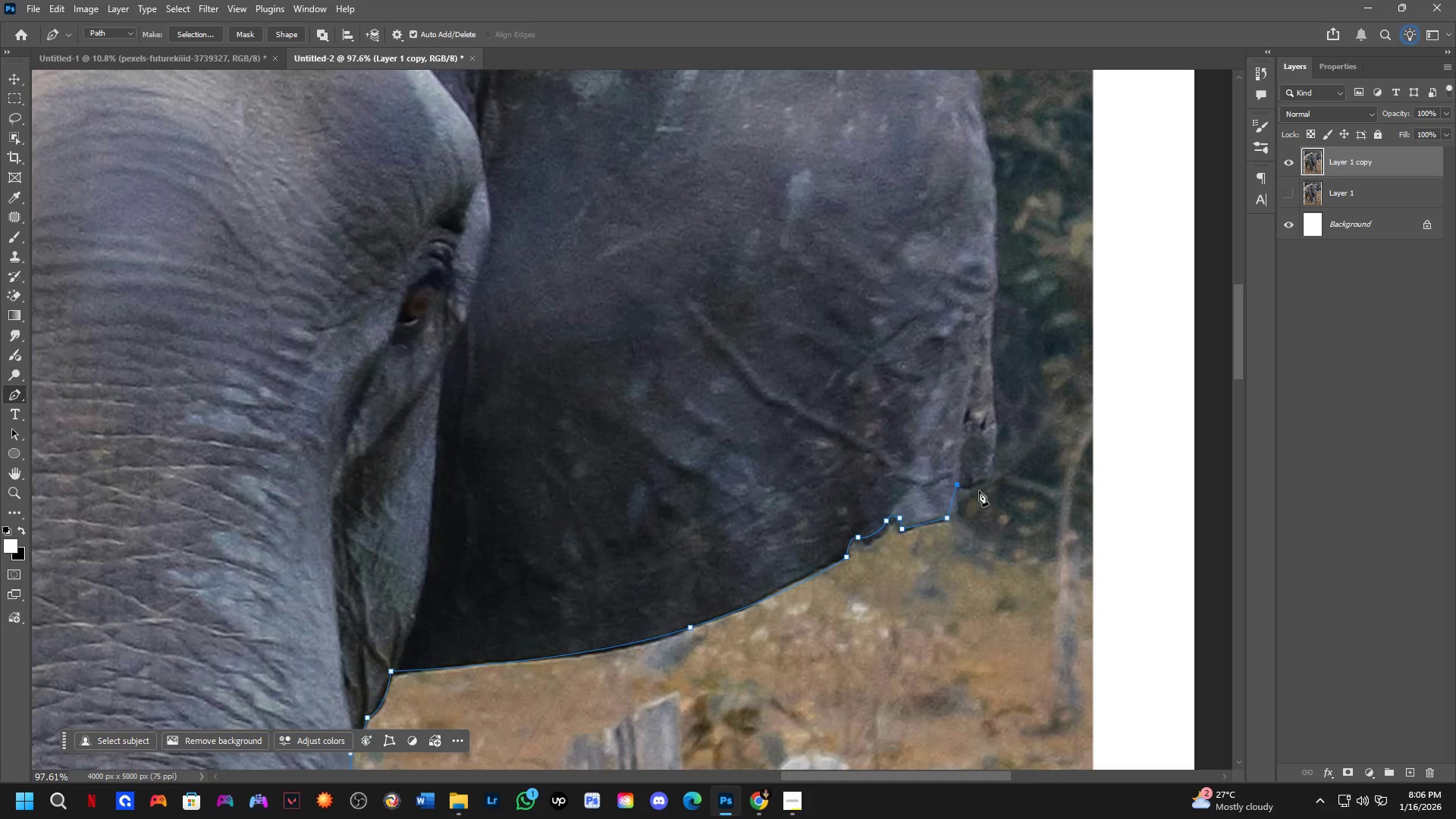 
hold_key(key=Space, duration=2.12)
 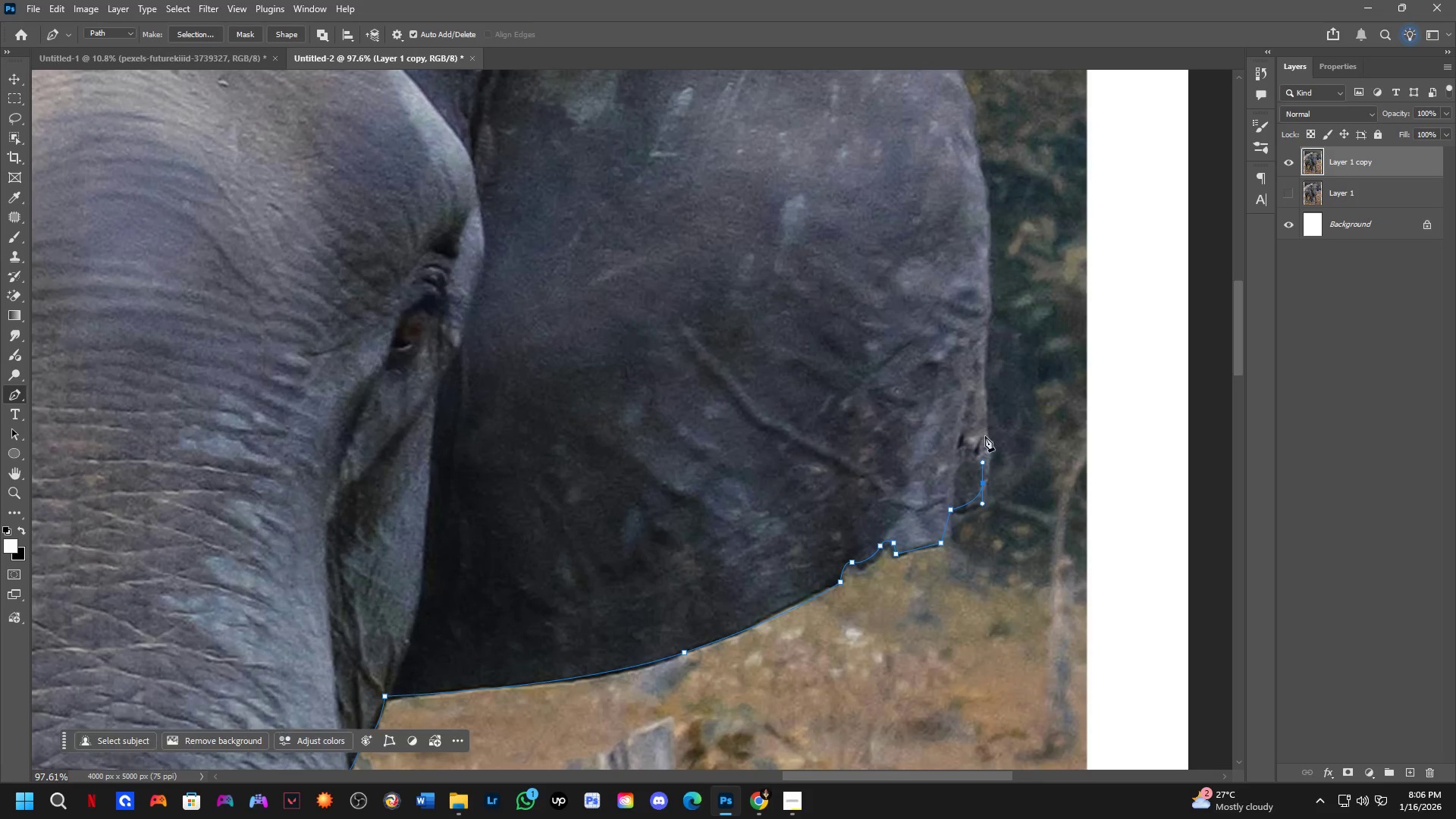 
left_click_drag(start_coordinate=[989, 458], to_coordinate=[989, 438])
 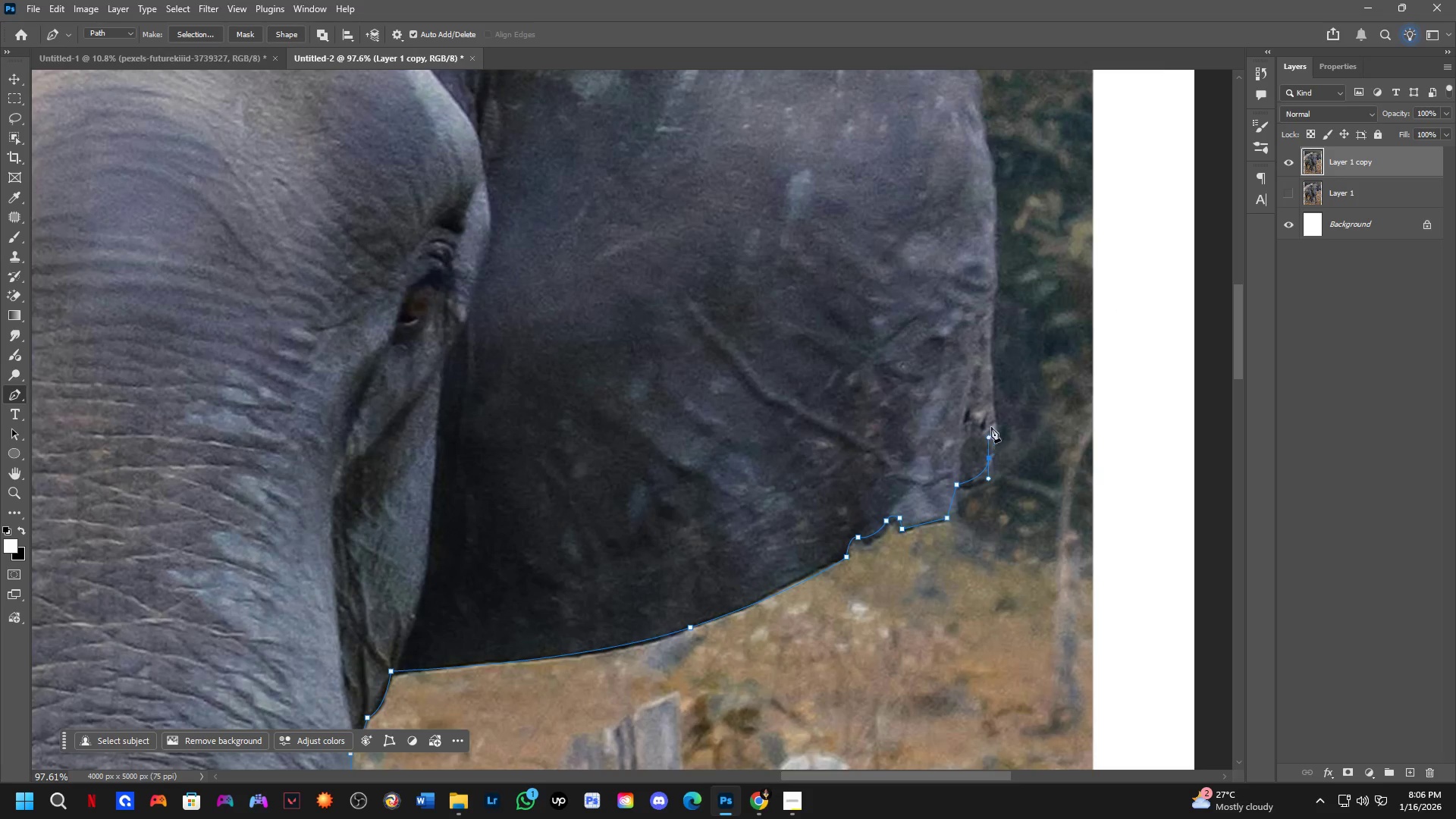 
hold_key(key=Space, duration=0.52)
 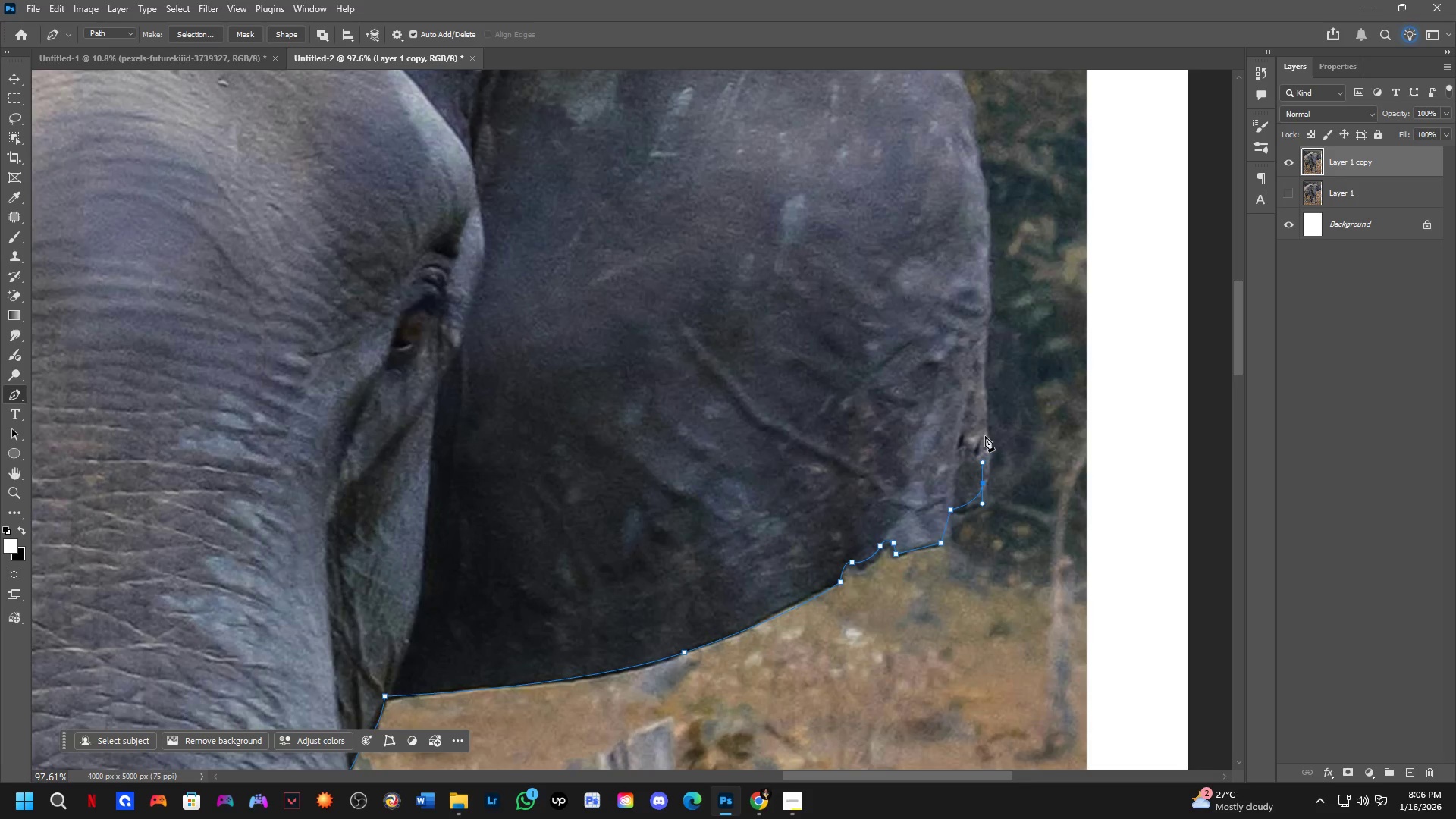 
left_click_drag(start_coordinate=[991, 411], to_coordinate=[985, 436])
 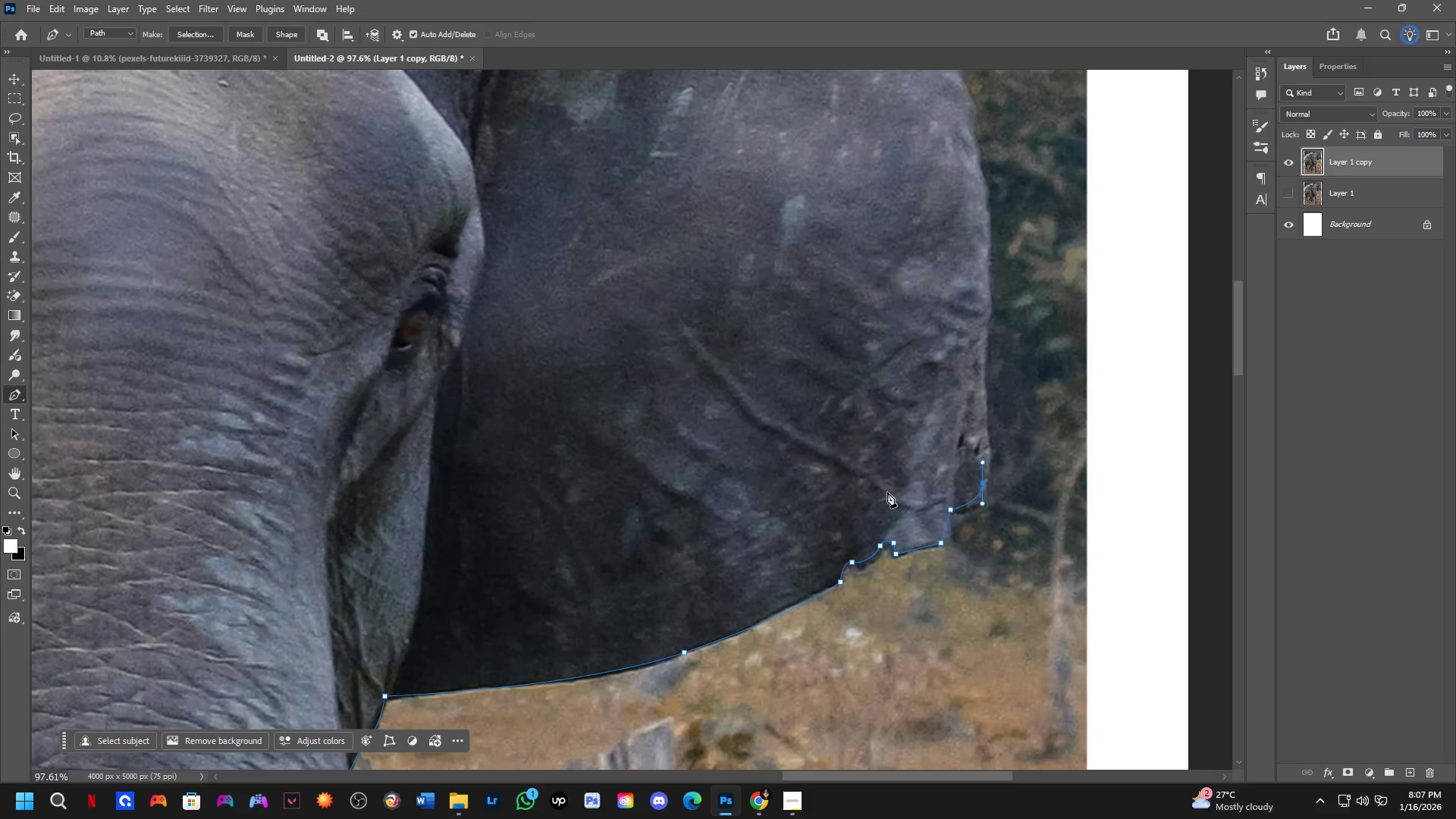 
wait(18.19)
 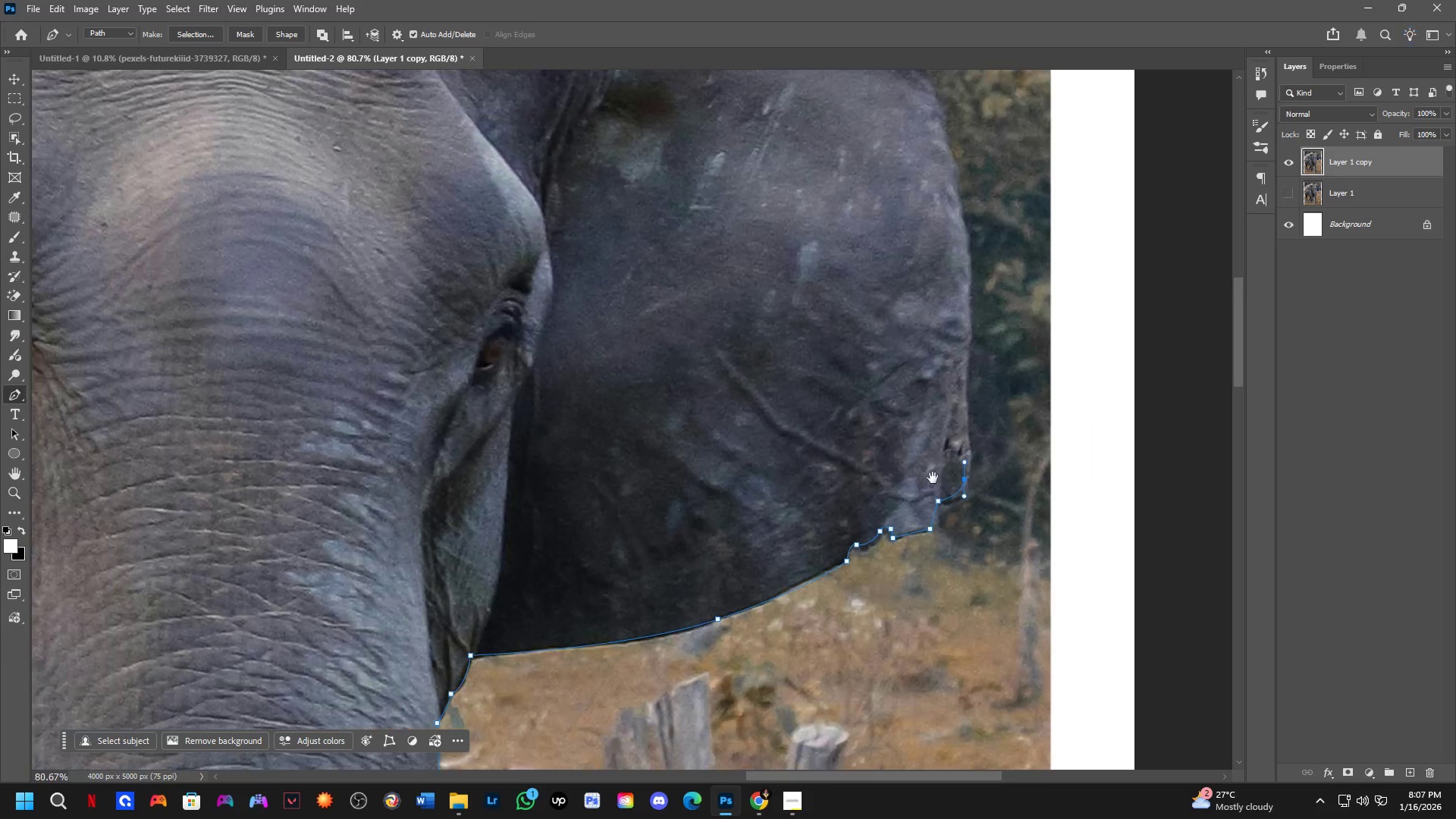 
hold_key(key=Space, duration=0.61)
 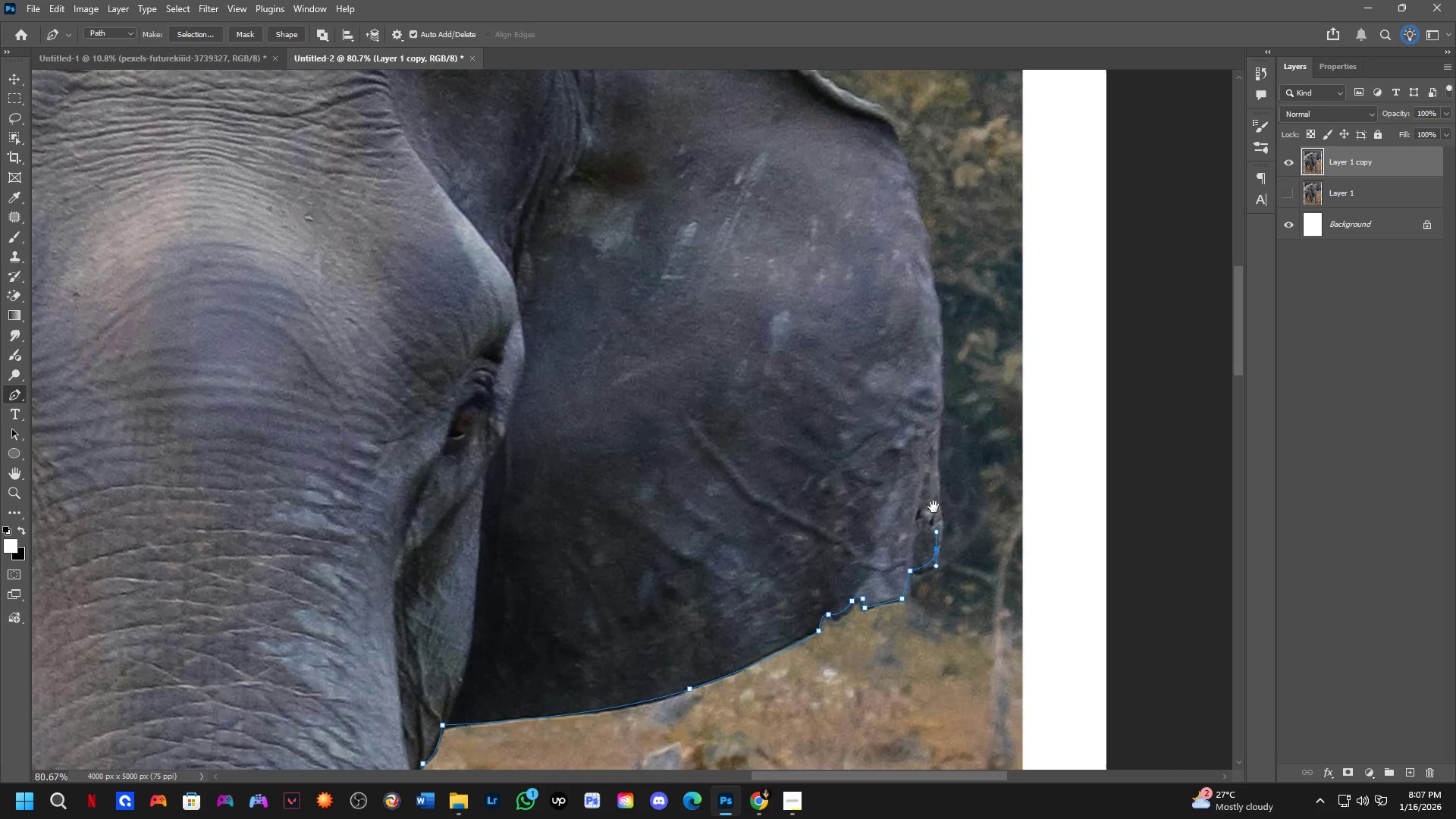 
left_click_drag(start_coordinate=[930, 472], to_coordinate=[902, 519])
 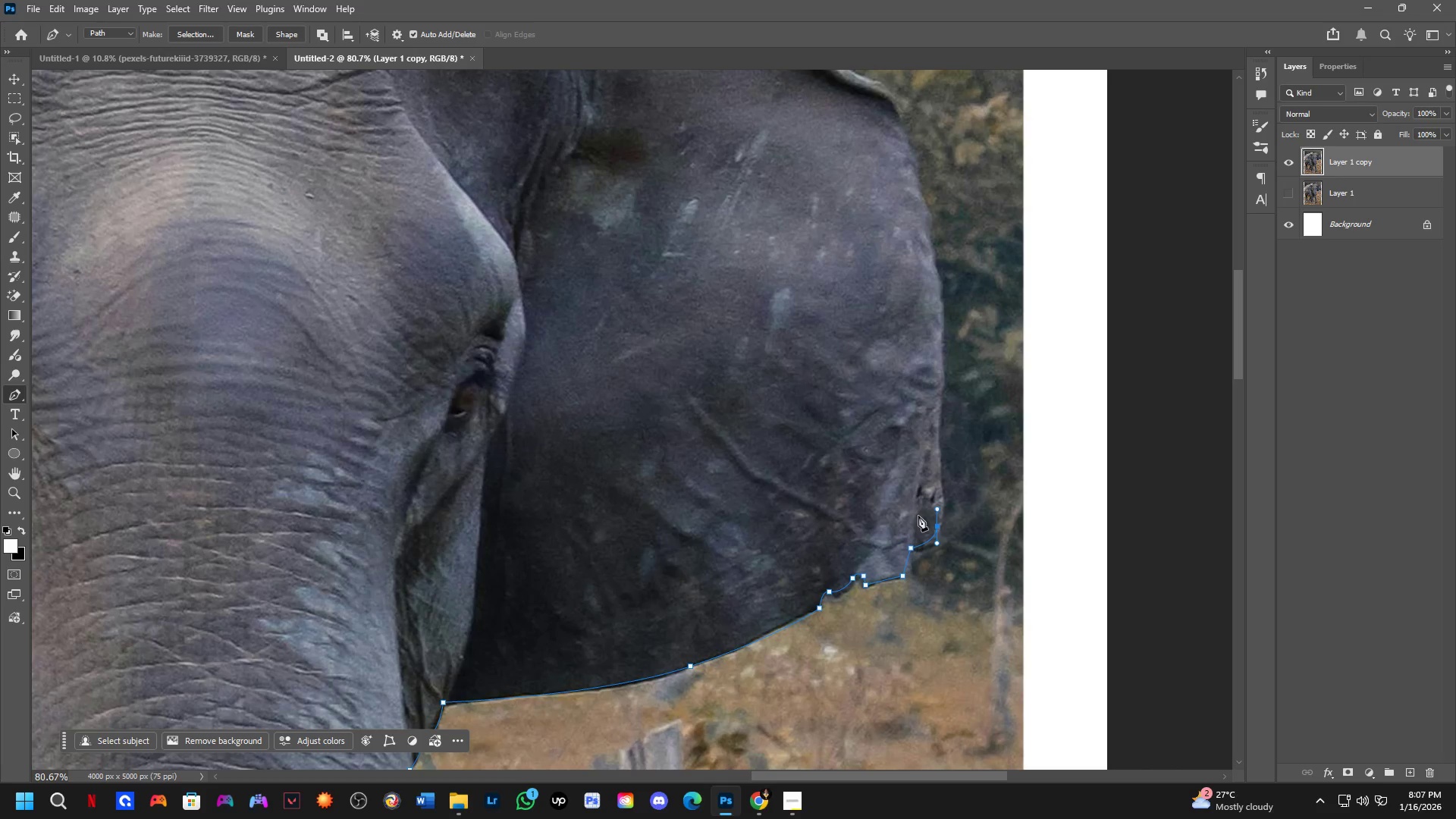 
scroll: coordinate [877, 458], scroll_direction: down, amount: 2.0
 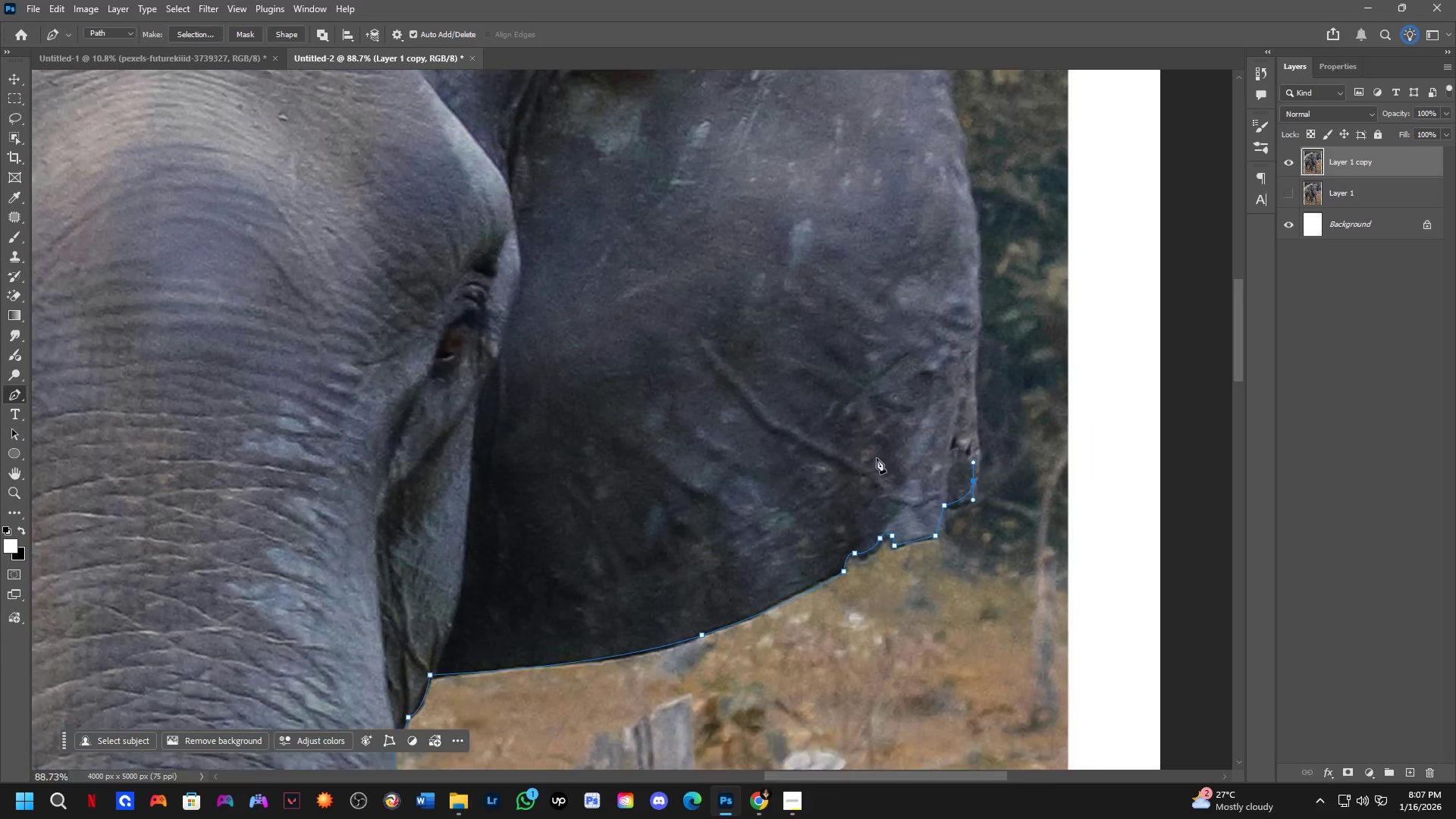 
hold_key(key=Space, duration=0.39)
 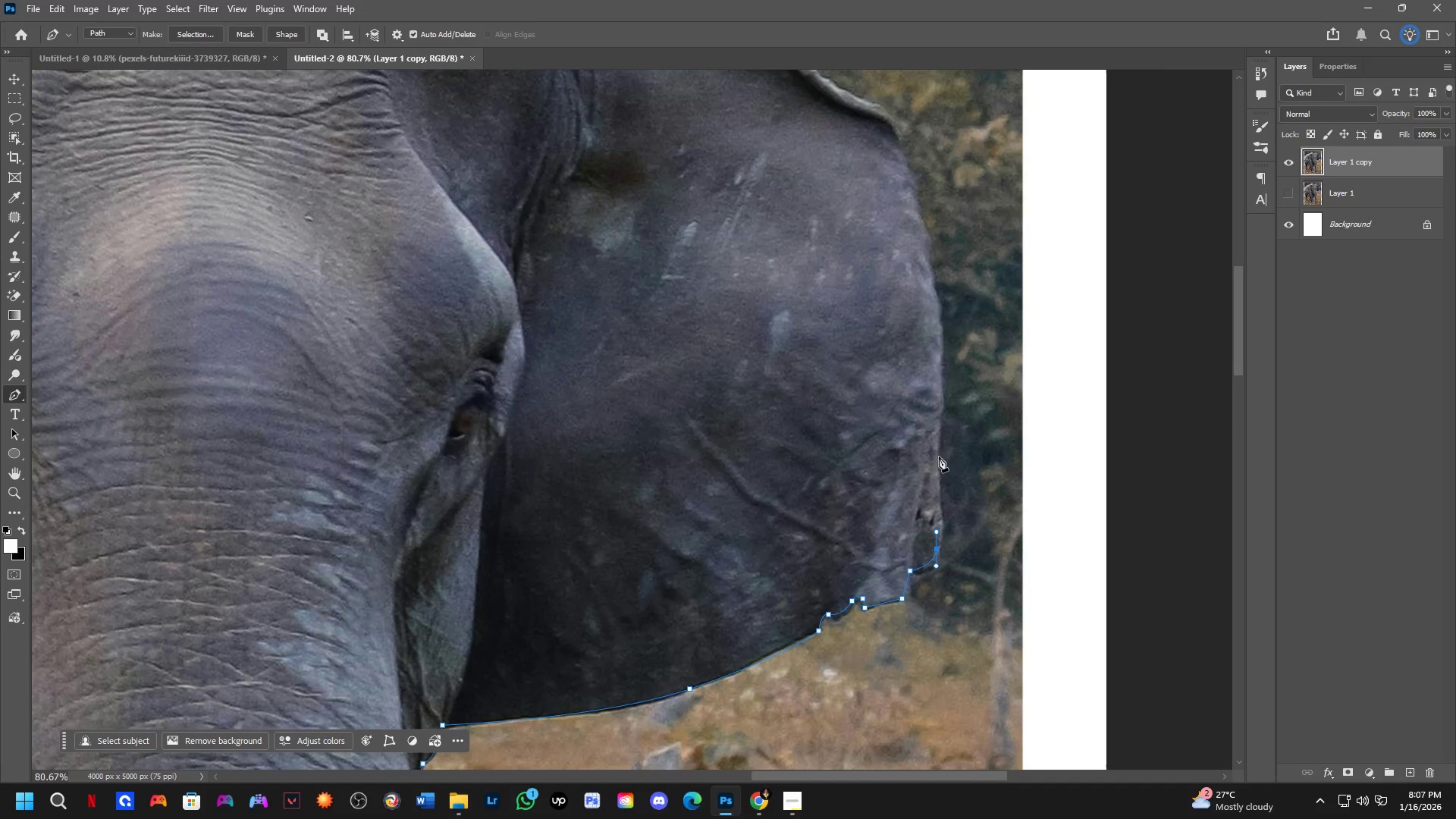 
left_click_drag(start_coordinate=[934, 484], to_coordinate=[934, 507])
 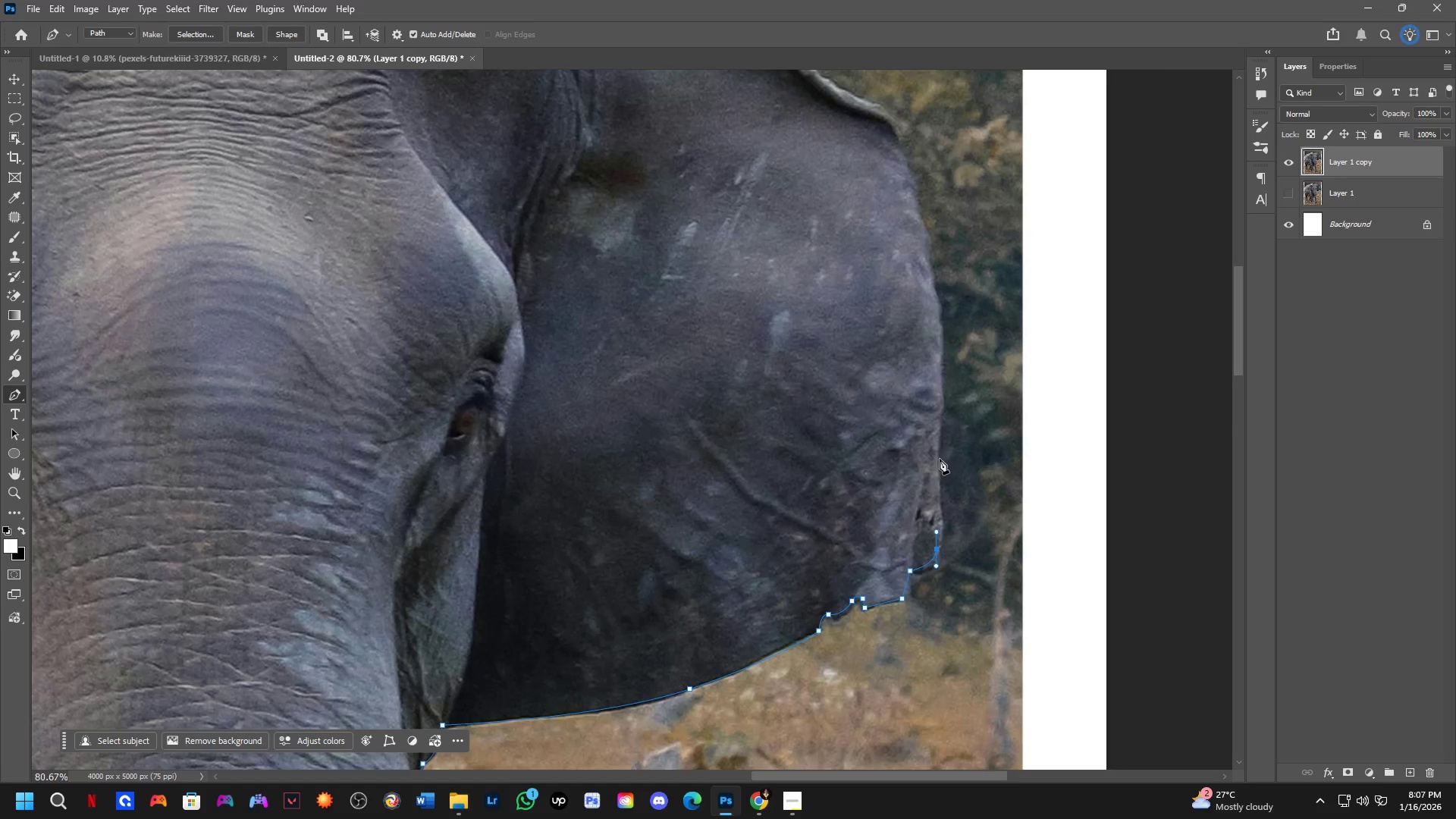 
left_click_drag(start_coordinate=[937, 451], to_coordinate=[935, 414])
 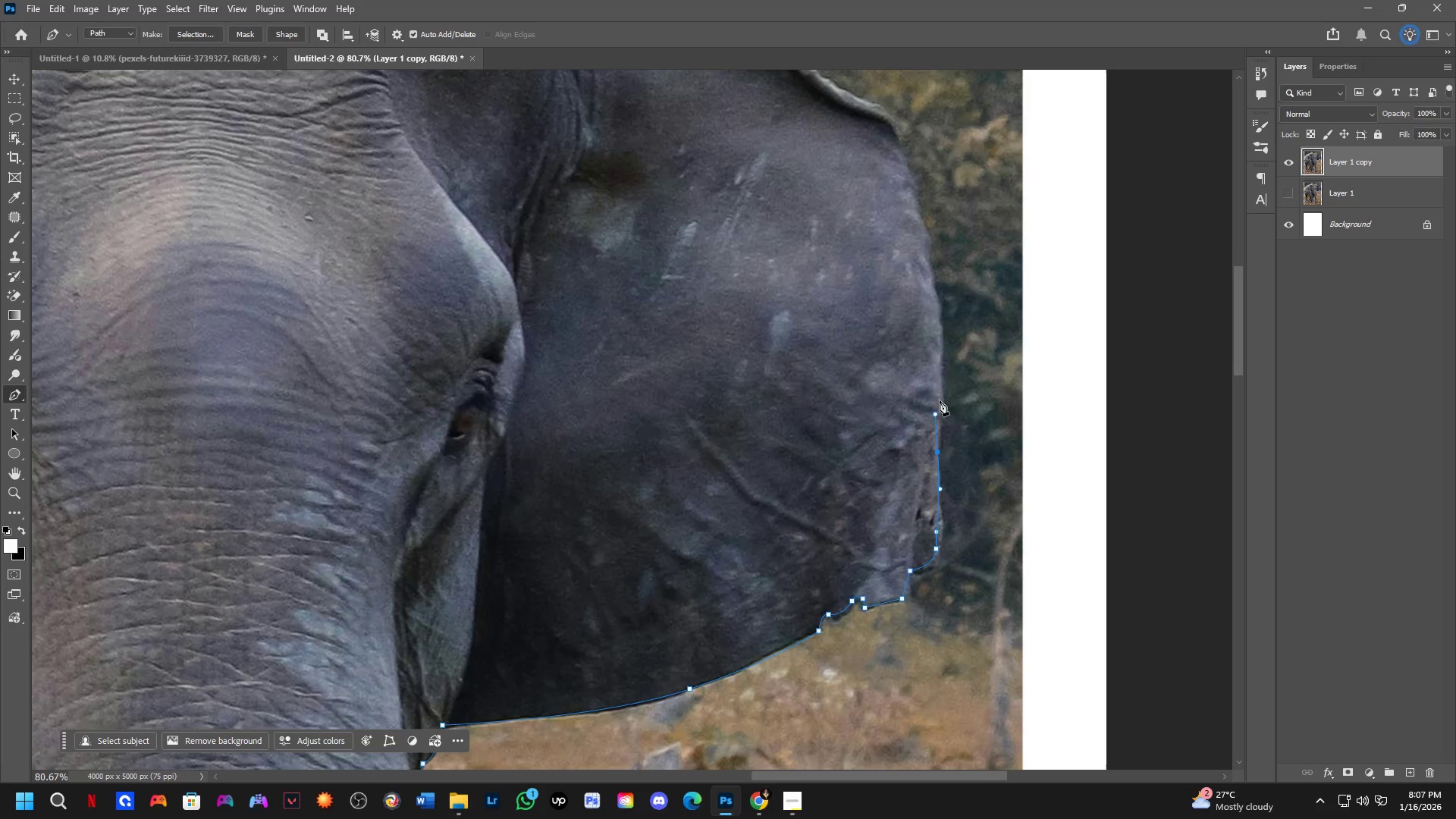 
hold_key(key=Space, duration=0.5)
 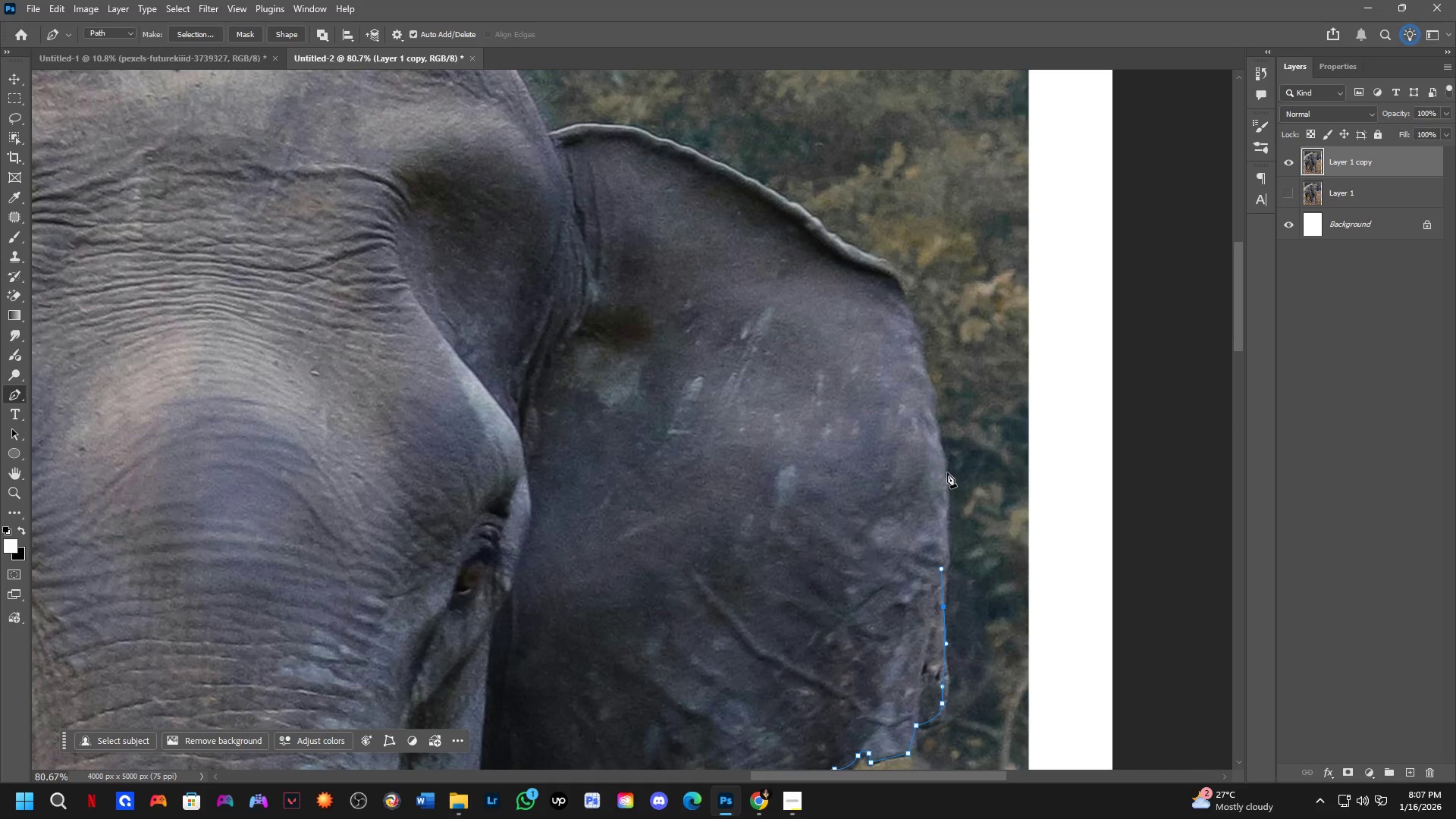 
left_click_drag(start_coordinate=[958, 374], to_coordinate=[964, 529])
 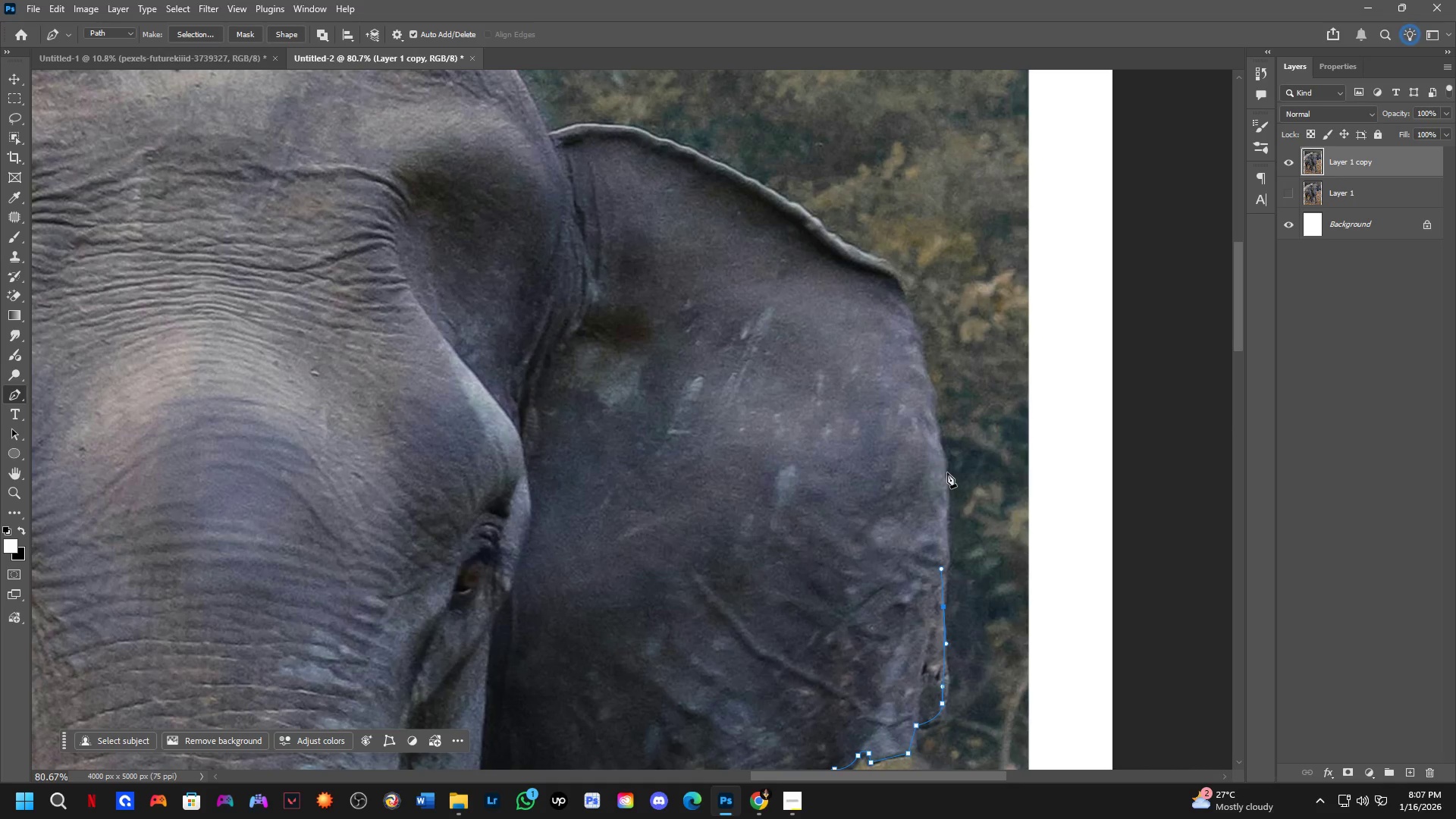 
left_click_drag(start_coordinate=[943, 459], to_coordinate=[930, 419])
 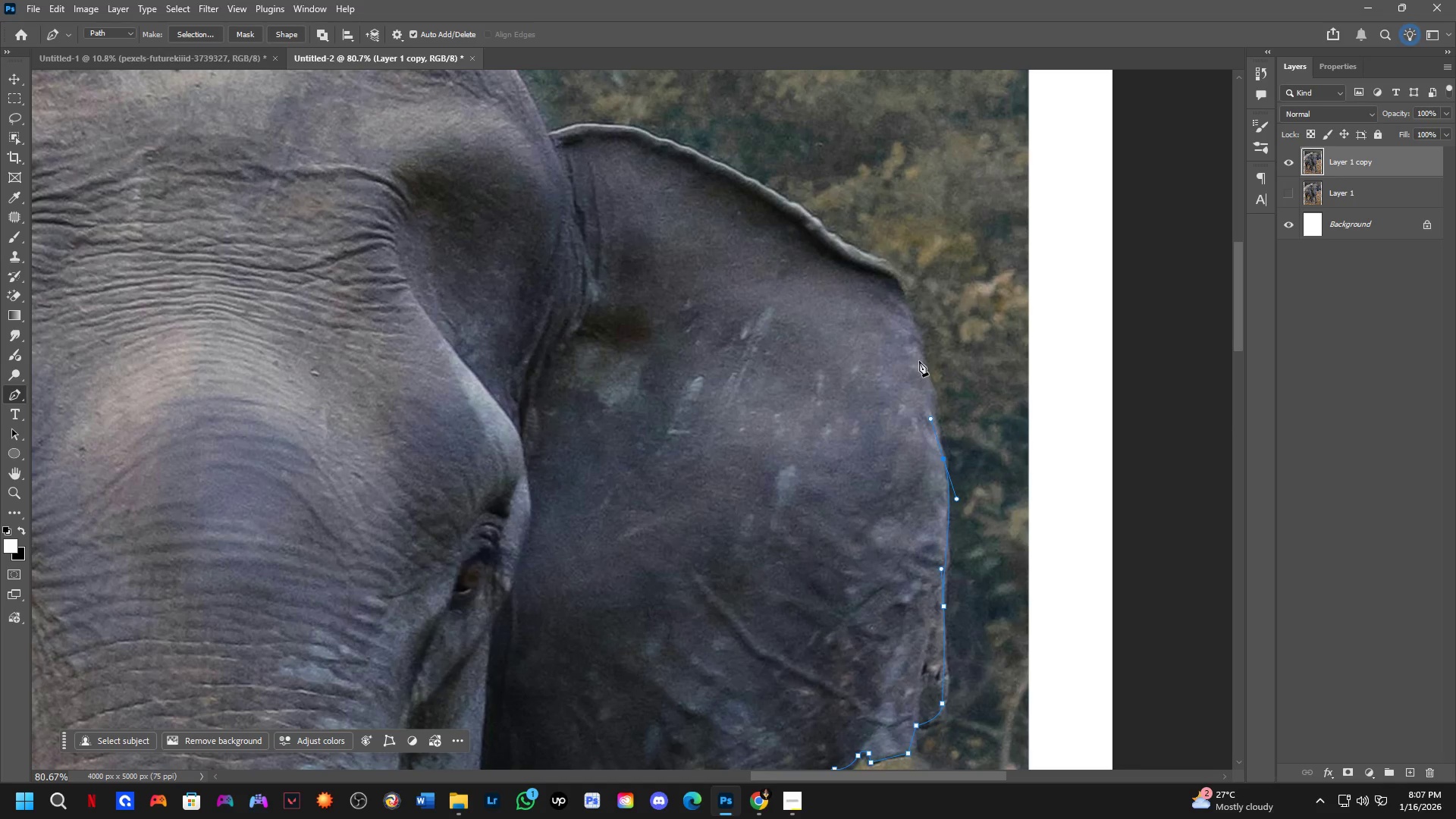 
left_click_drag(start_coordinate=[918, 352], to_coordinate=[909, 329])
 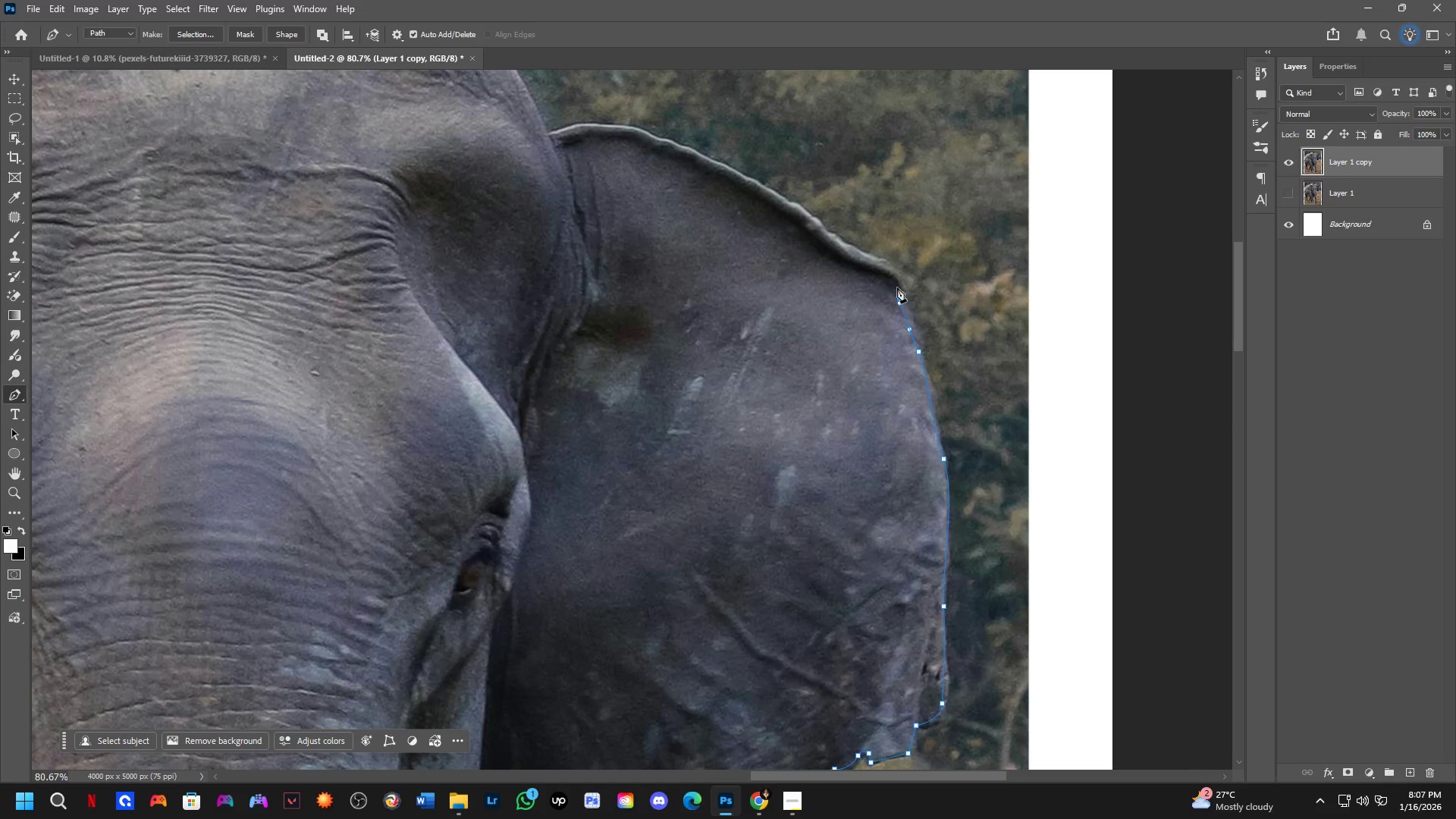 
left_click_drag(start_coordinate=[881, 263], to_coordinate=[857, 252])
 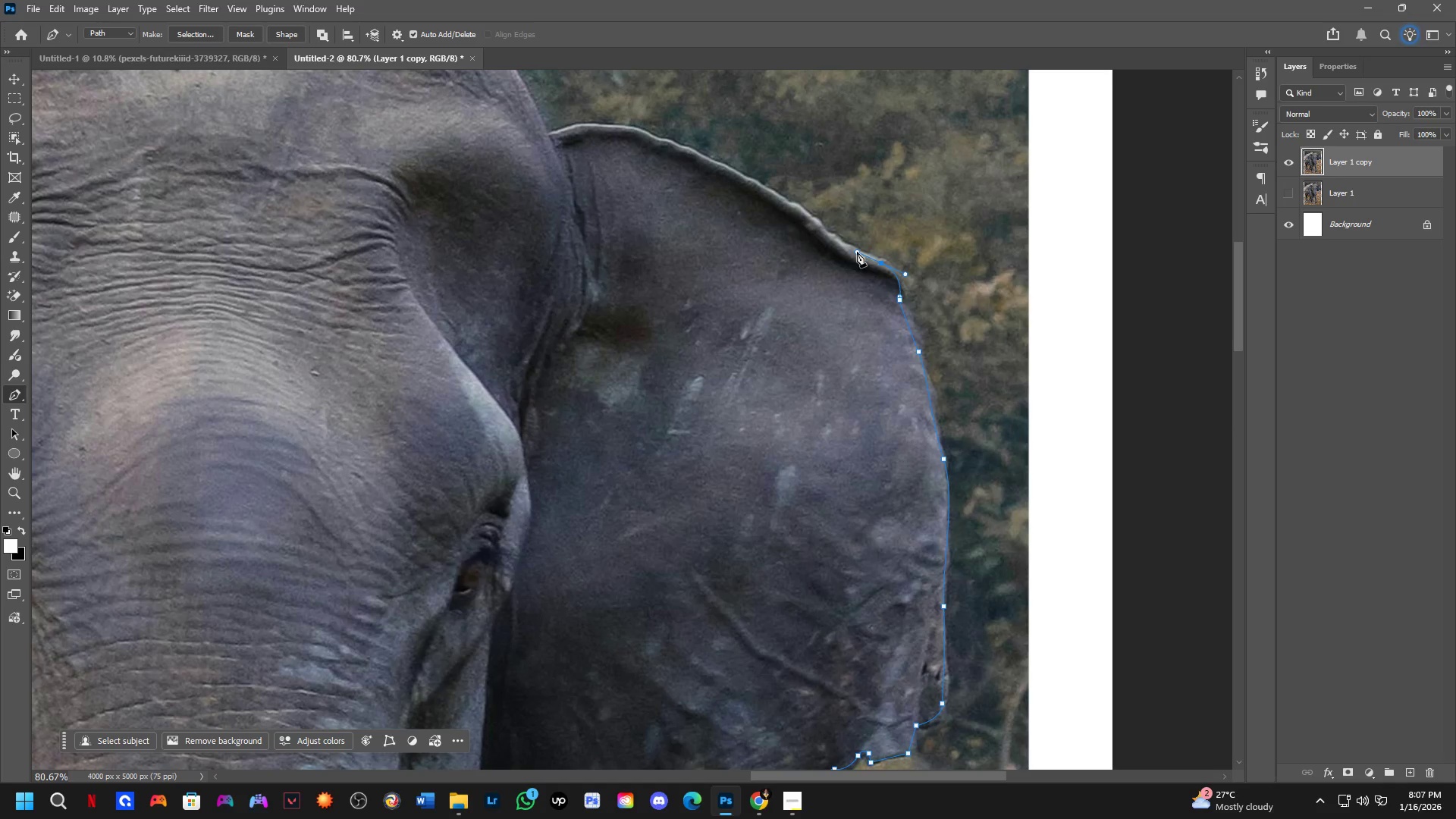 
hold_key(key=Space, duration=0.56)
 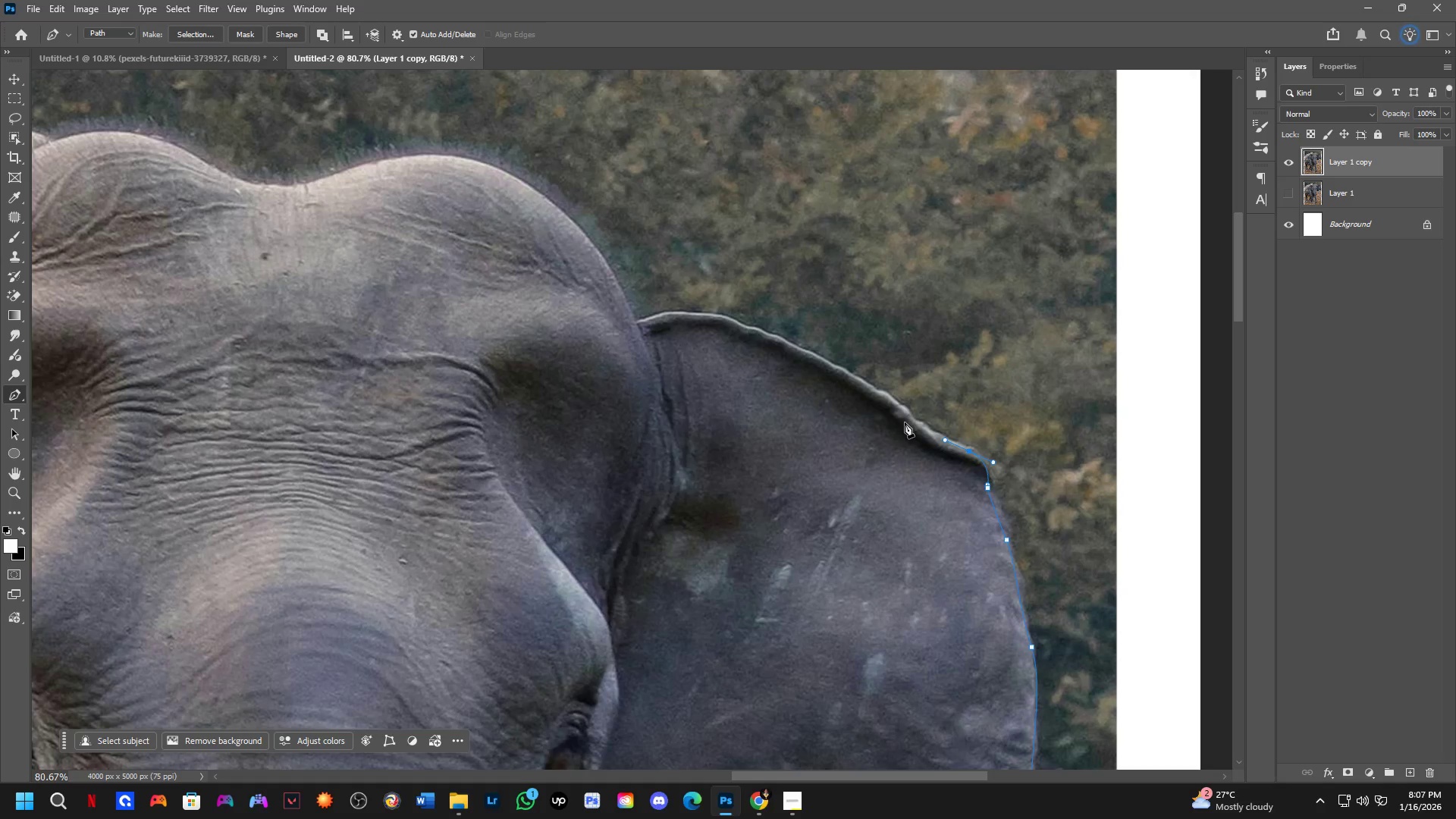 
left_click_drag(start_coordinate=[821, 290], to_coordinate=[909, 479])
 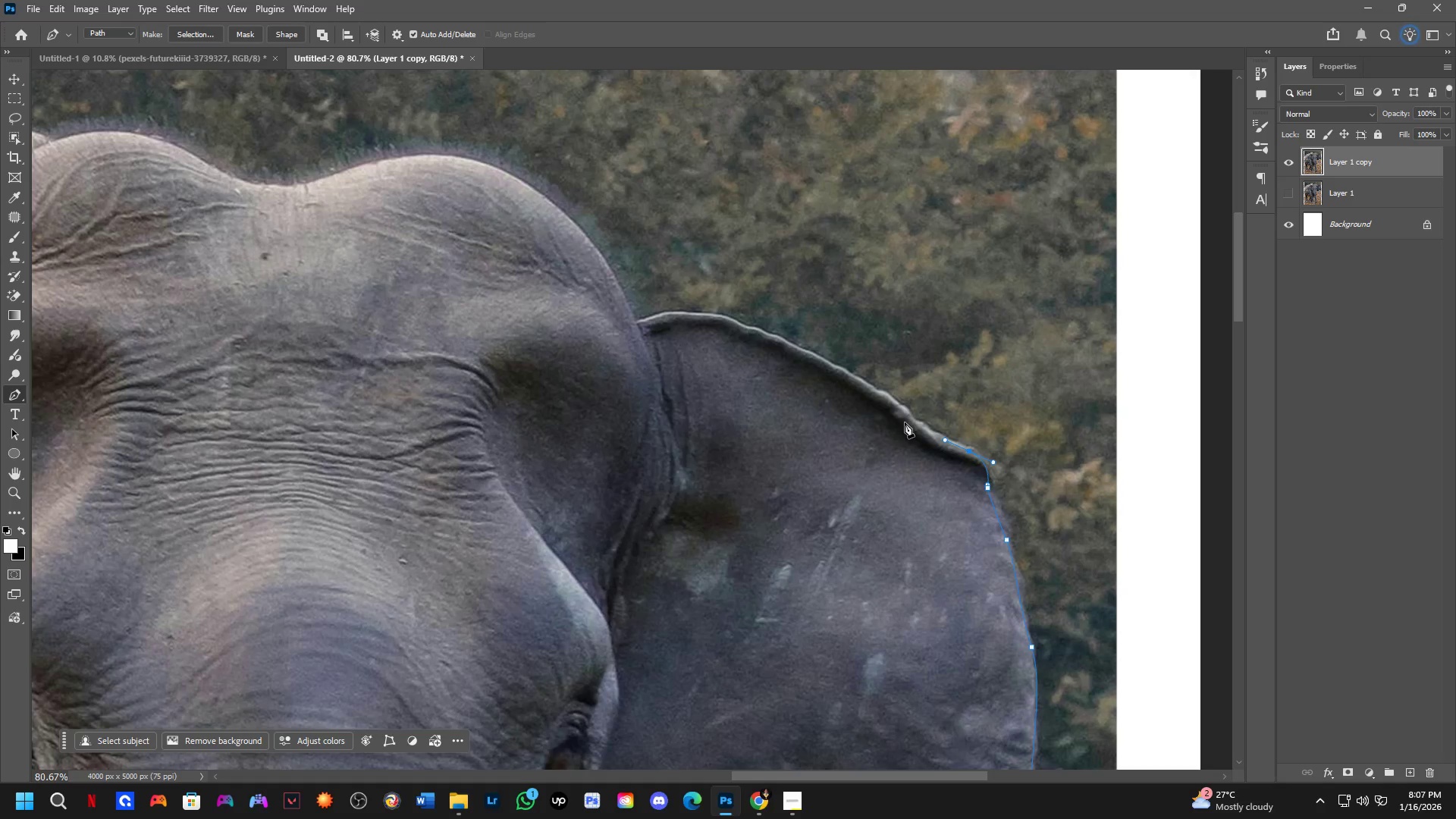 
left_click_drag(start_coordinate=[903, 407], to_coordinate=[884, 388])
 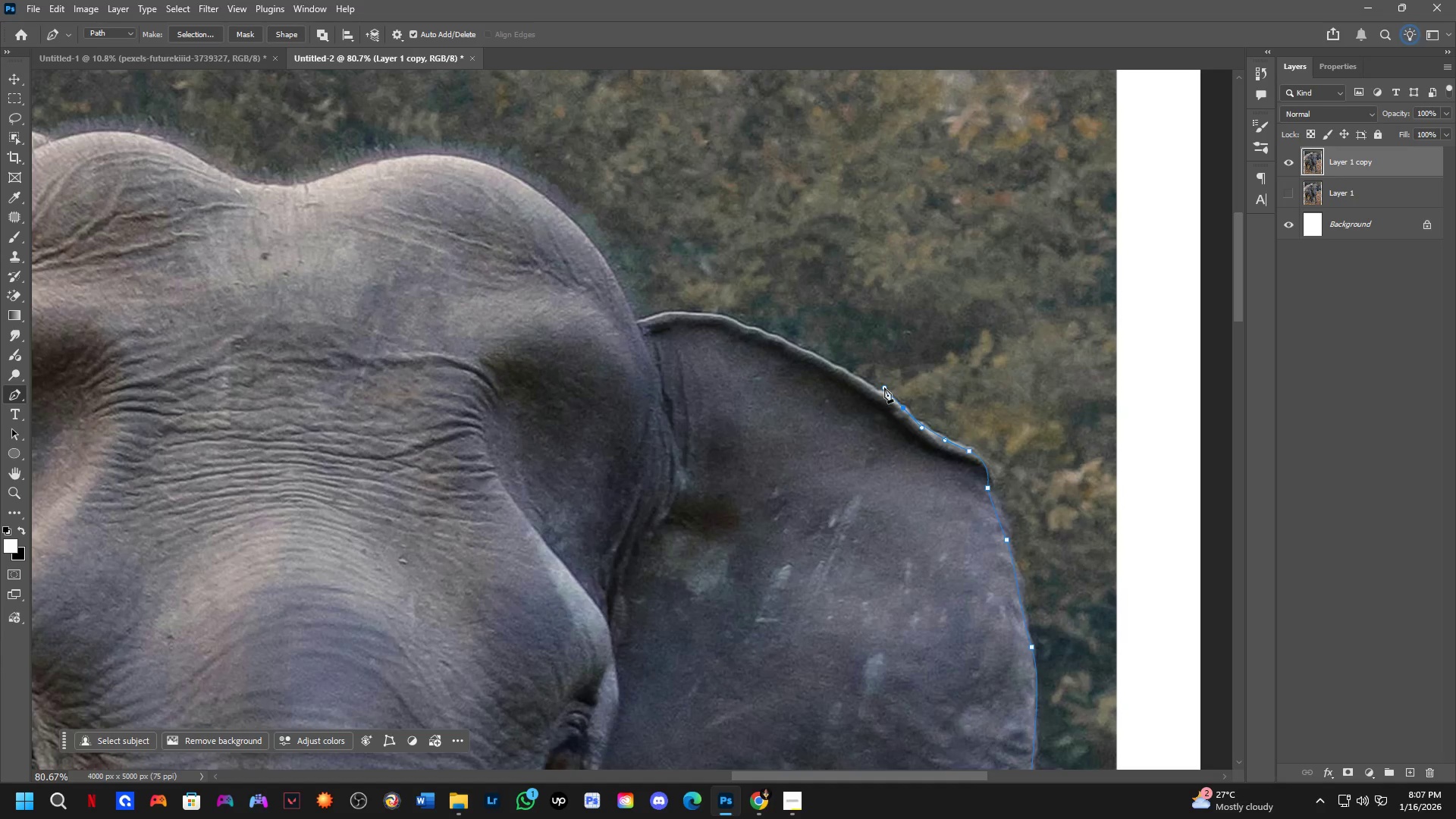 
hold_key(key=Space, duration=0.62)
 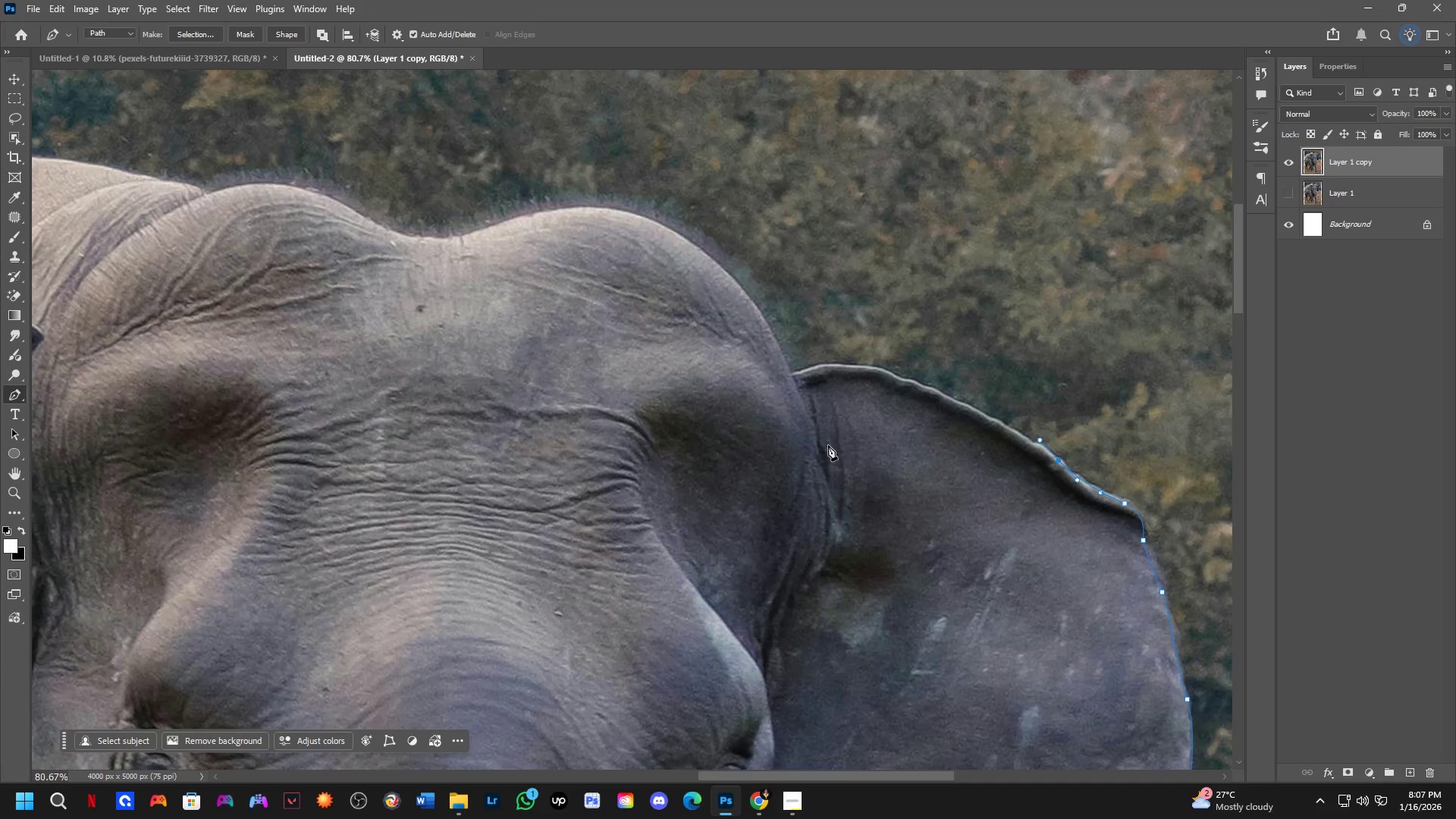 
left_click_drag(start_coordinate=[732, 423], to_coordinate=[887, 475])
 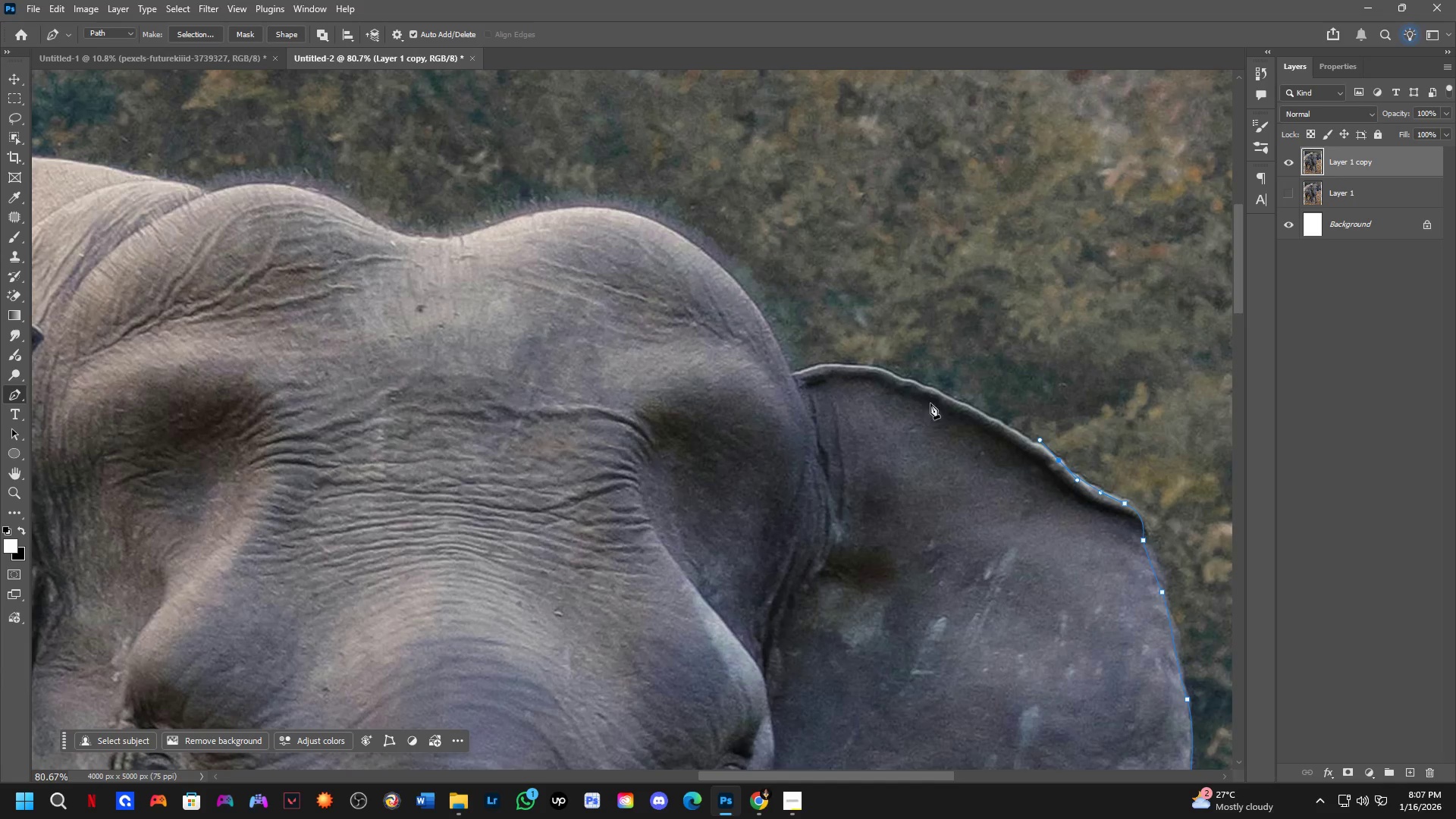 
left_click_drag(start_coordinate=[946, 398], to_coordinate=[923, 381])
 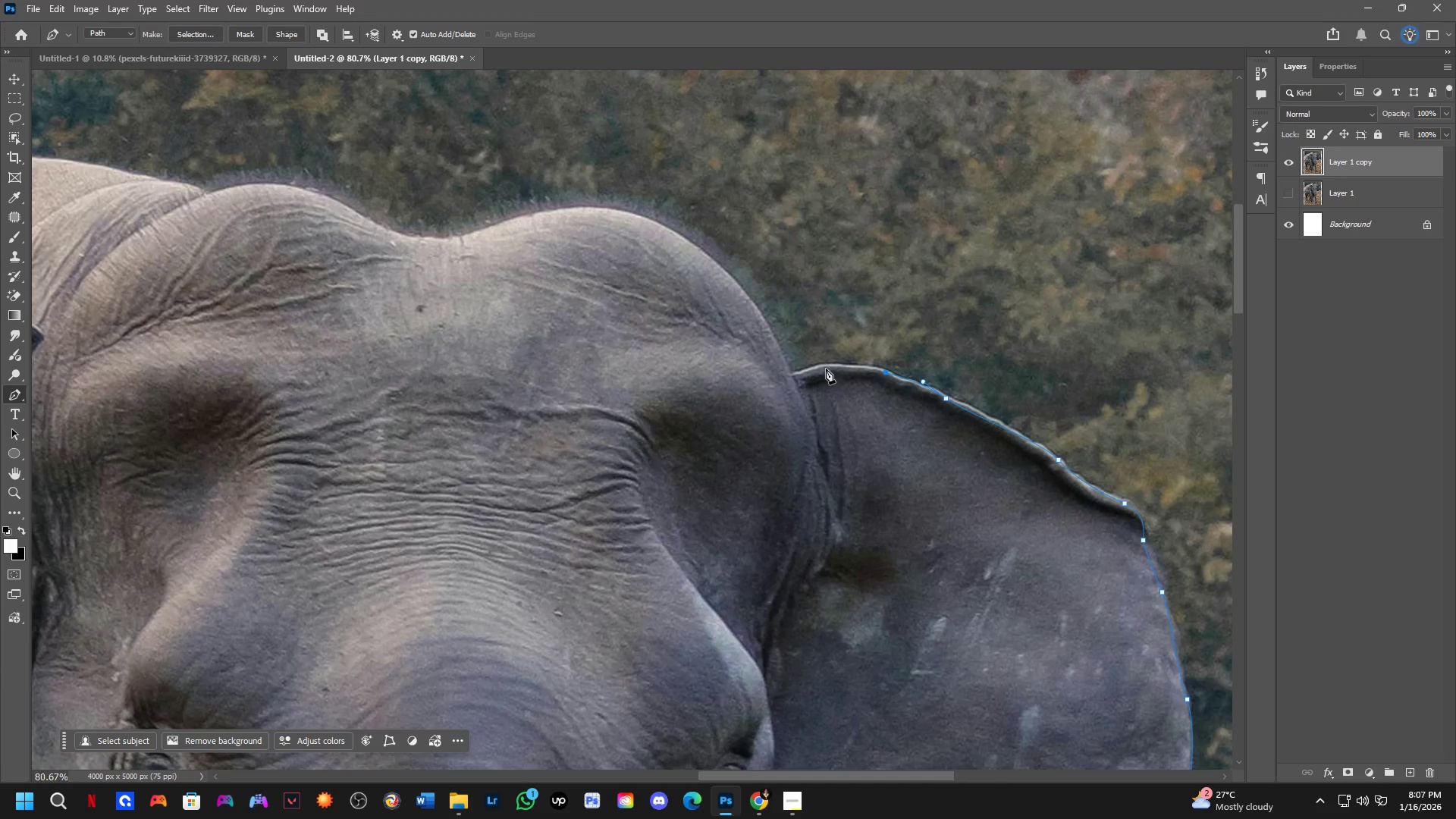 
left_click_drag(start_coordinate=[817, 370], to_coordinate=[805, 375])
 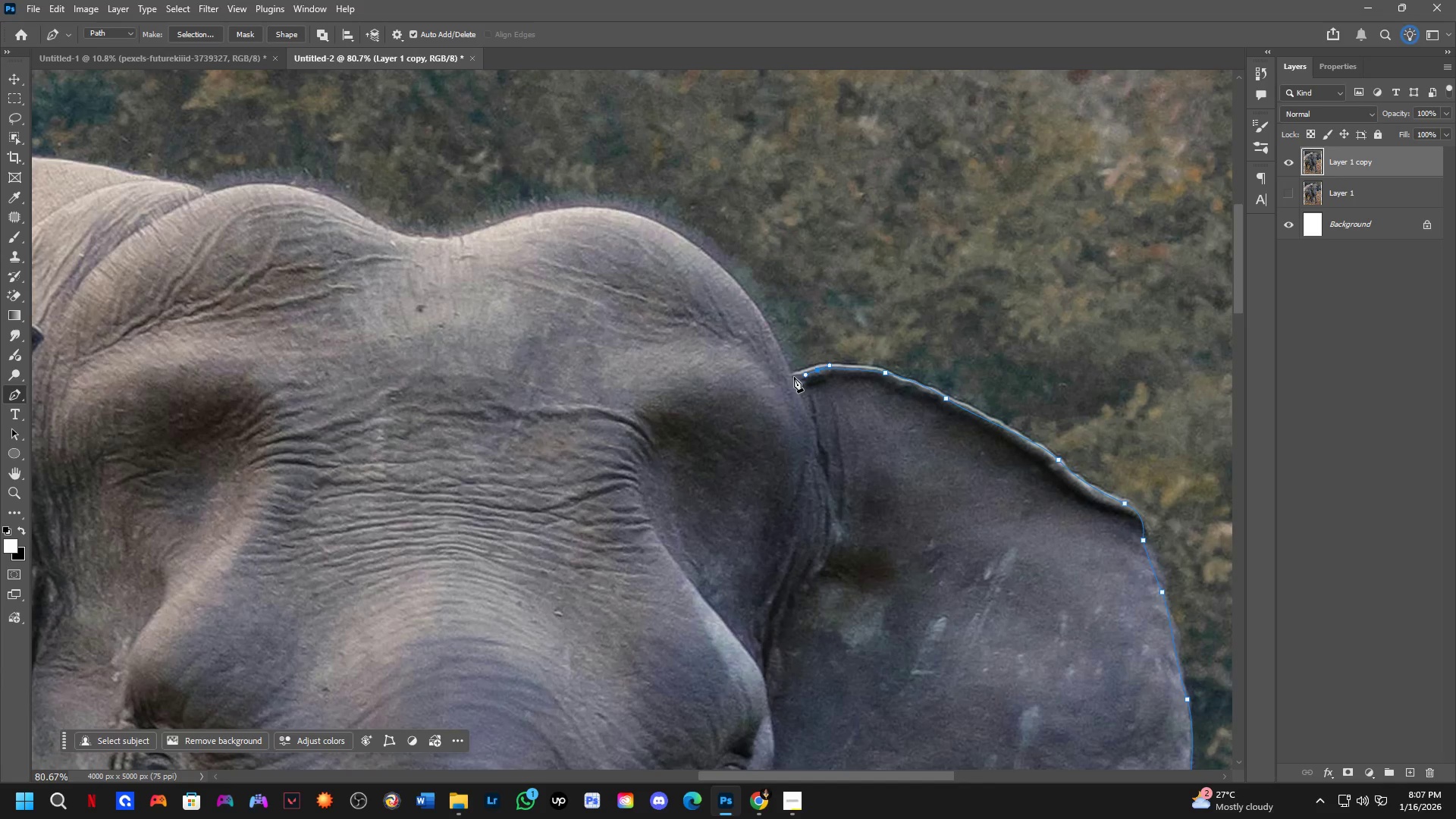 
left_click([789, 378])
 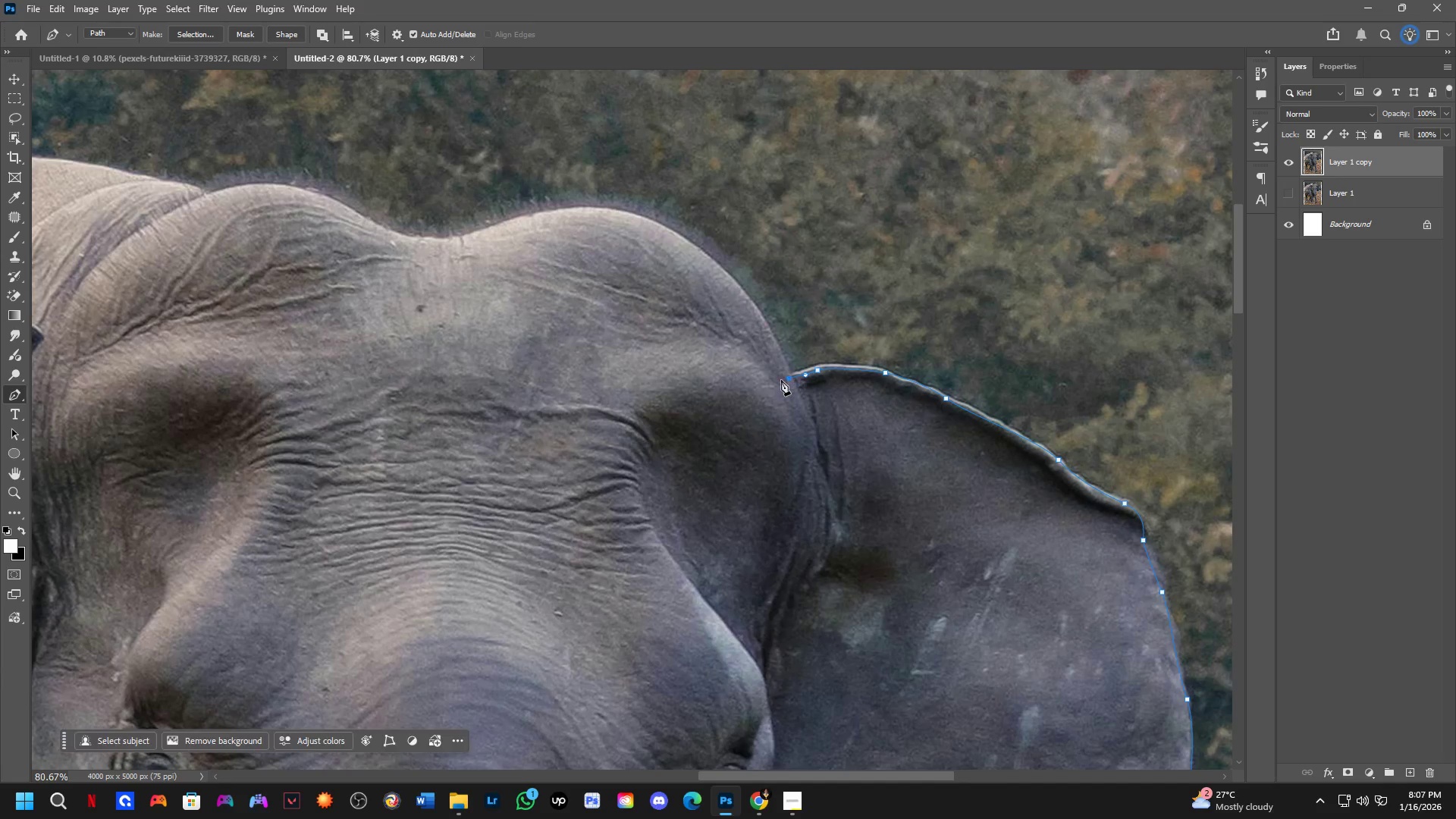 
hold_key(key=Space, duration=0.64)
 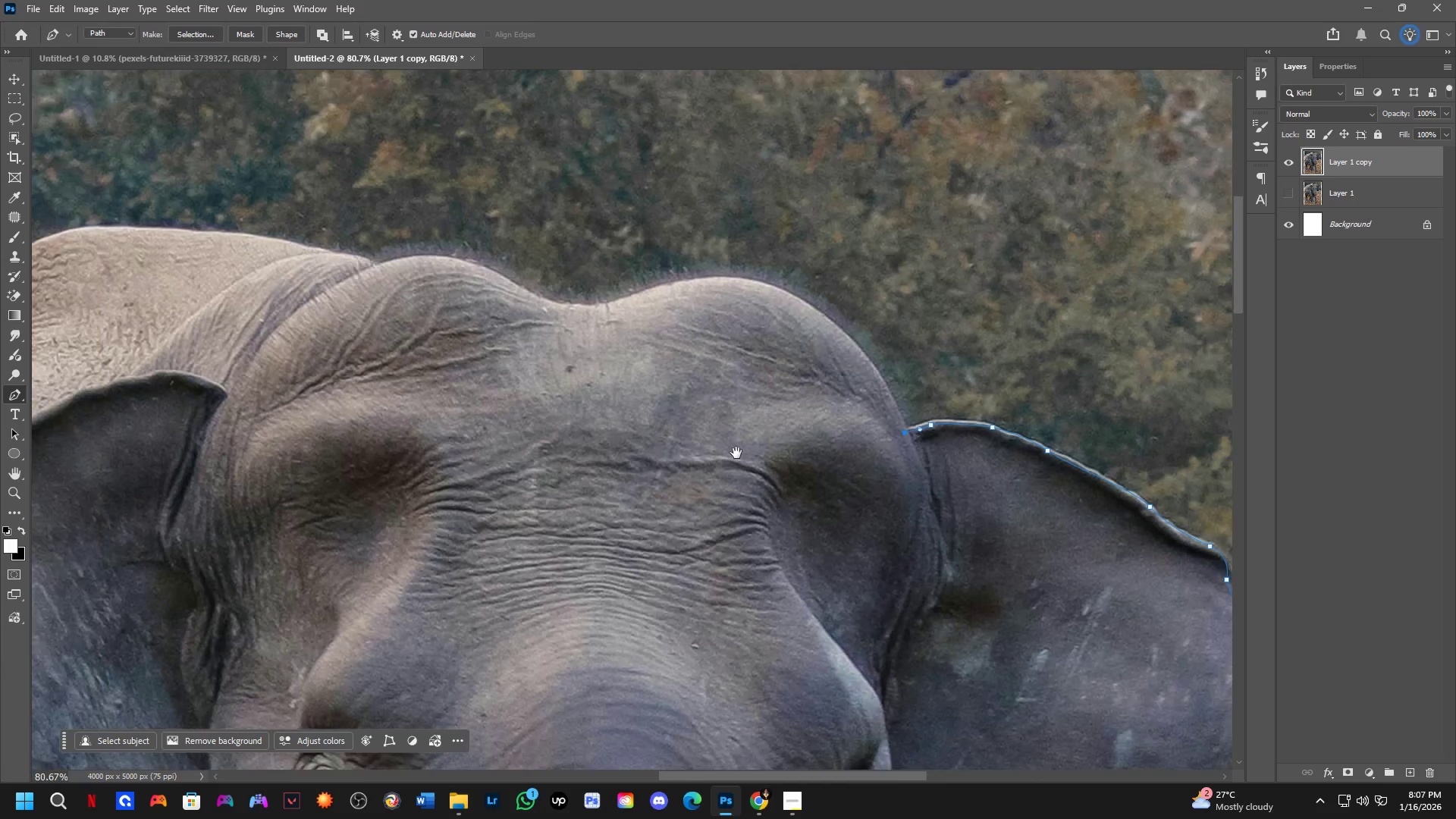 
left_click_drag(start_coordinate=[624, 410], to_coordinate=[757, 462])
 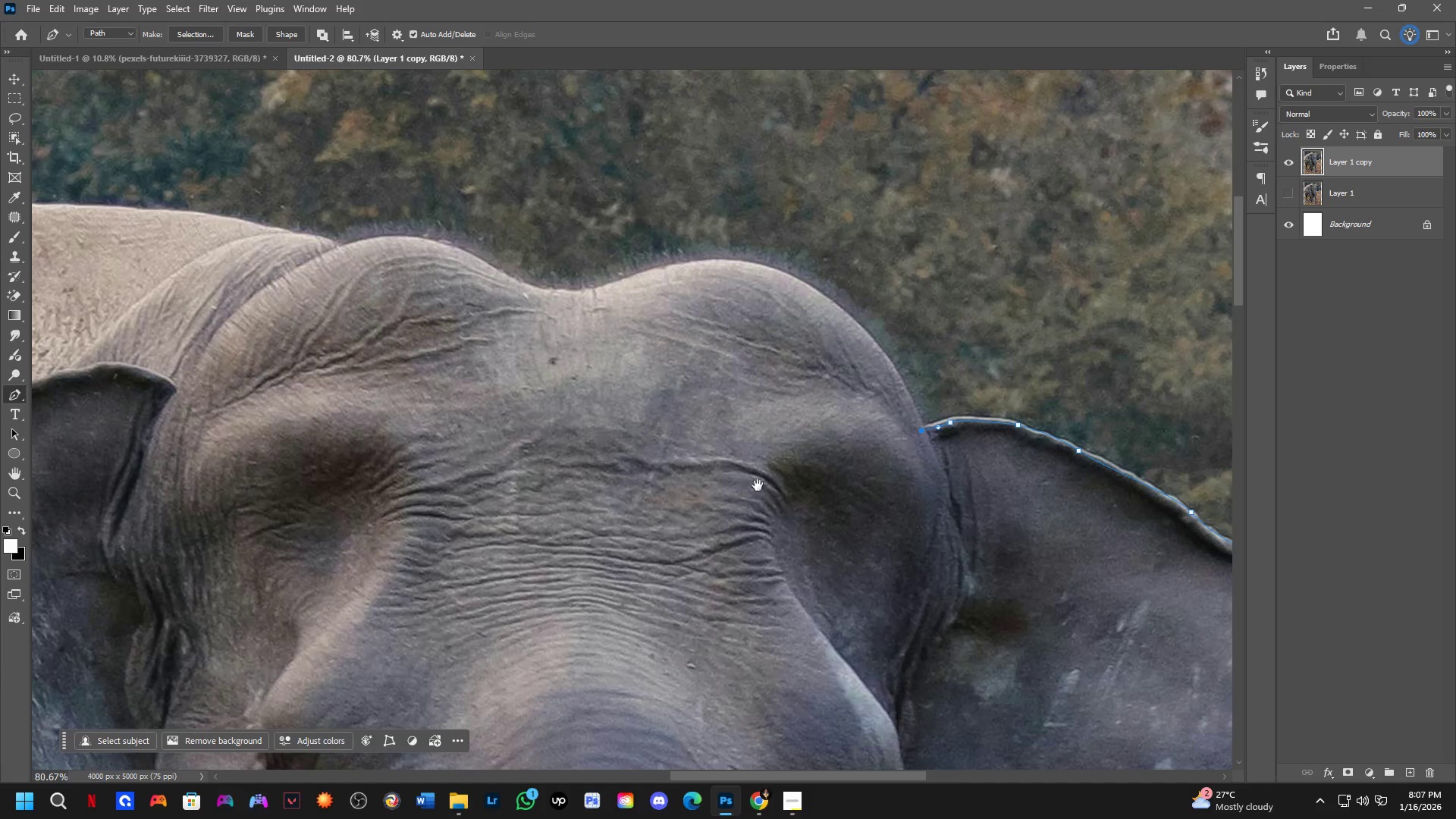 
hold_key(key=Space, duration=0.64)
 